 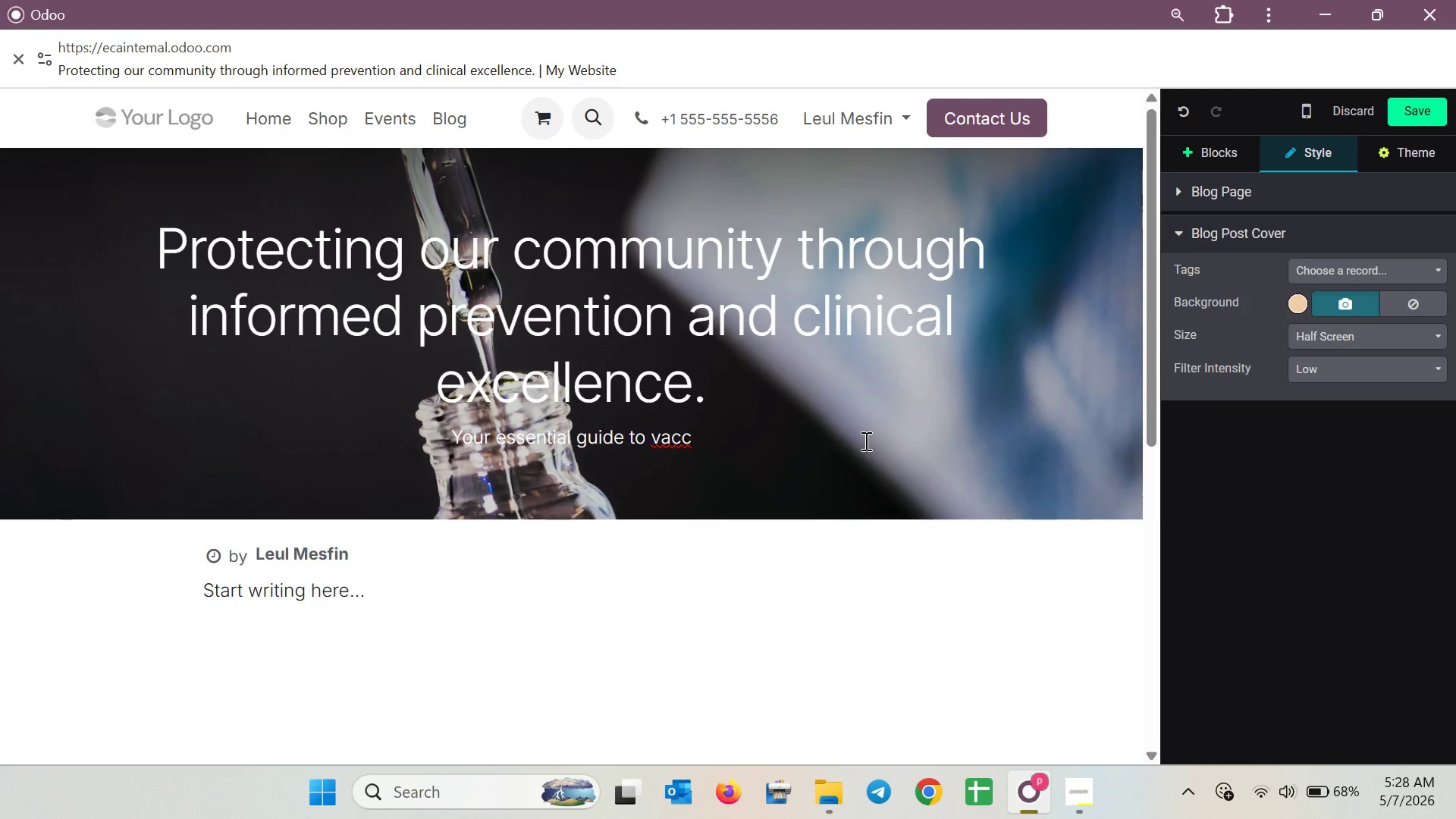 
type(ine )
 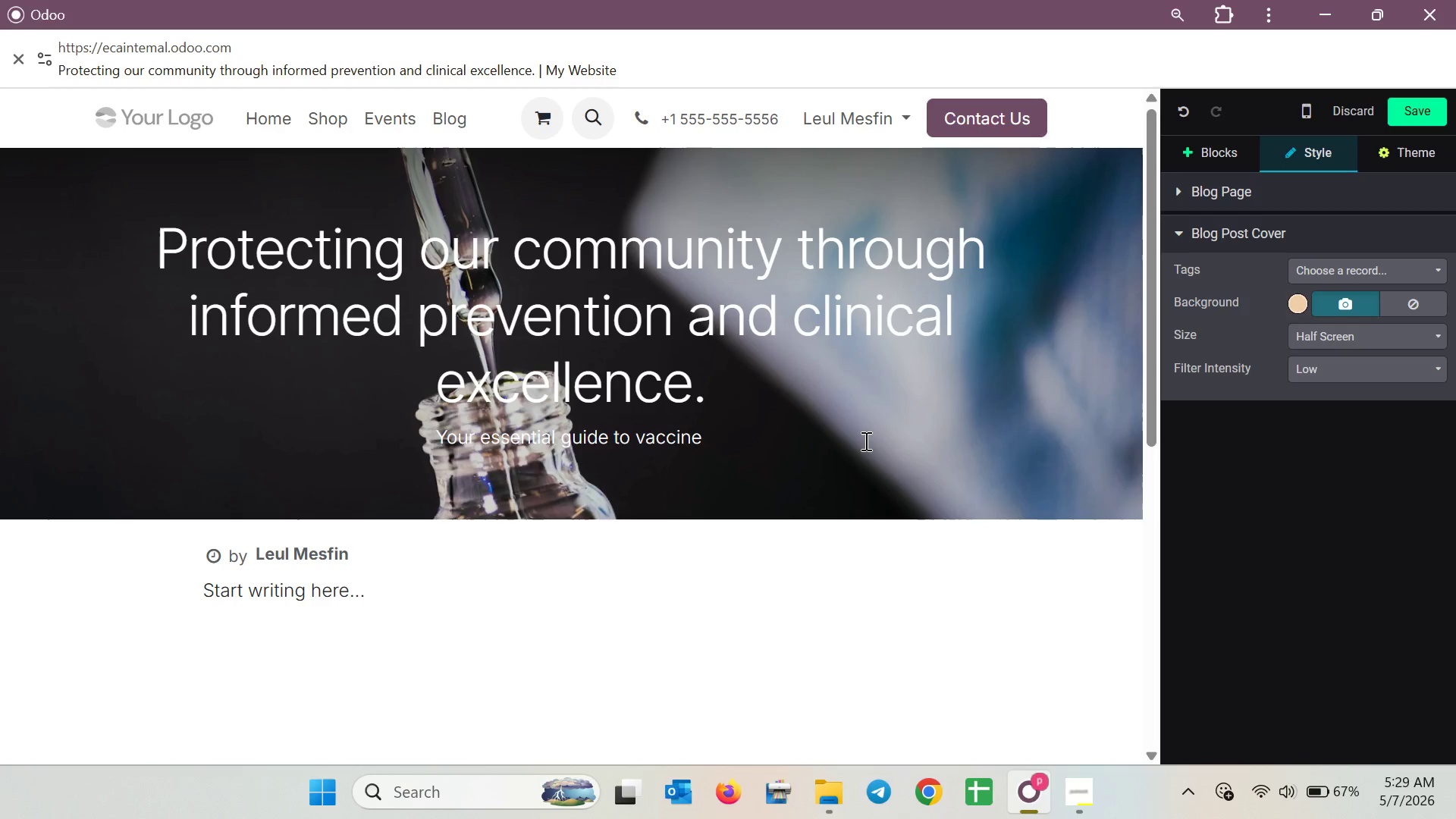 
wait(41.84)
 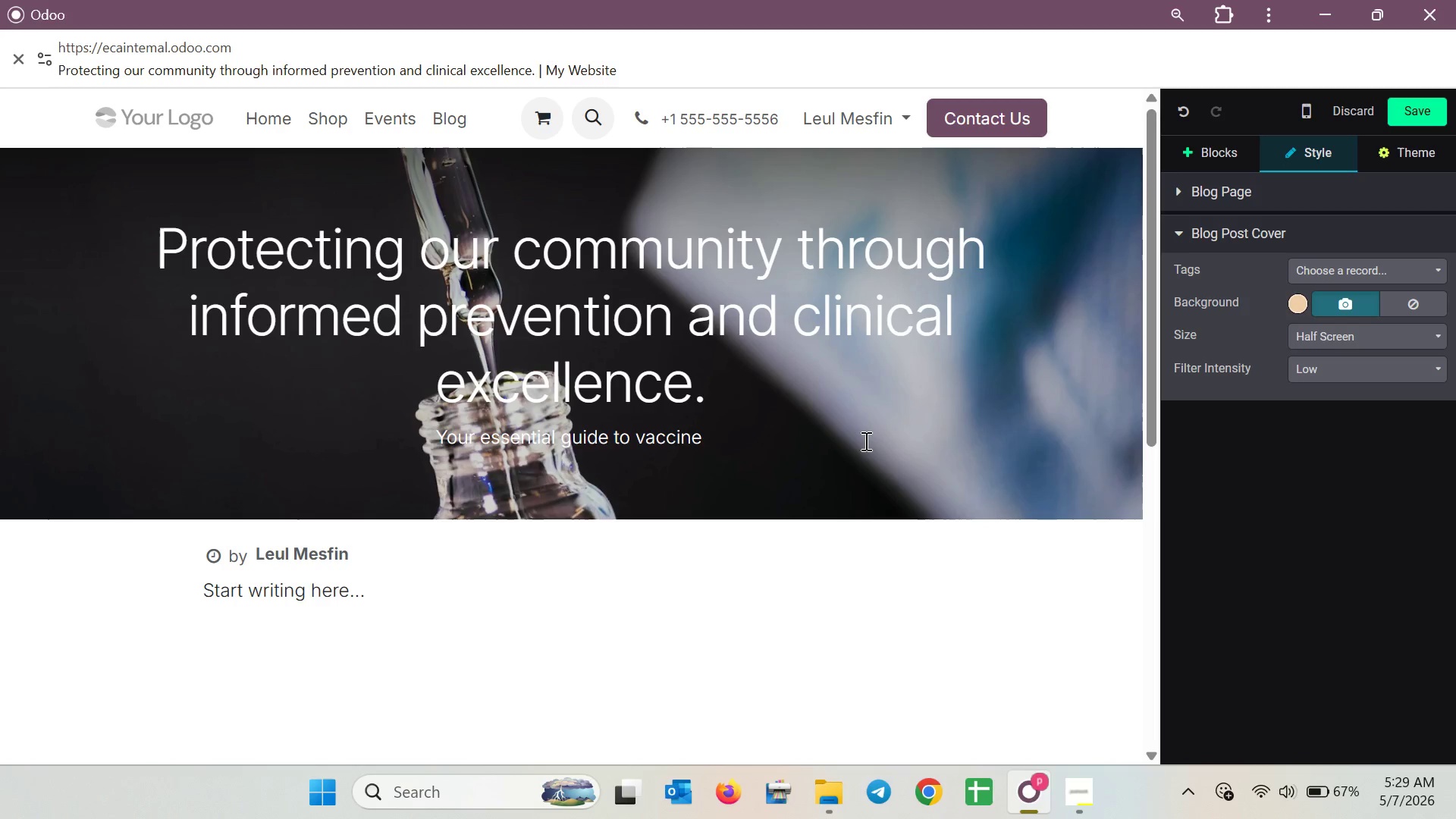 
type(types, )
 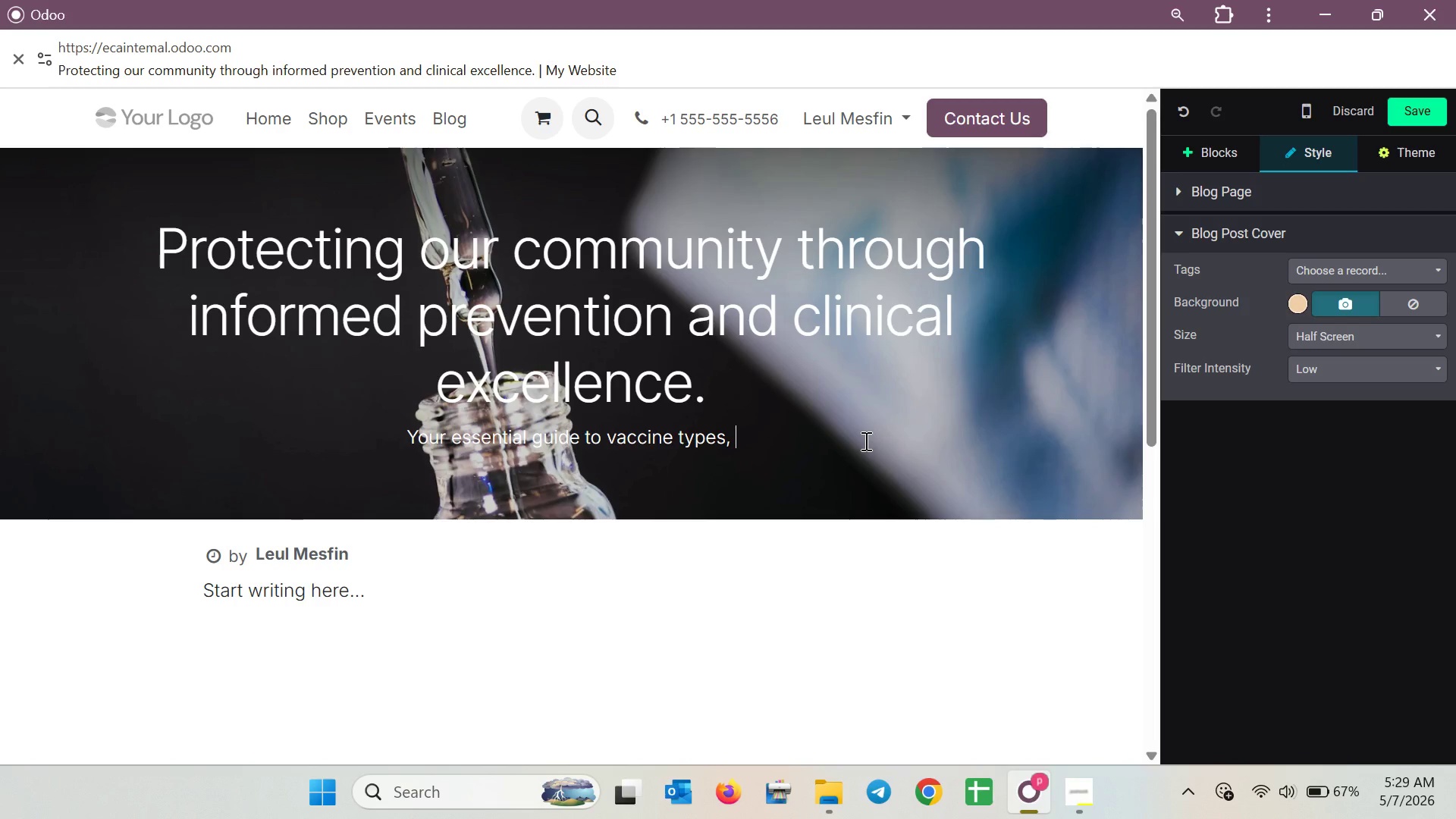 
wait(30.67)
 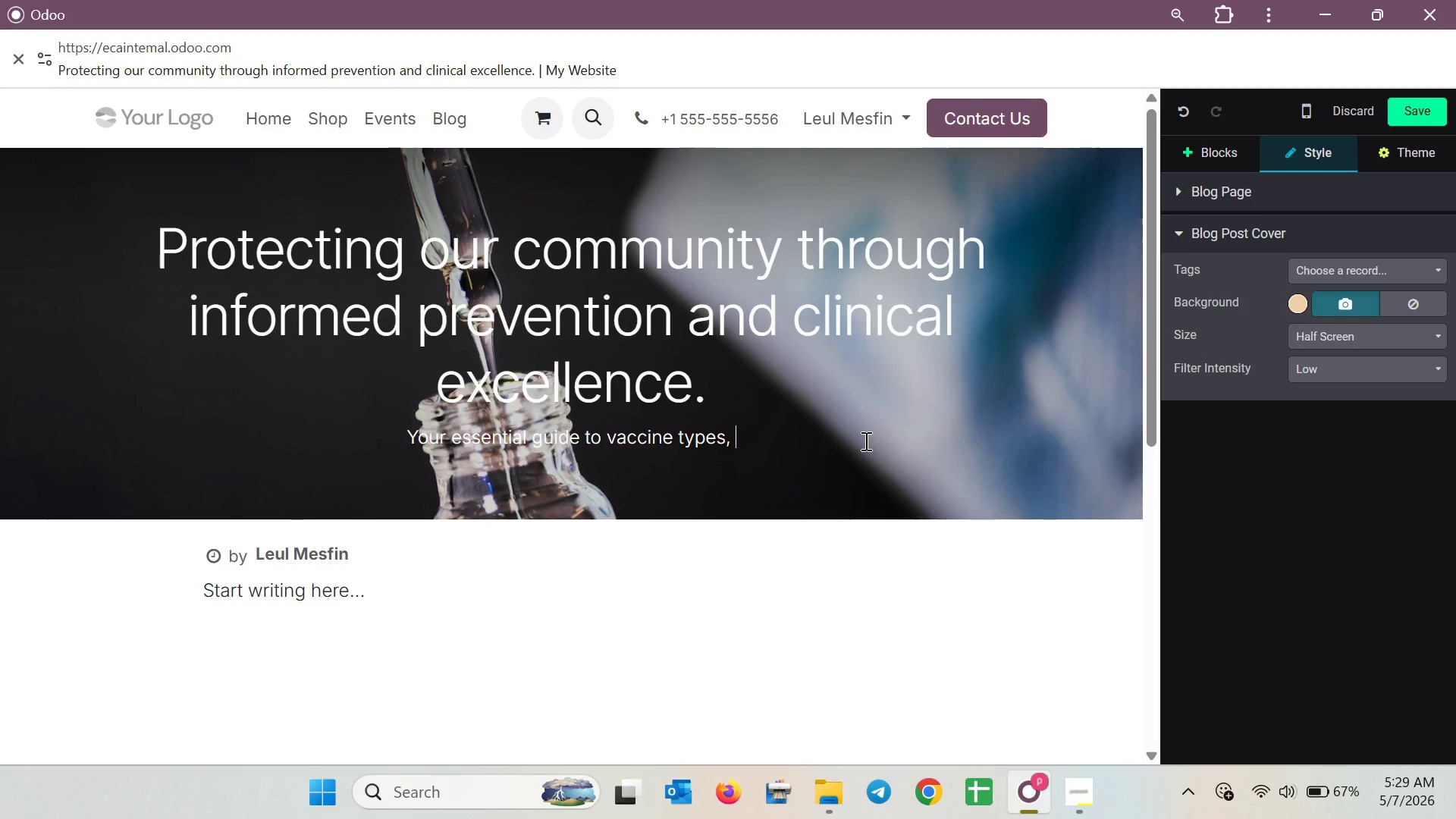 
type(clin)
 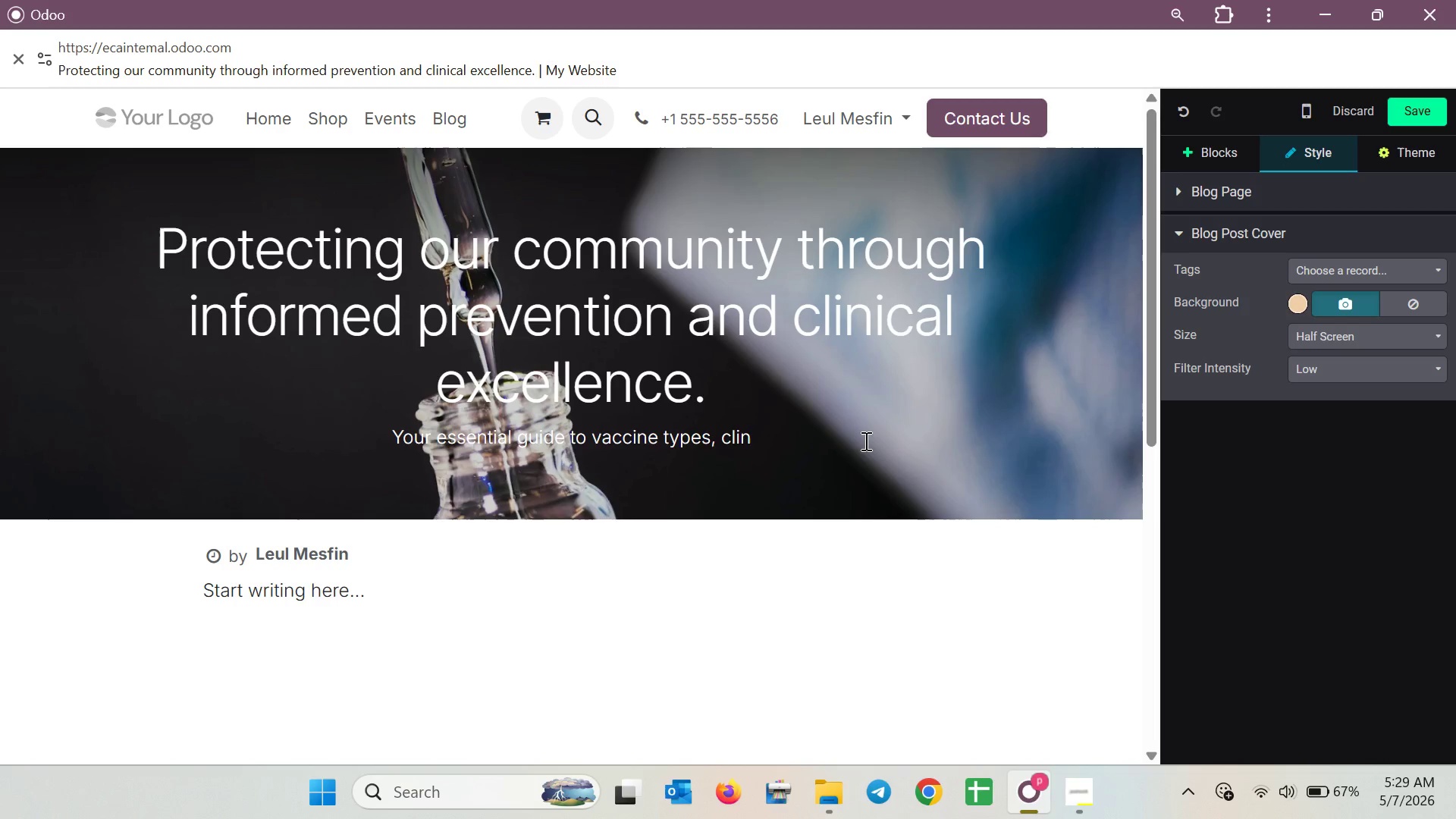 
type(ic location )
key(Backspace)
type(s, )
 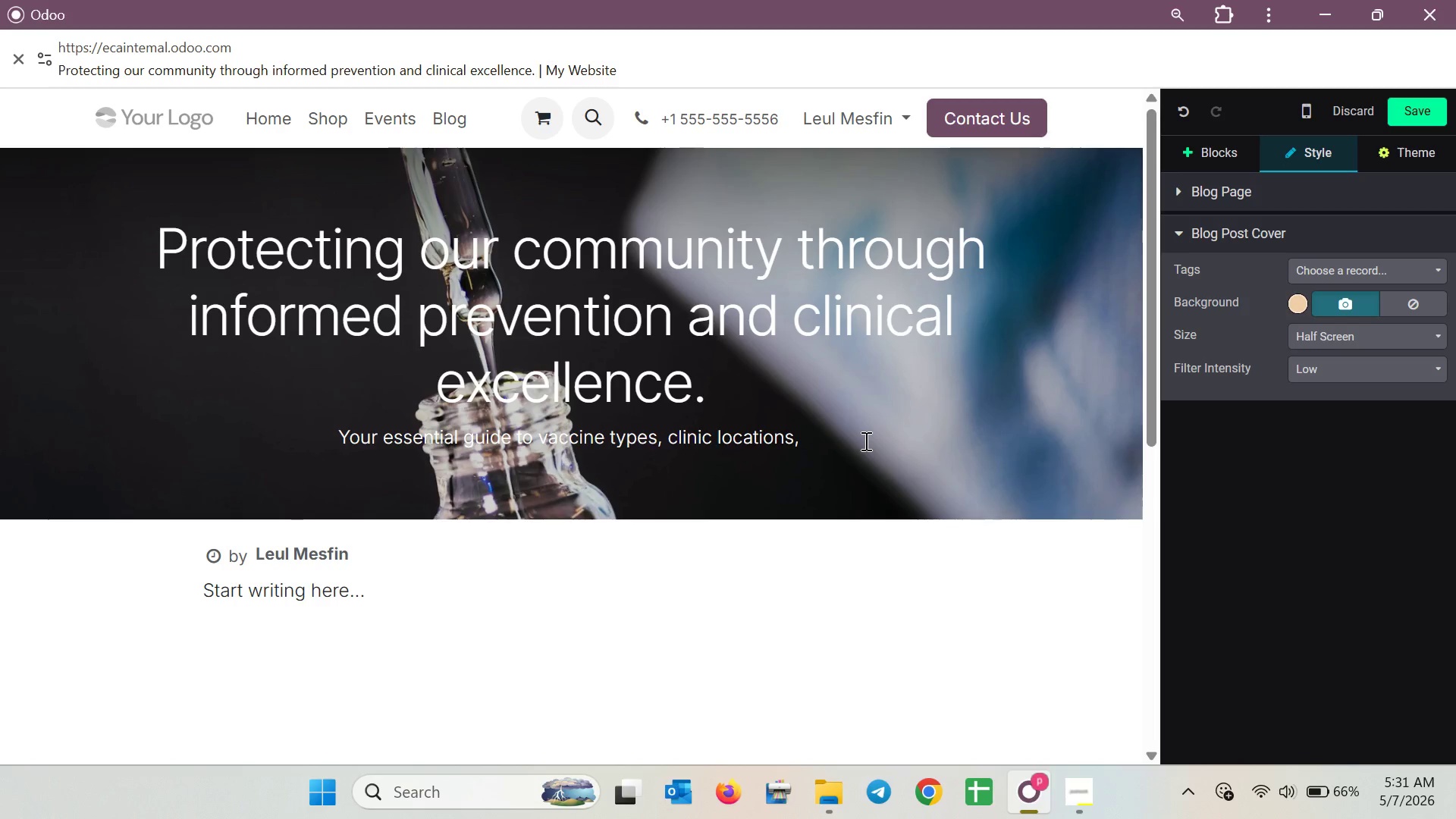 
wait(71.3)
 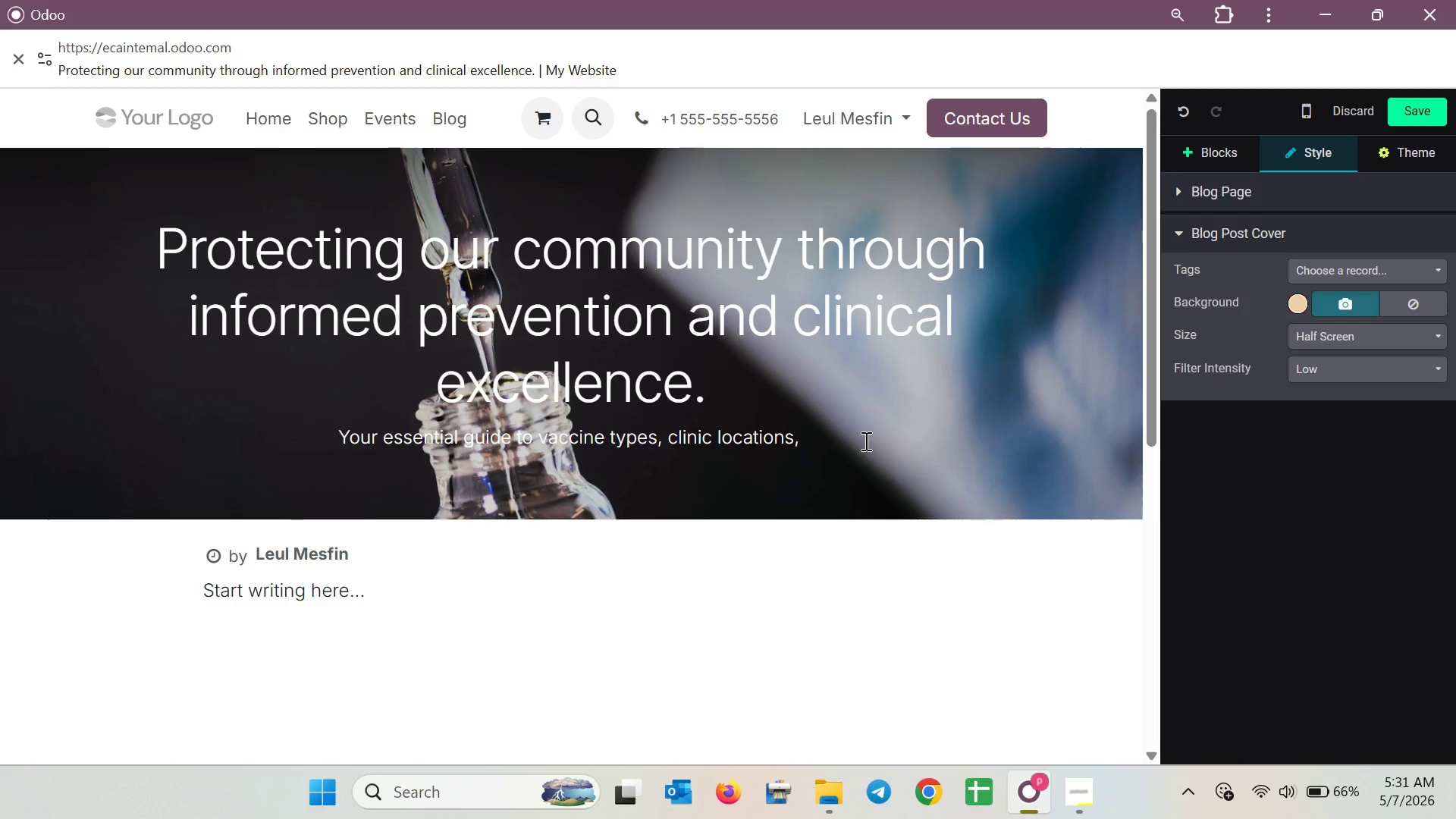 
type(and priority )
 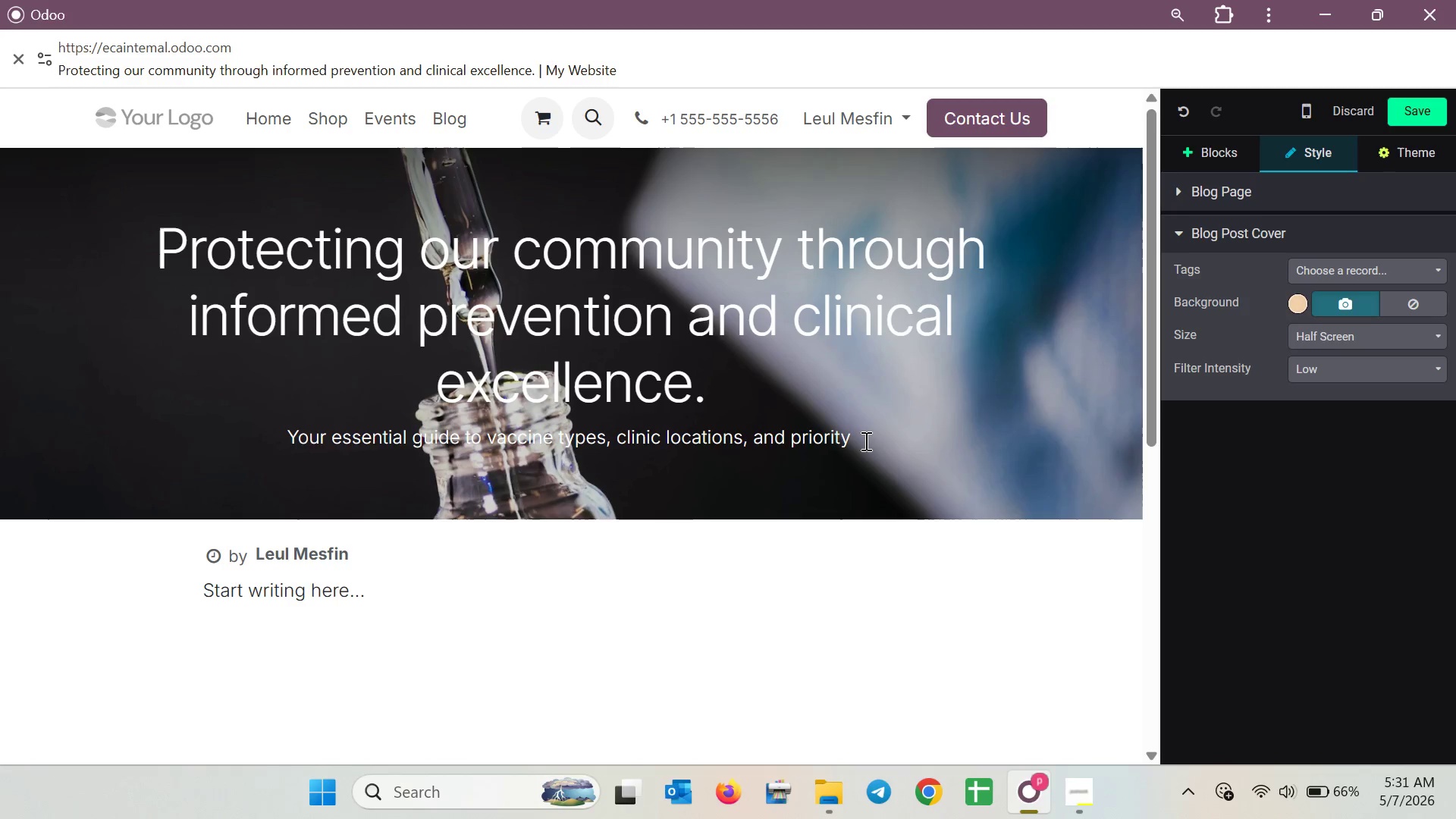 
type(access for the )
 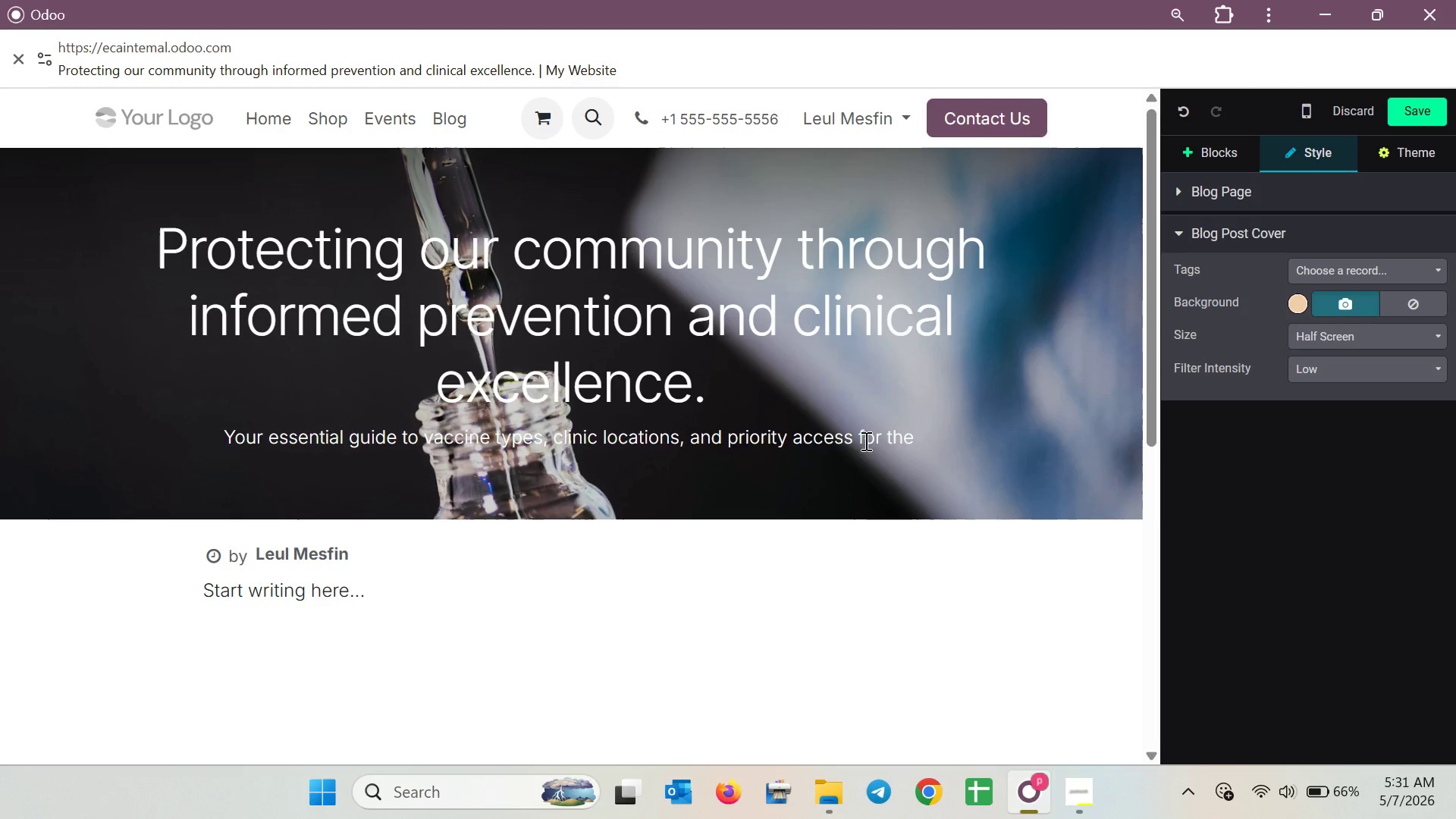 
wait(12.25)
 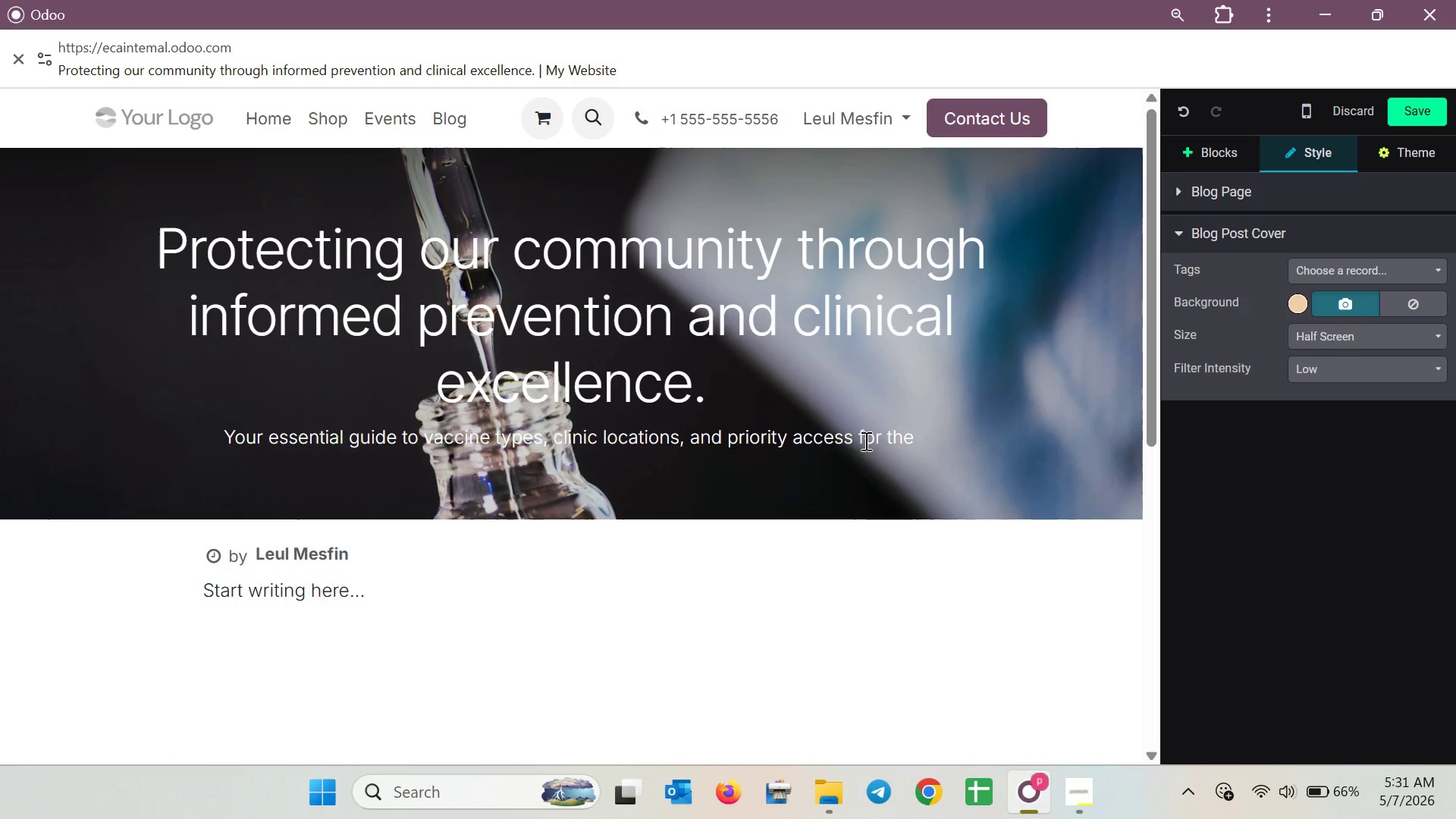 
type(2026)
 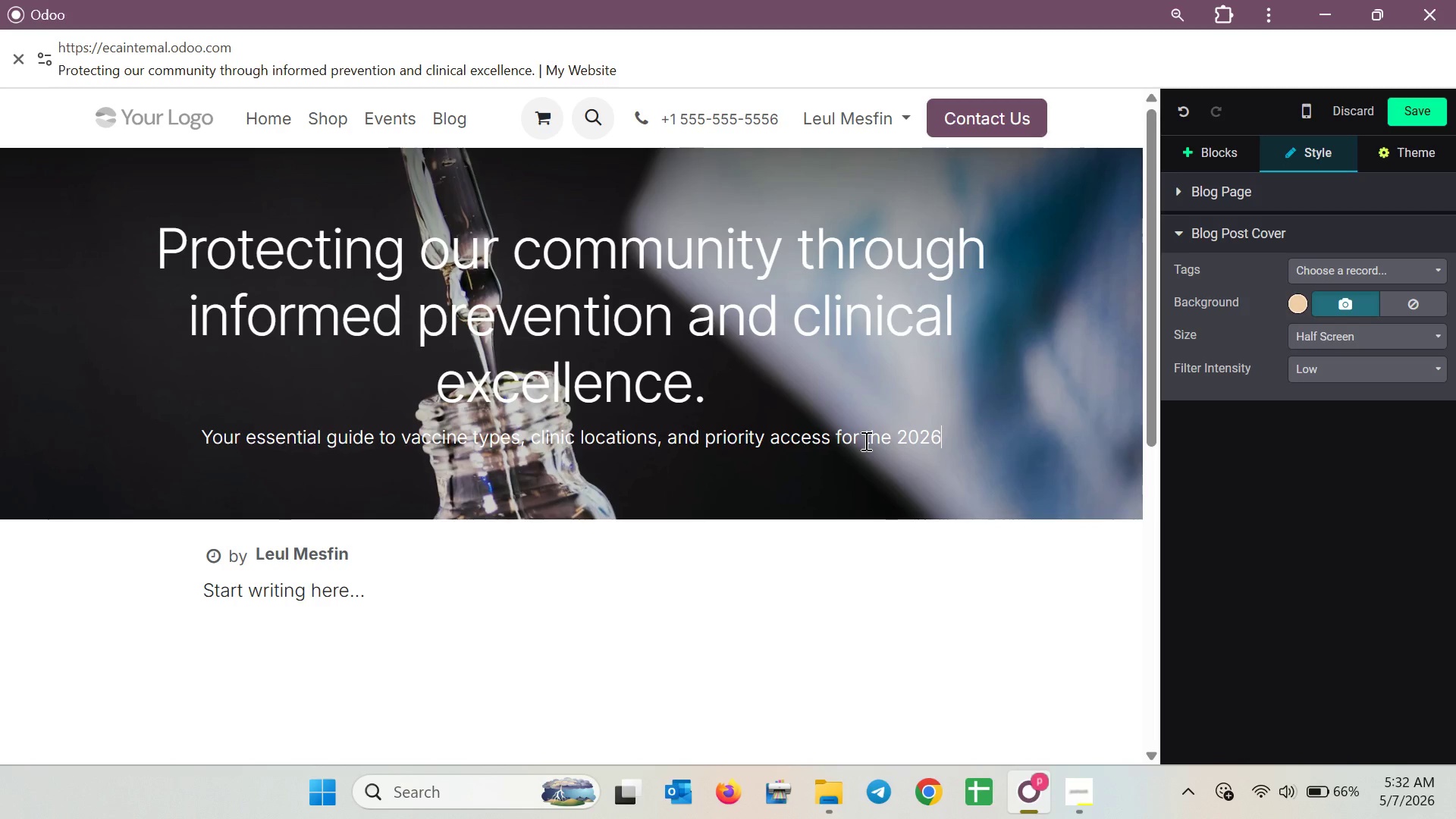 
type( season.)
 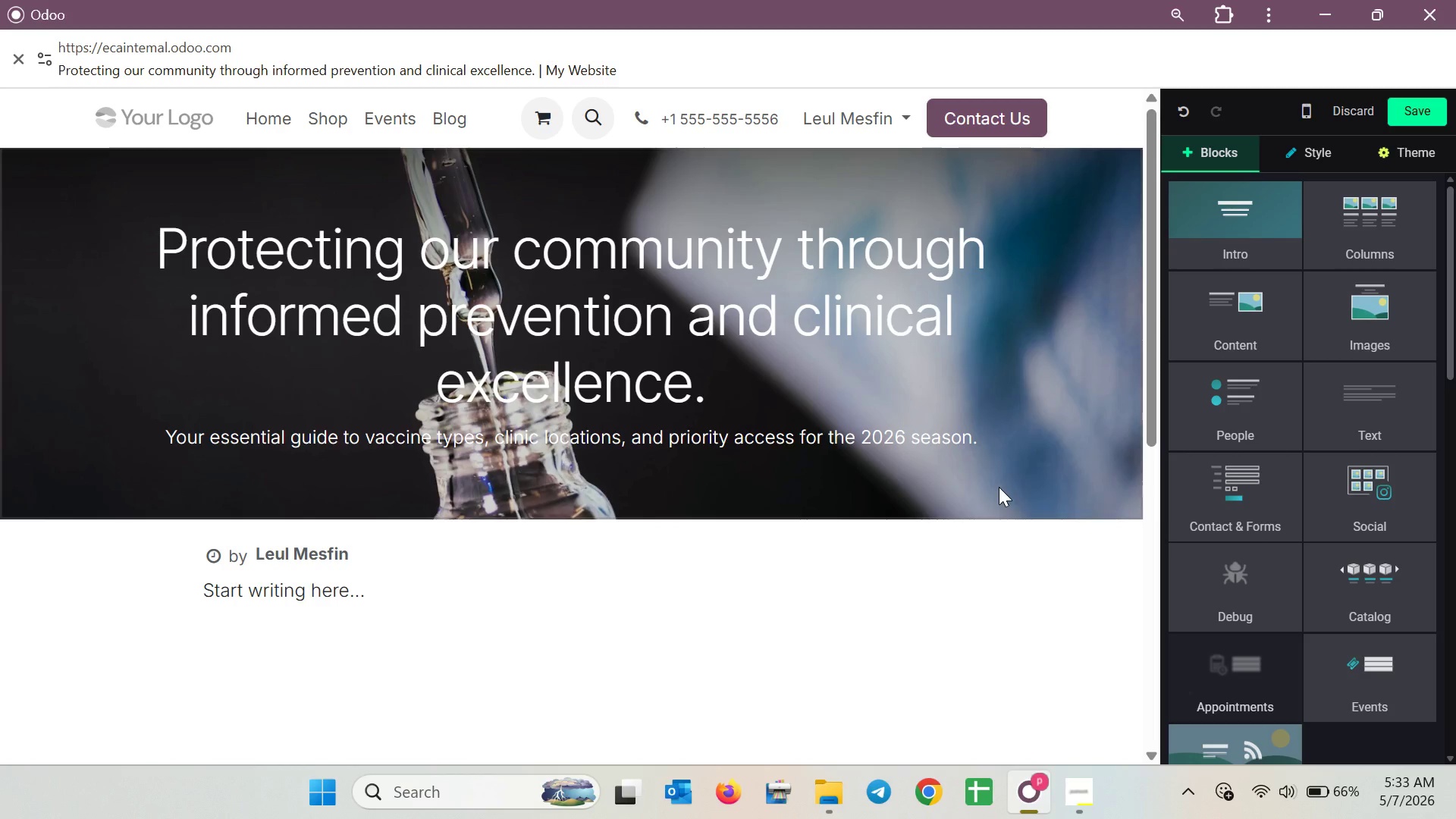 
wait(48.38)
 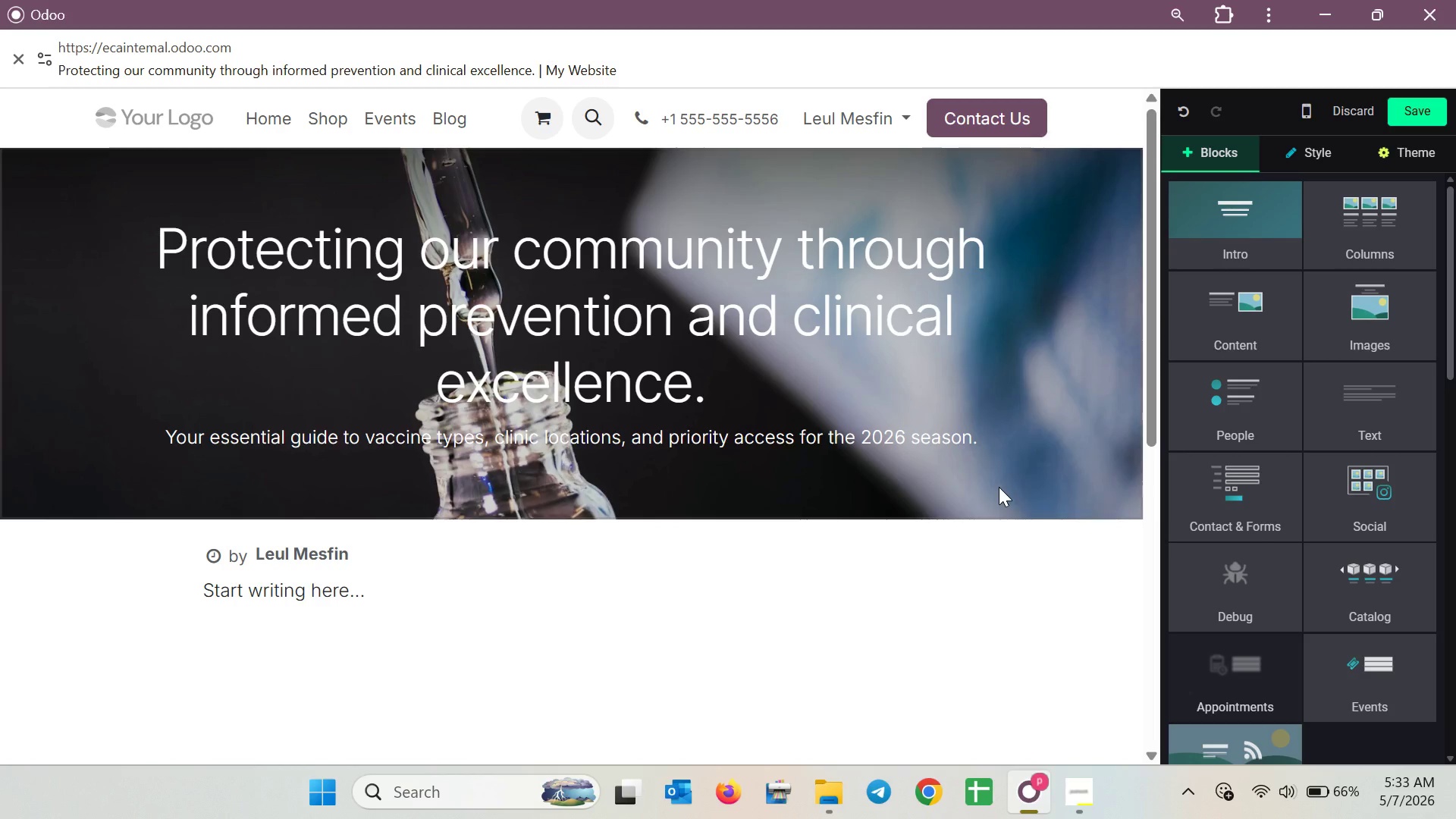 
left_click_drag(start_coordinate=[1370, 410], to_coordinate=[755, 609])
 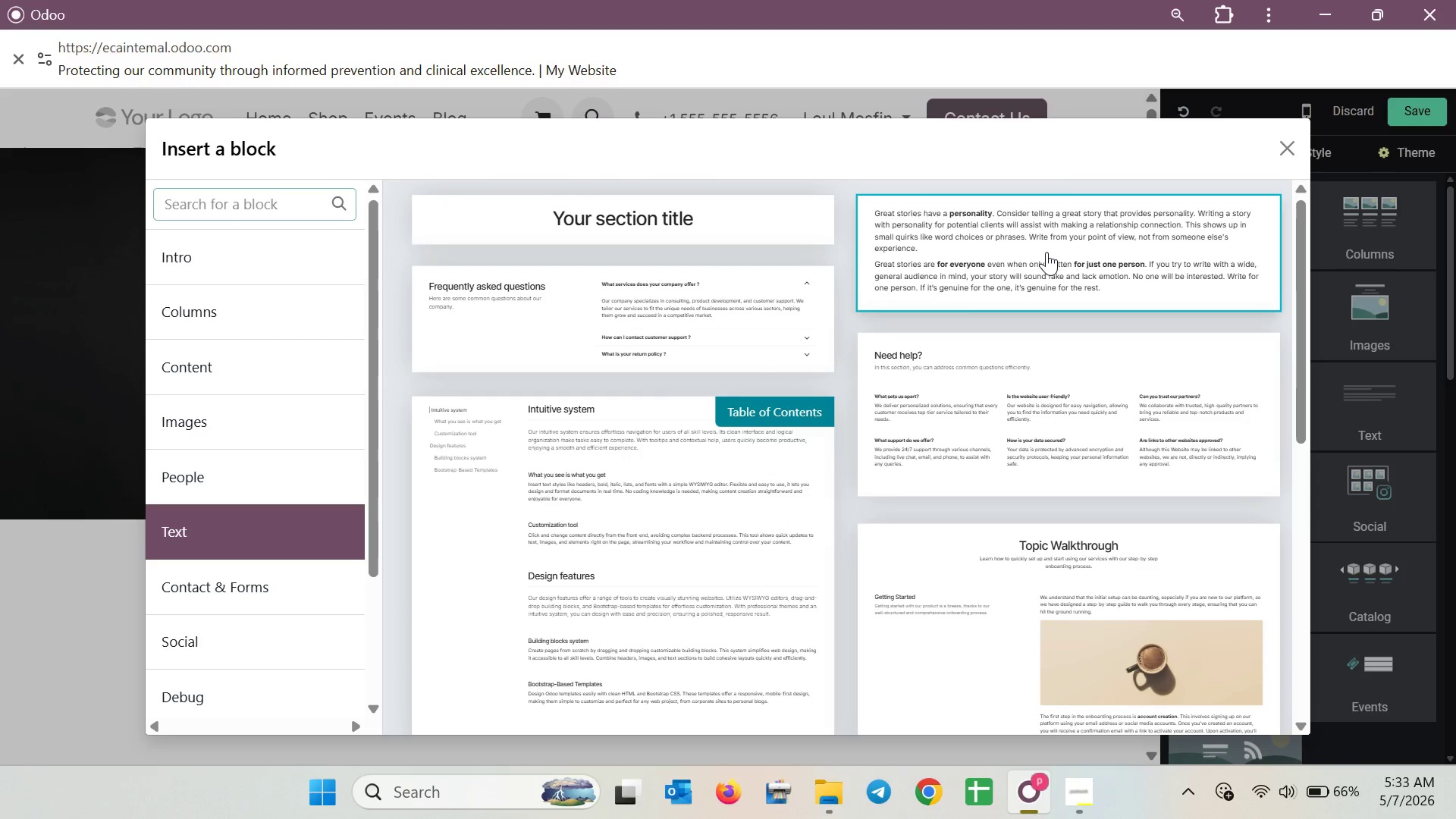 
left_click([1046, 253])
 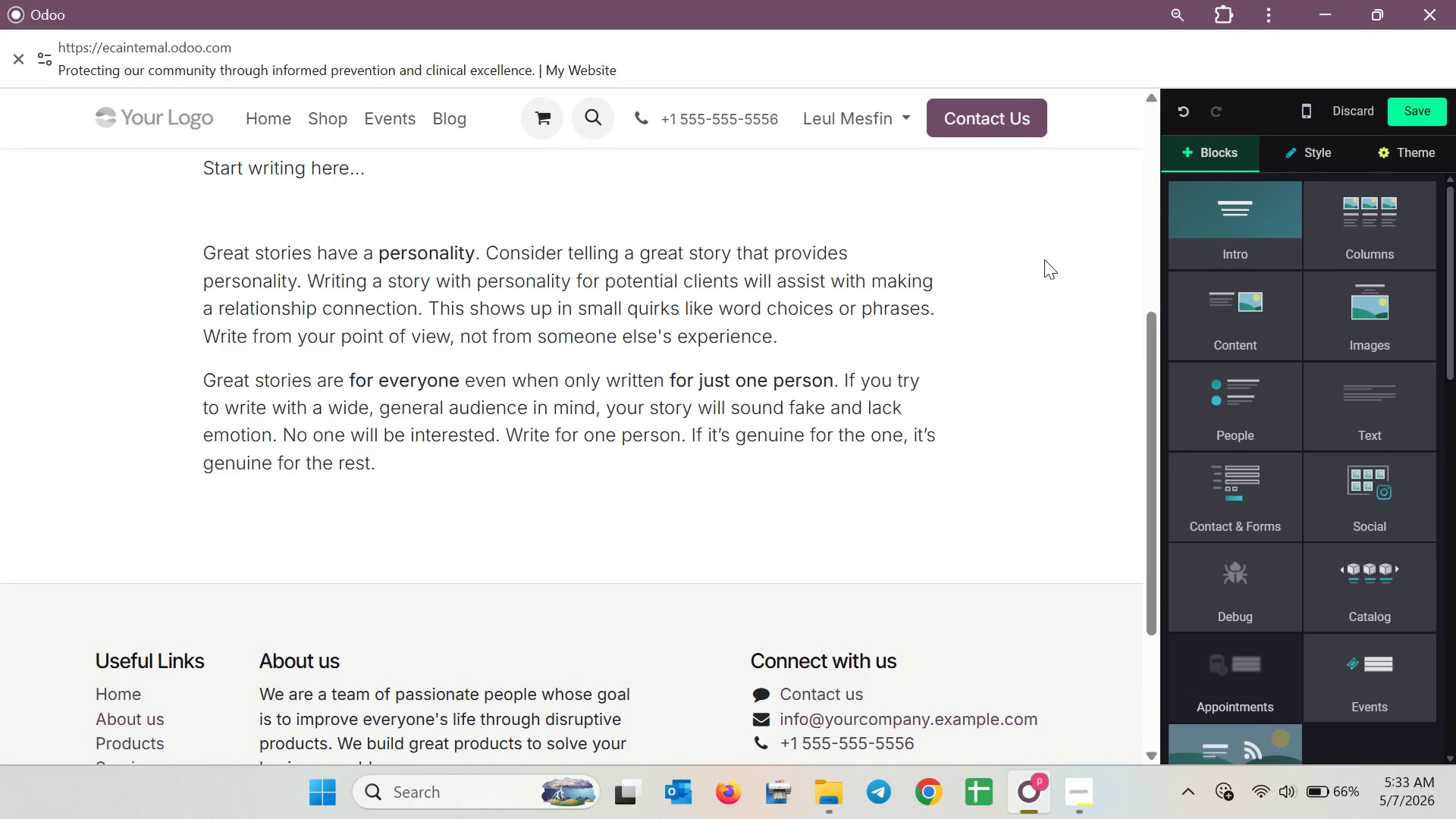 
scroll: coordinate [836, 372], scroll_direction: up, amount: 2.0
 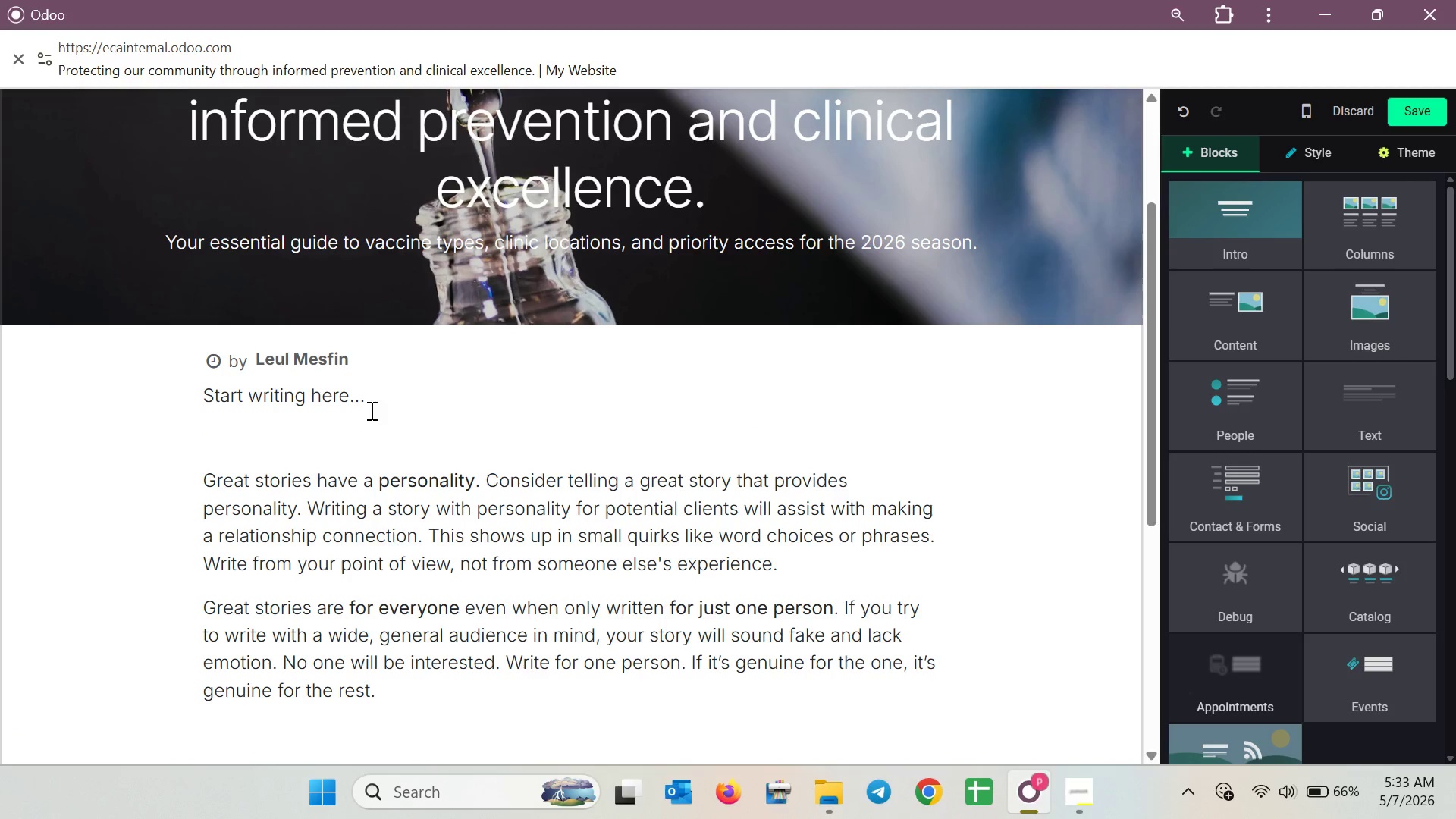 
left_click([355, 384])
 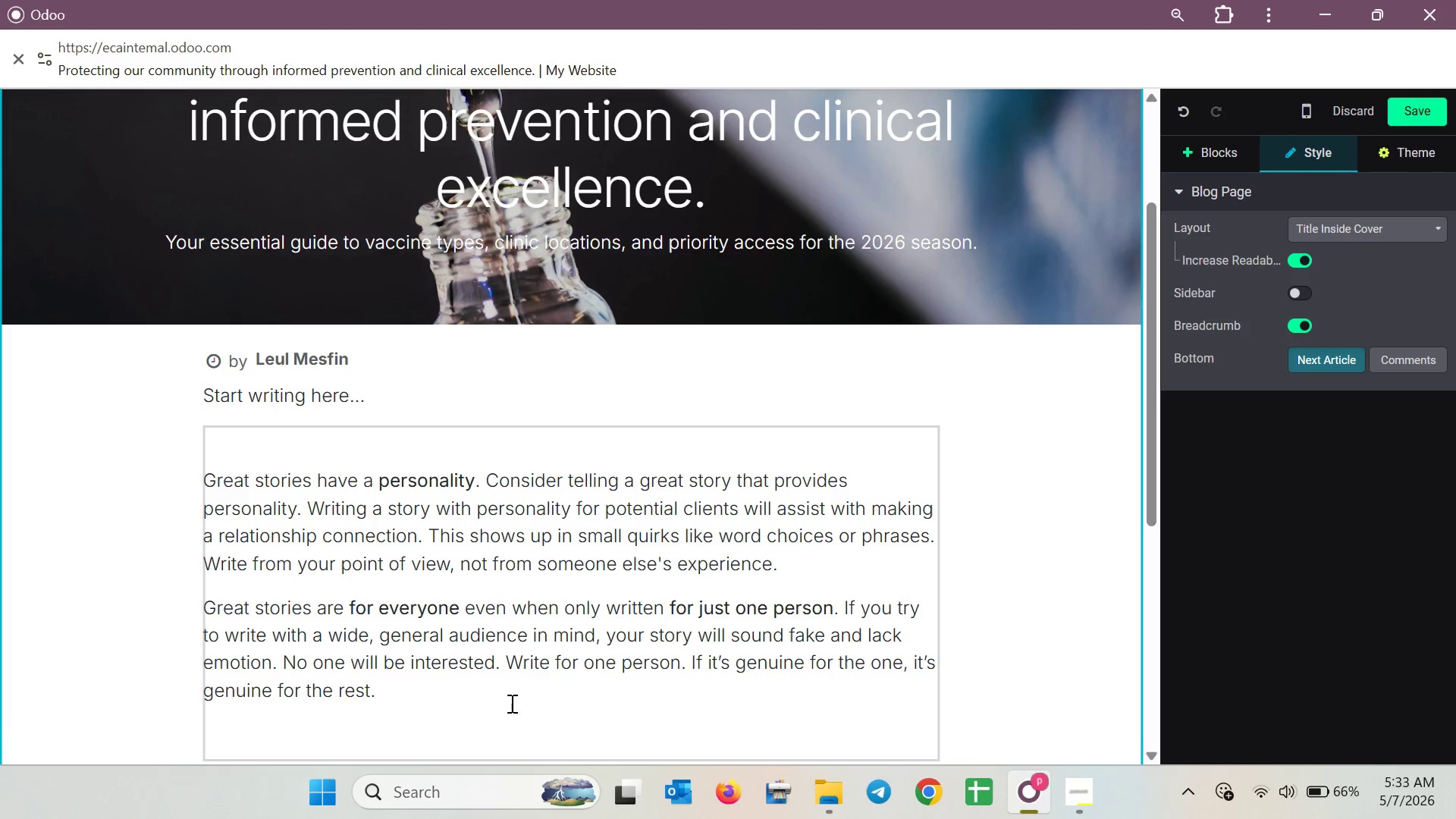 
left_click_drag(start_coordinate=[418, 683], to_coordinate=[186, 468])
 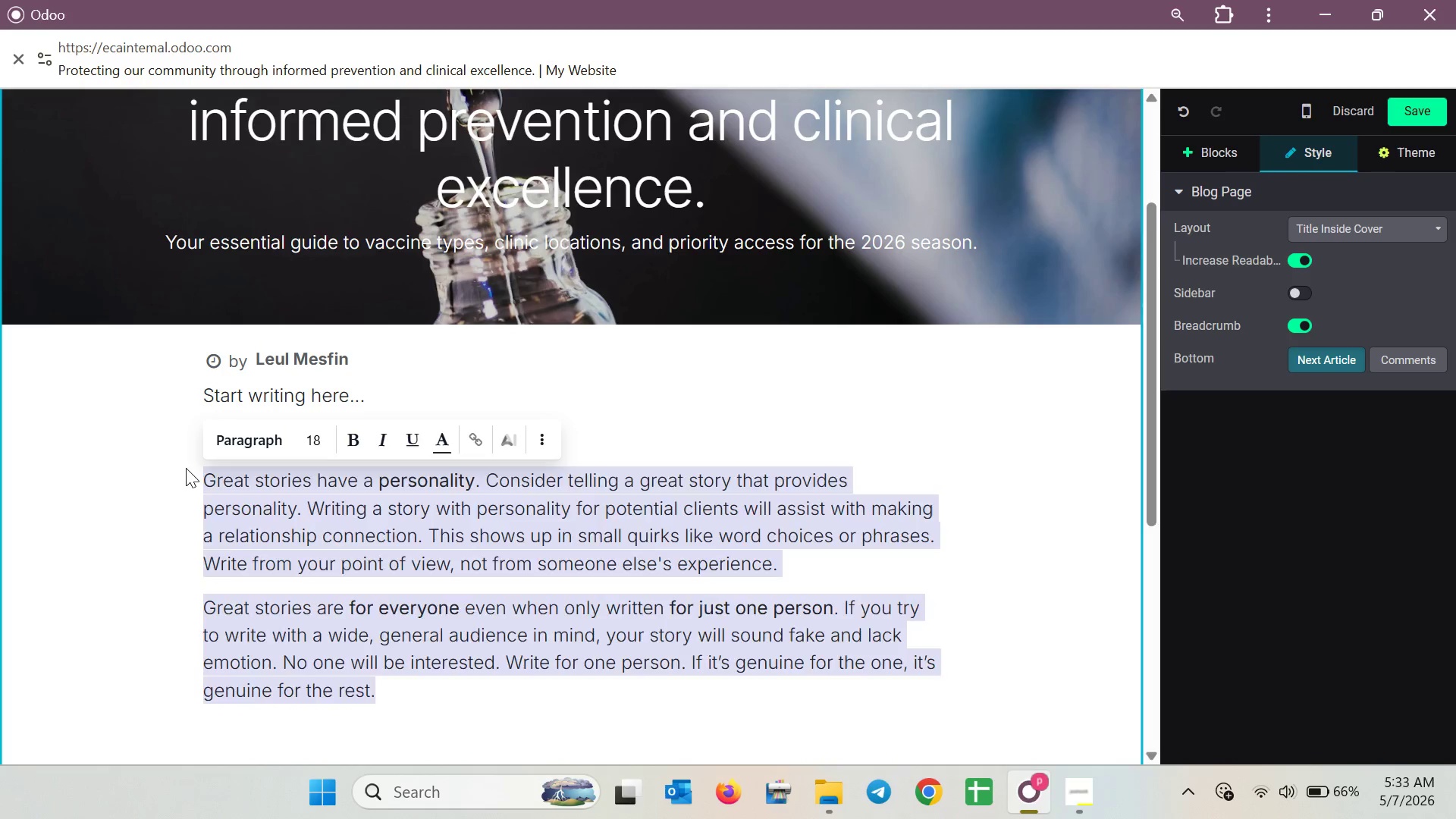 
key(Backspace)
 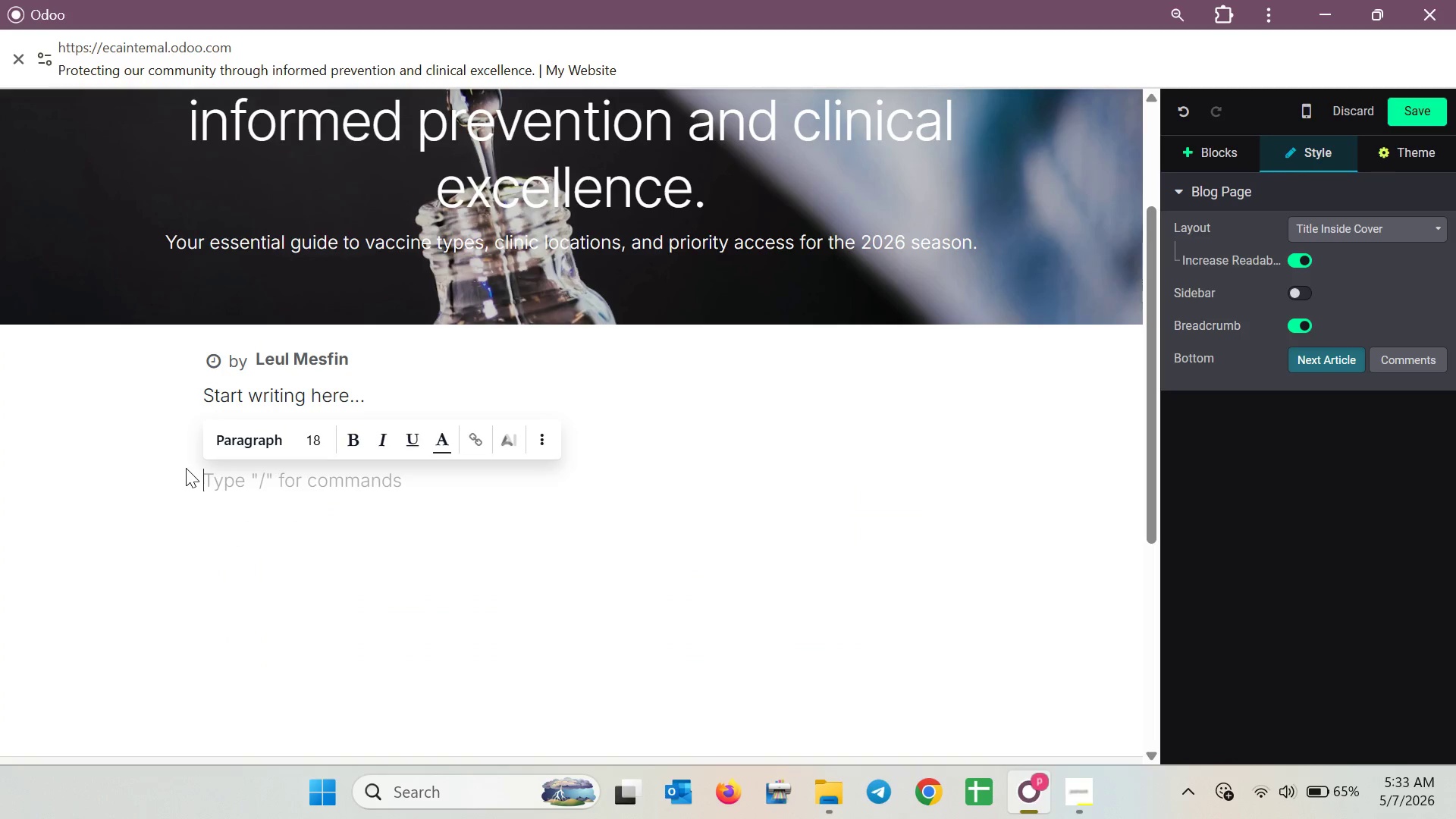 
type(As We)
 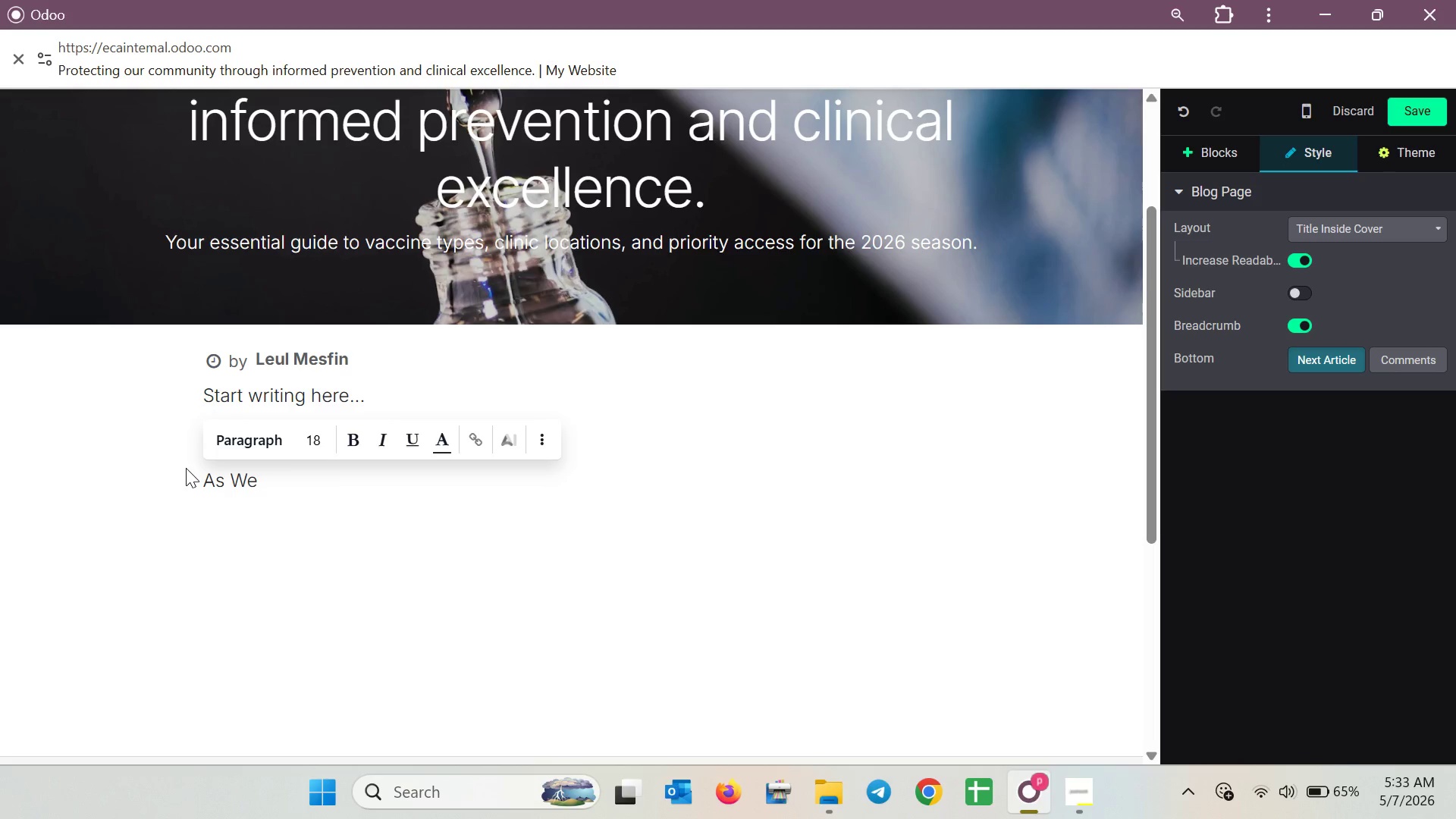 
wait(27.36)
 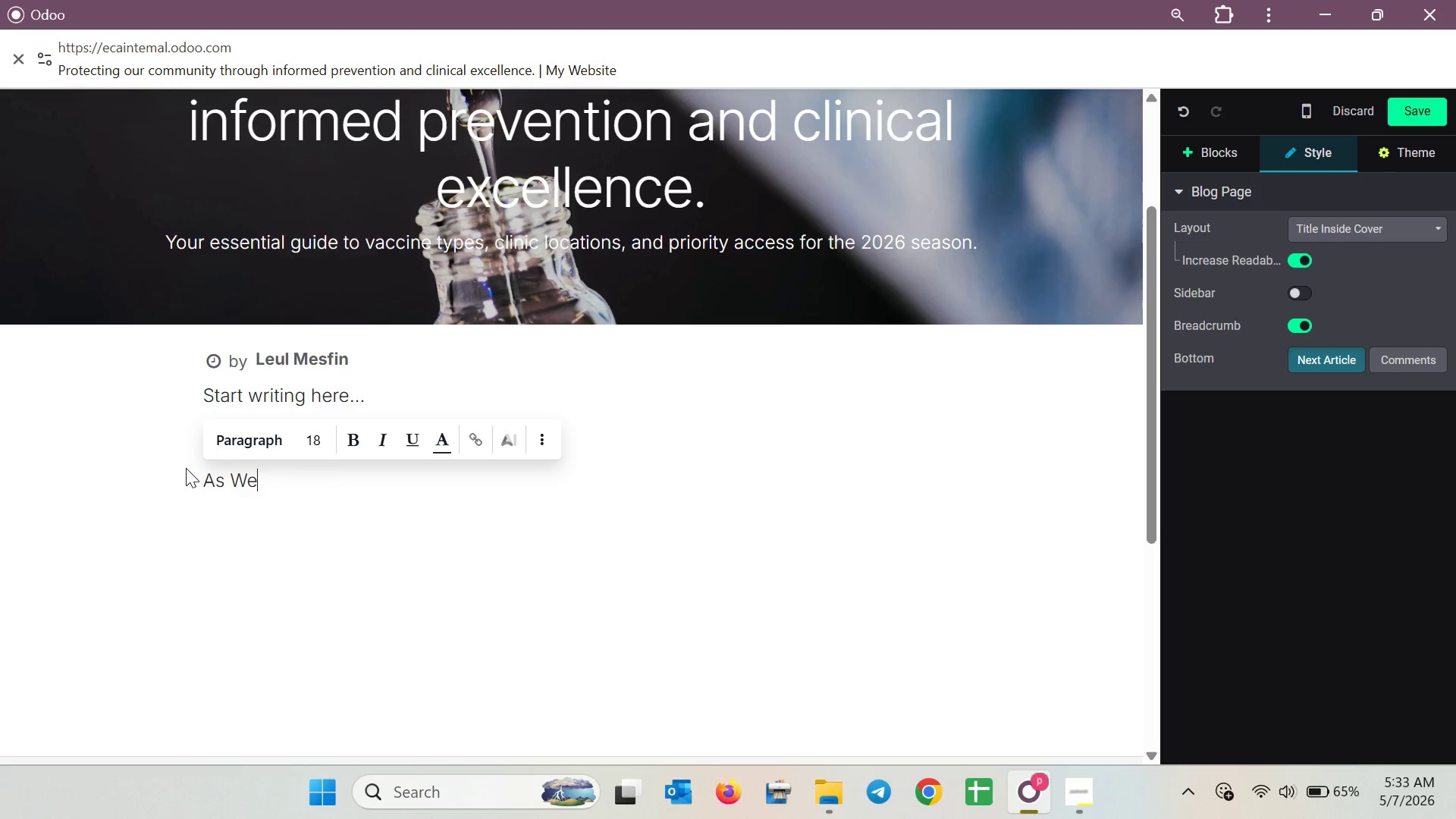 
type( approach )
 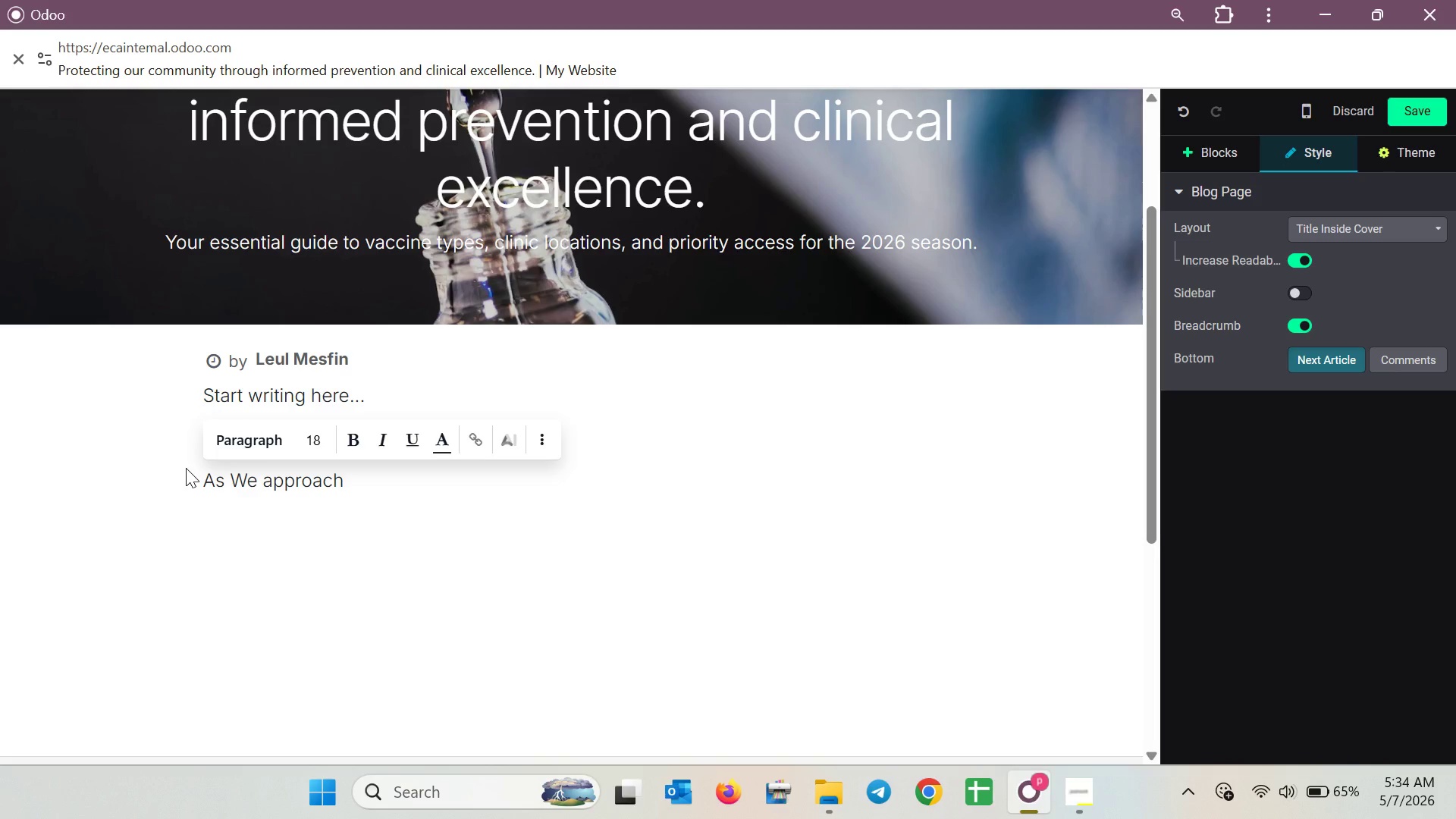 
wait(61.89)
 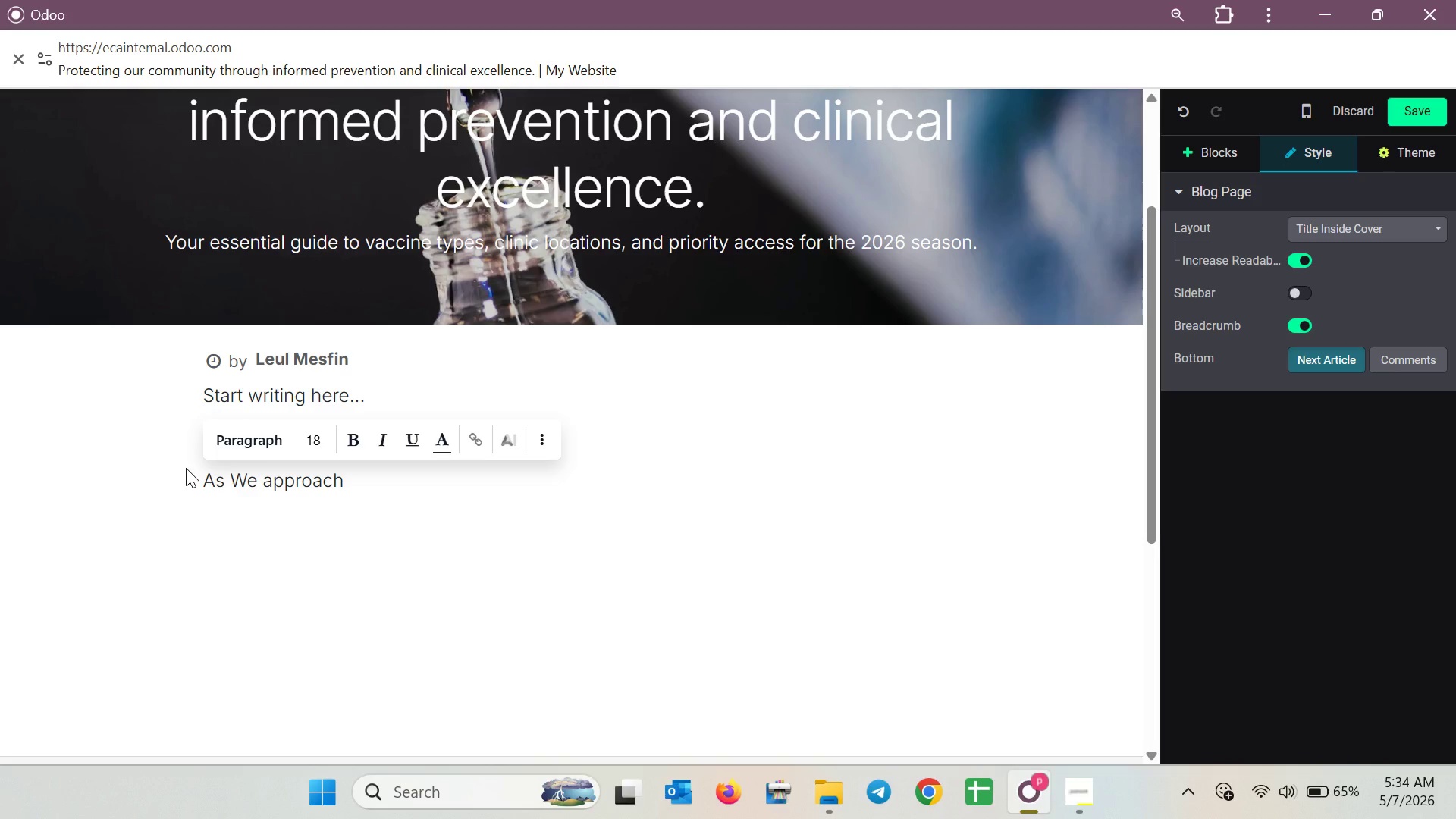 
type(the peak of the 2026 flu season, )
 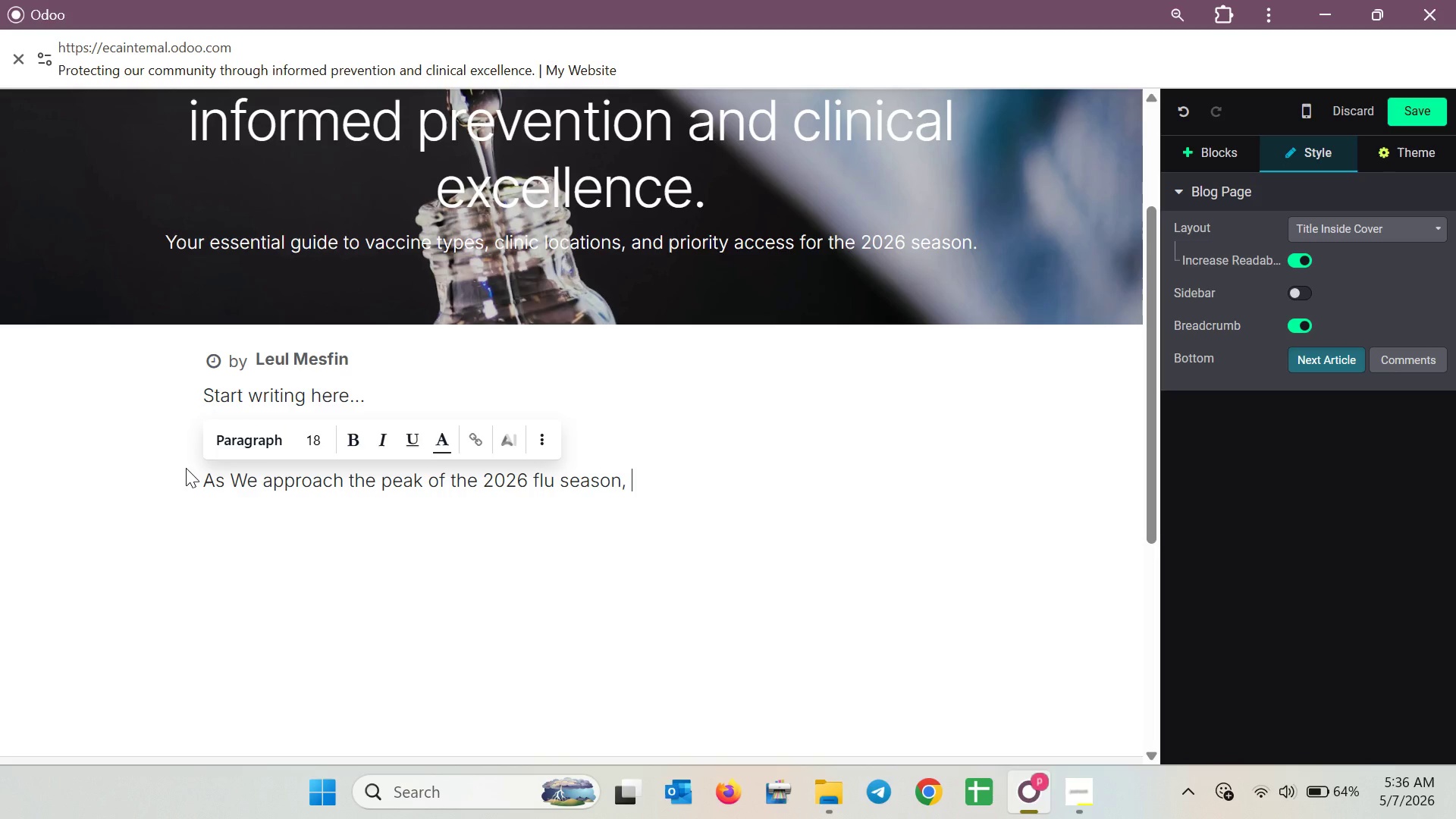 
wait(67.92)
 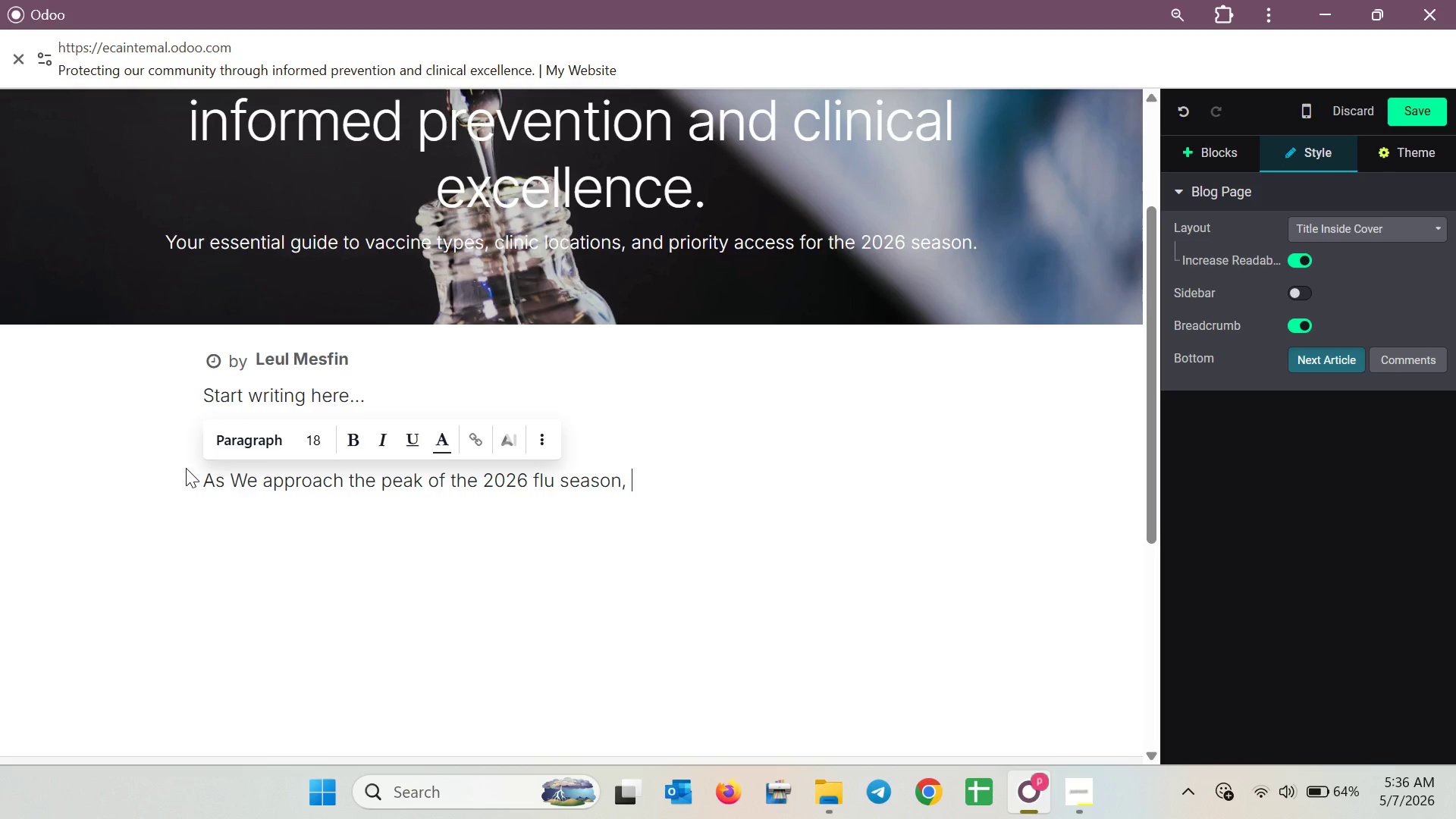 
key(Shift+C)
 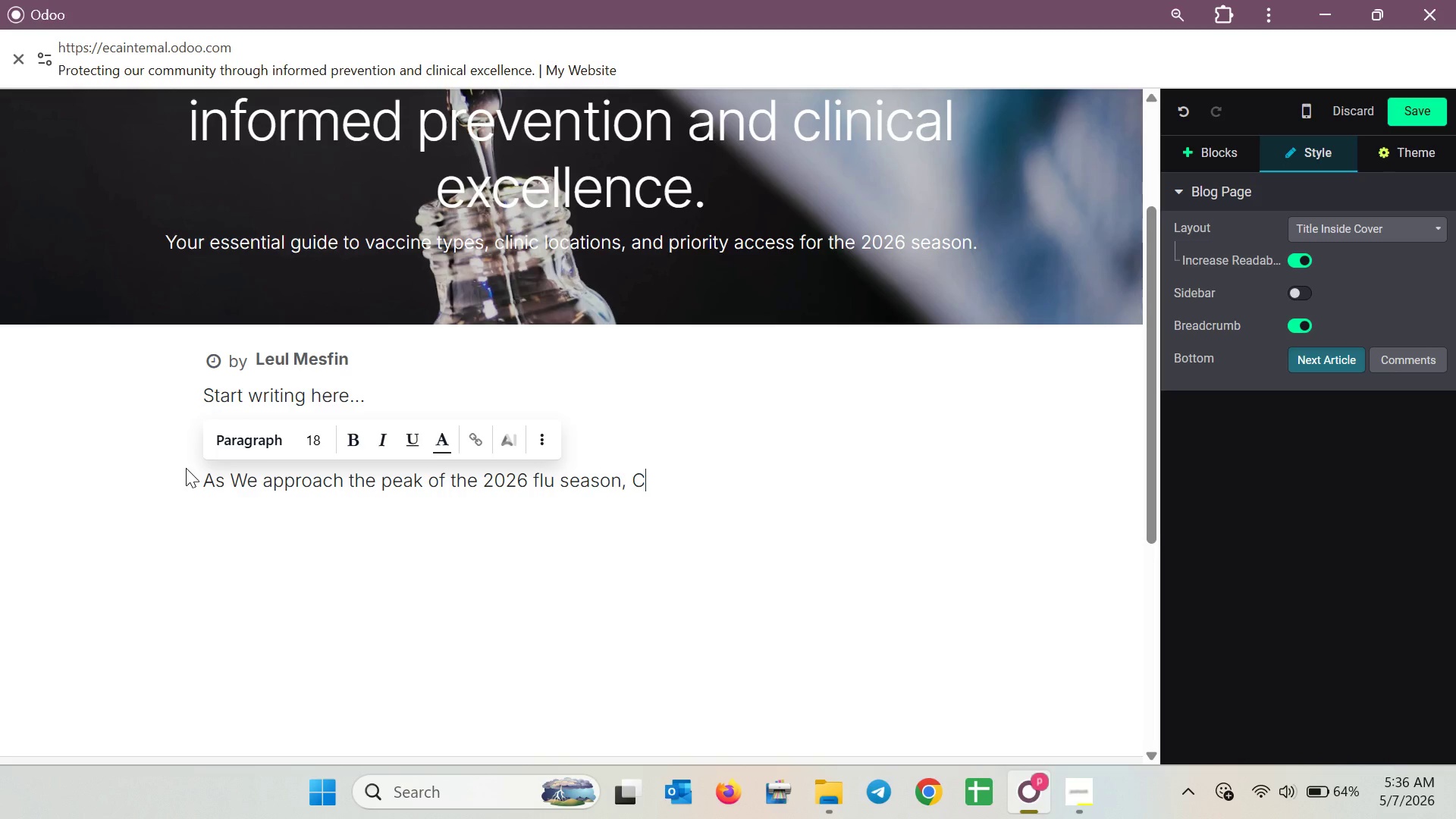 
type(reat)
 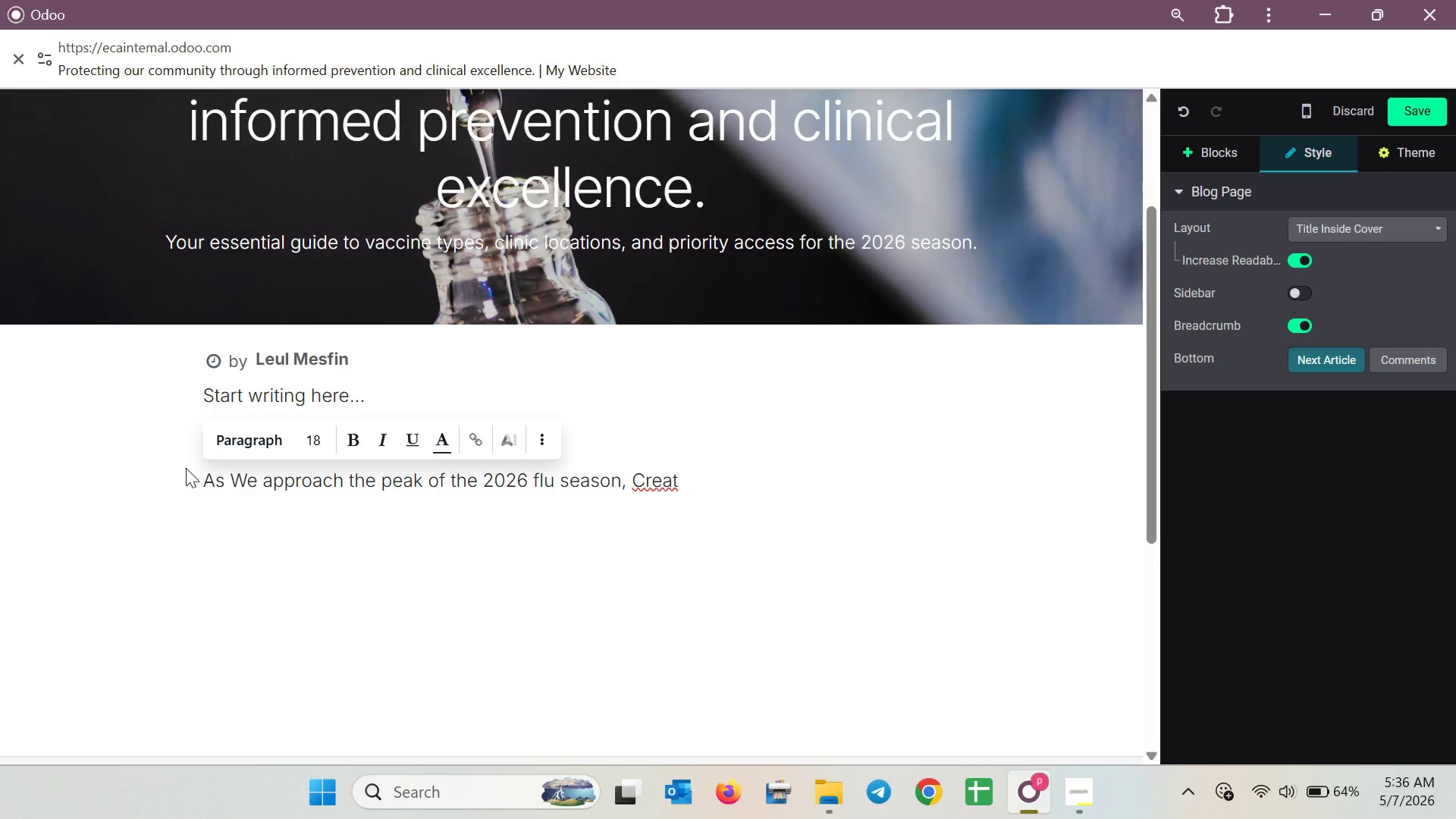 
key(Backspace)
type(stview H)
 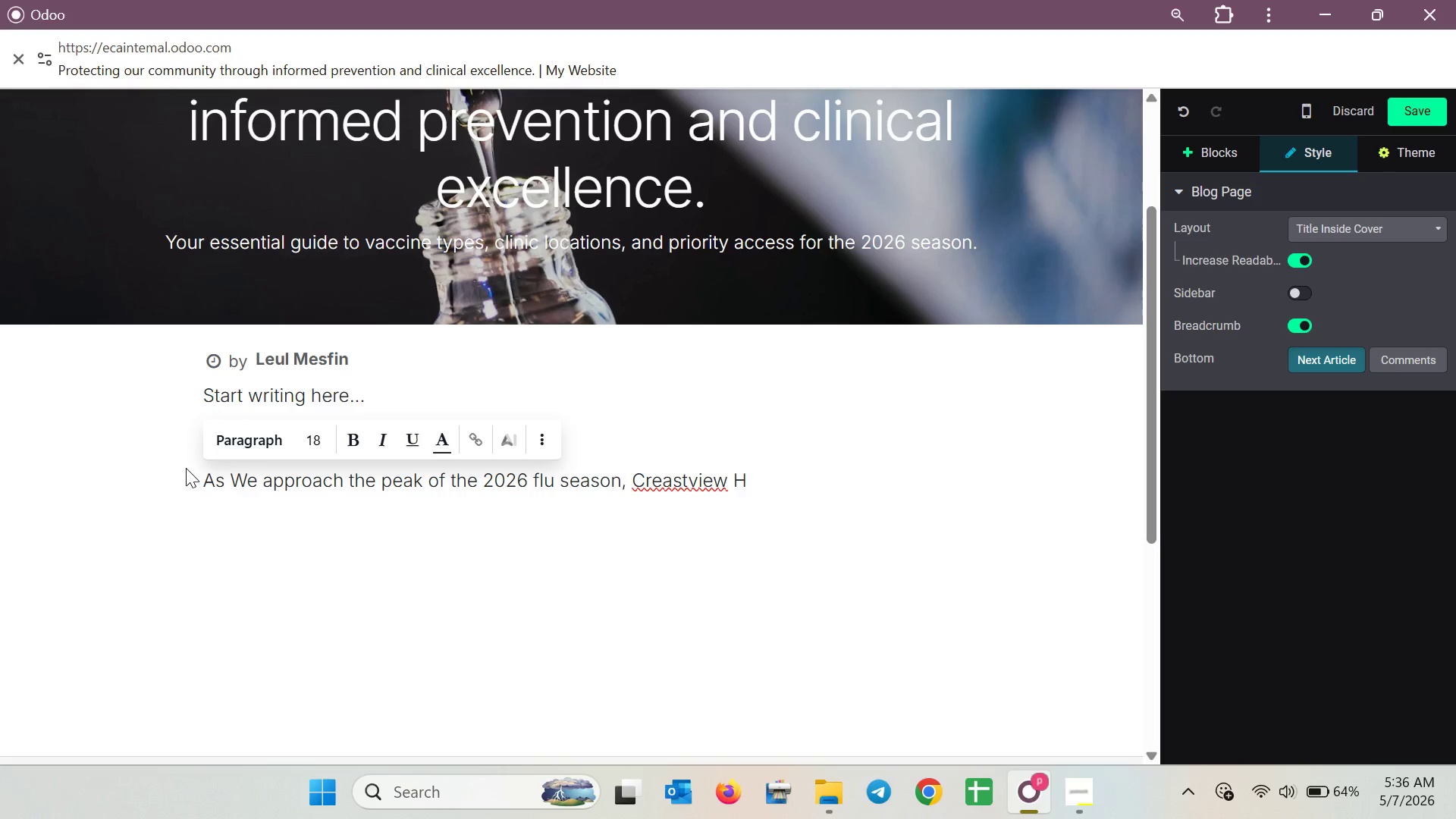 
wait(6.62)
 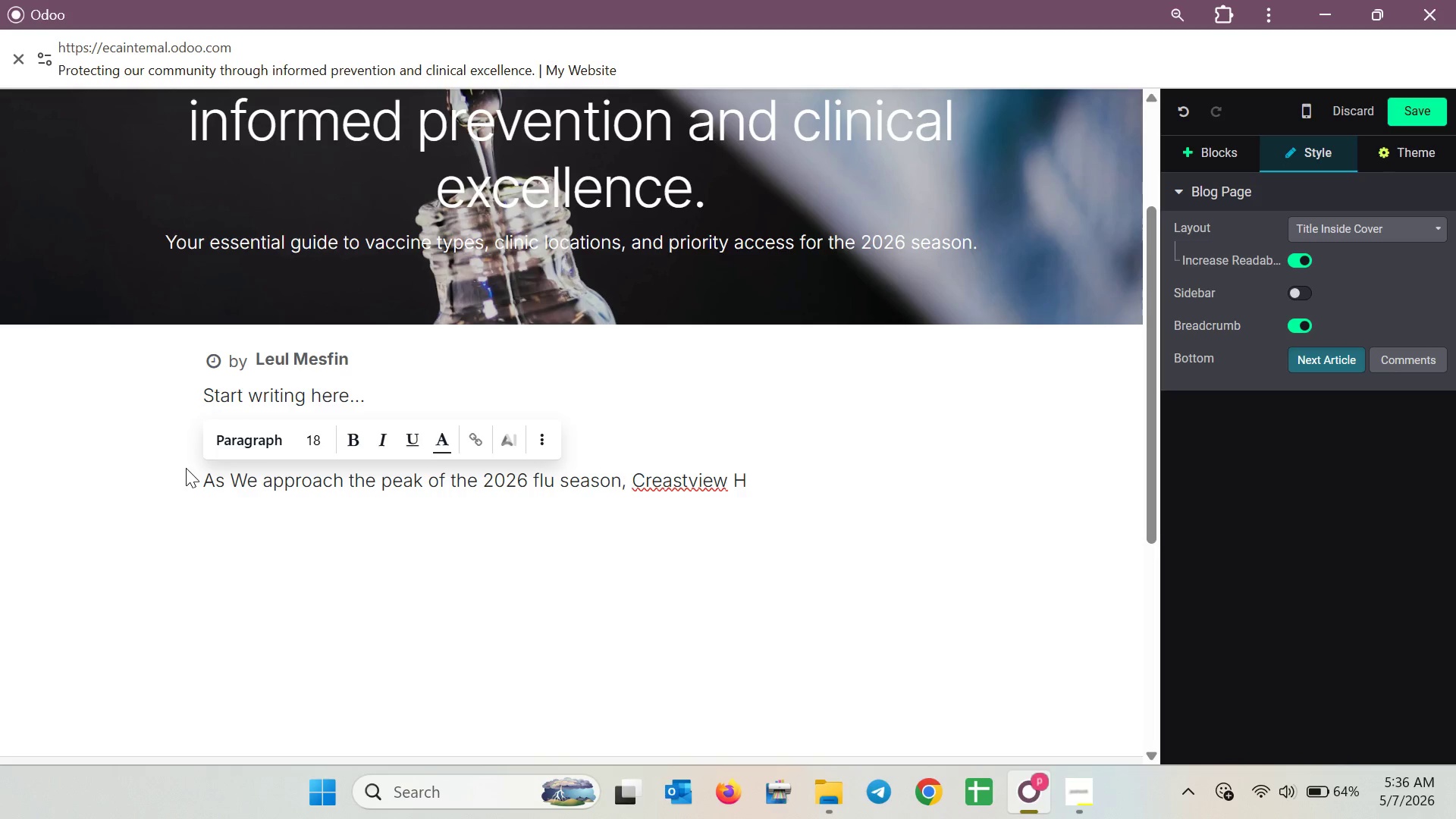 
key(ArrowLeft)
 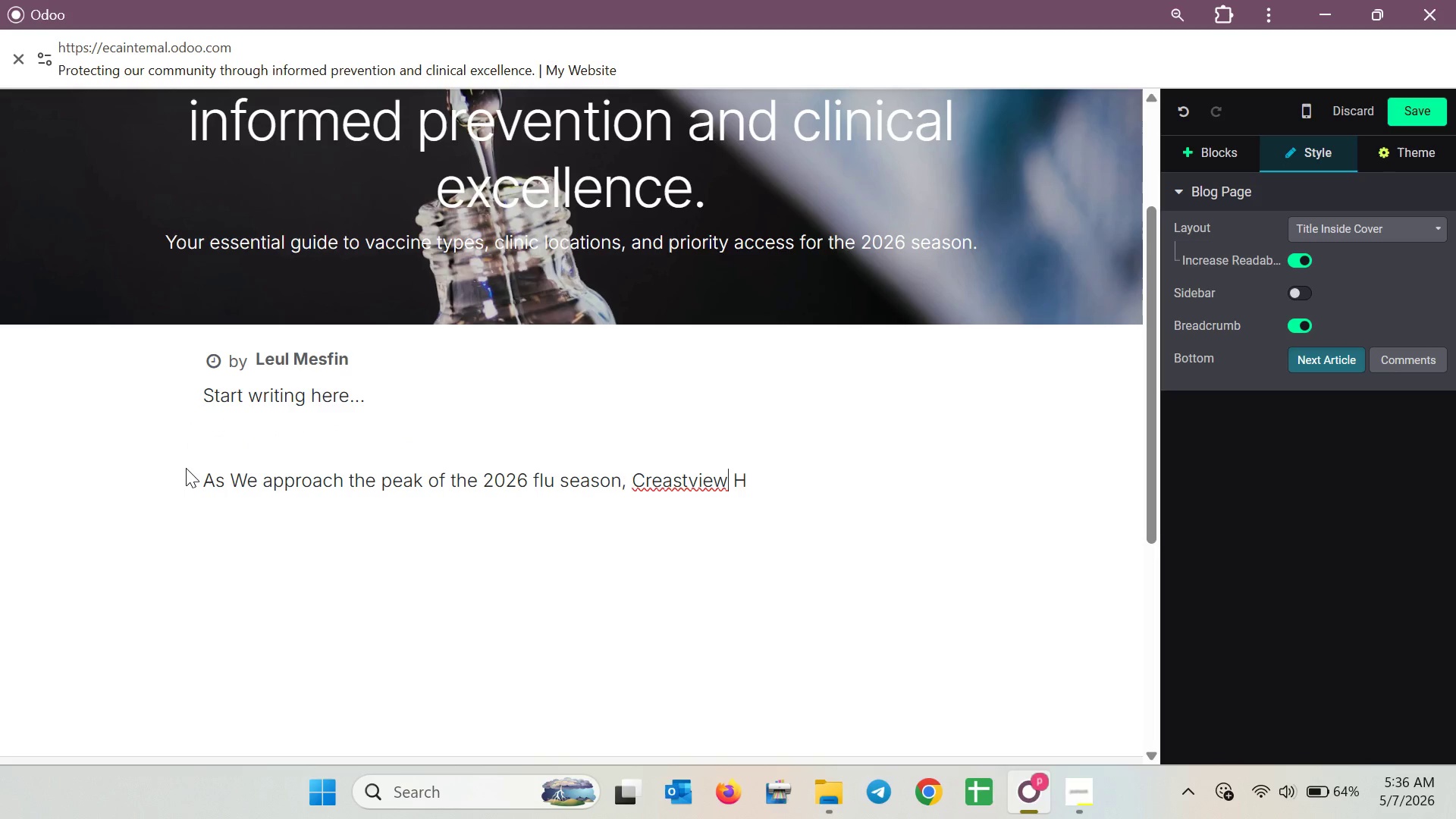 
key(ArrowLeft)
 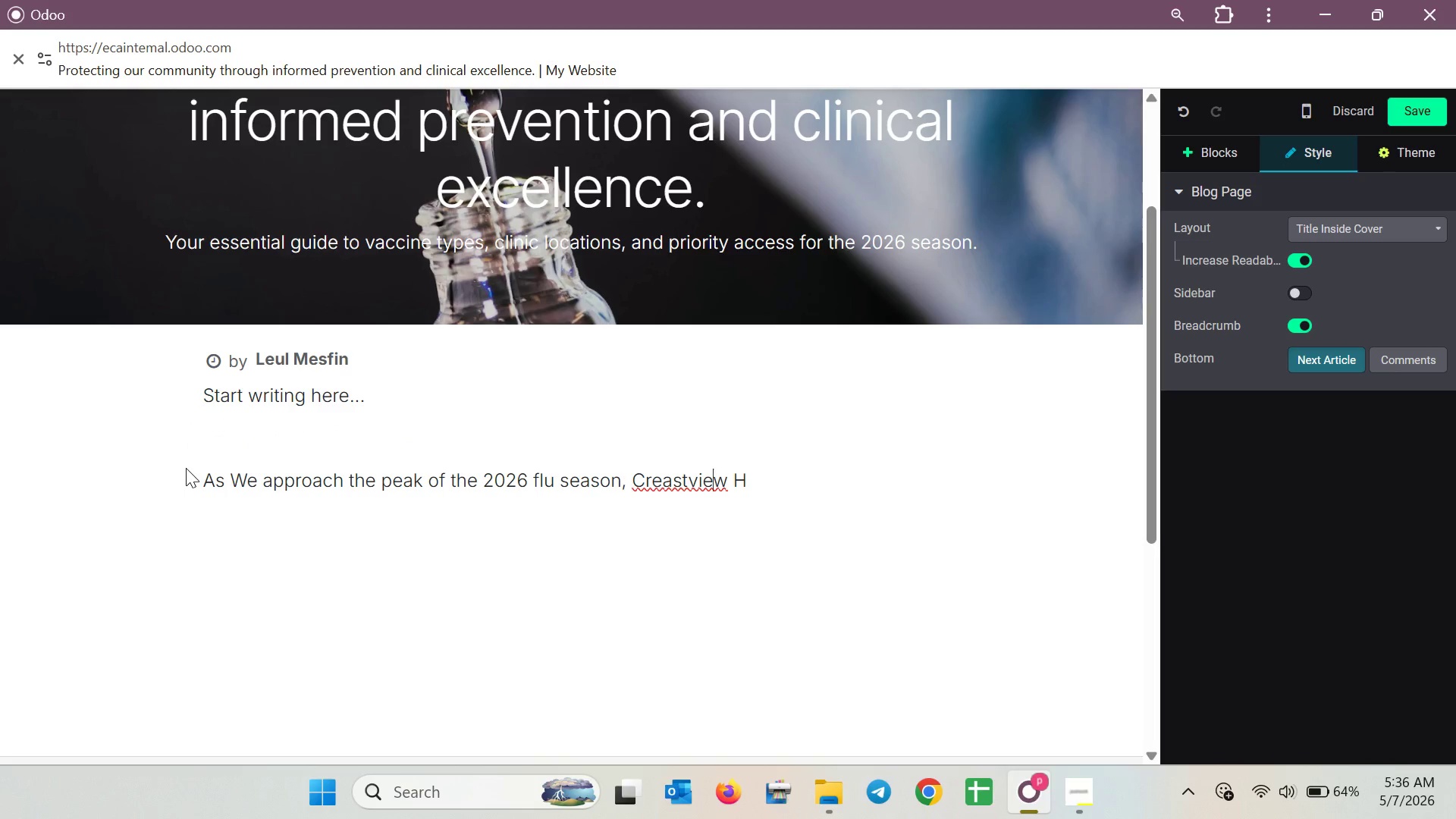 
key(ArrowLeft)
 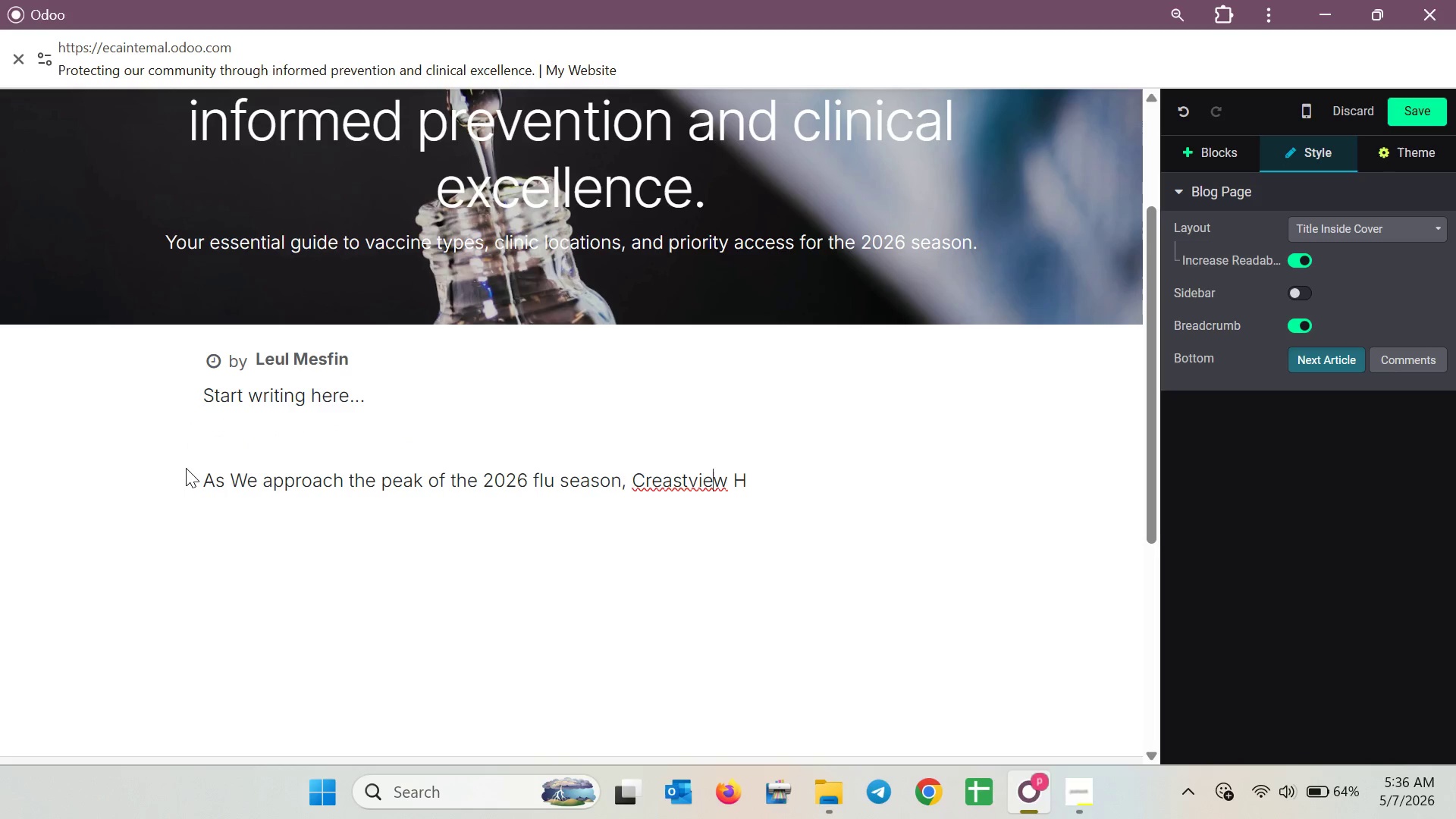 
key(ArrowLeft)
 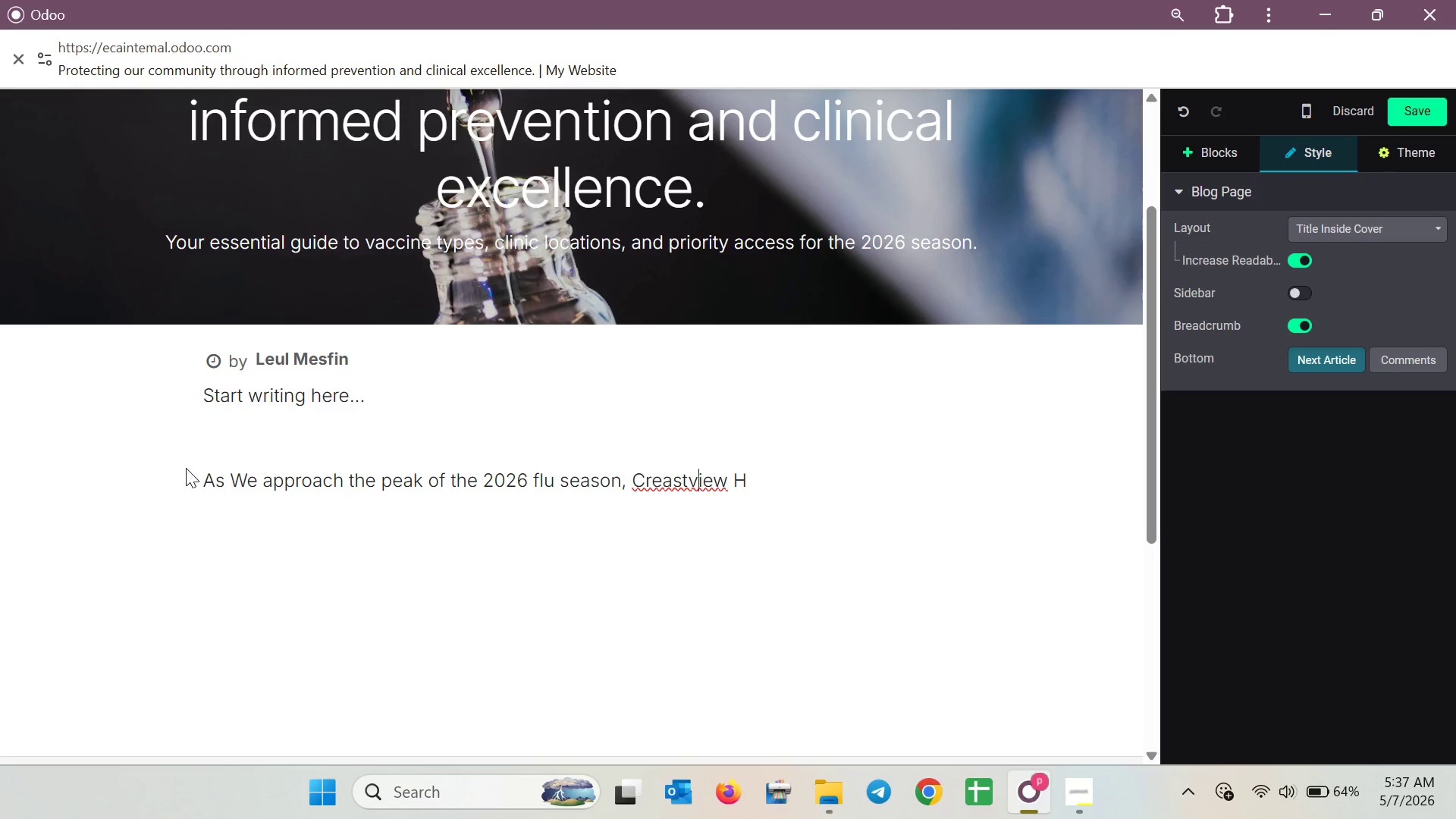 
key(ArrowLeft)
 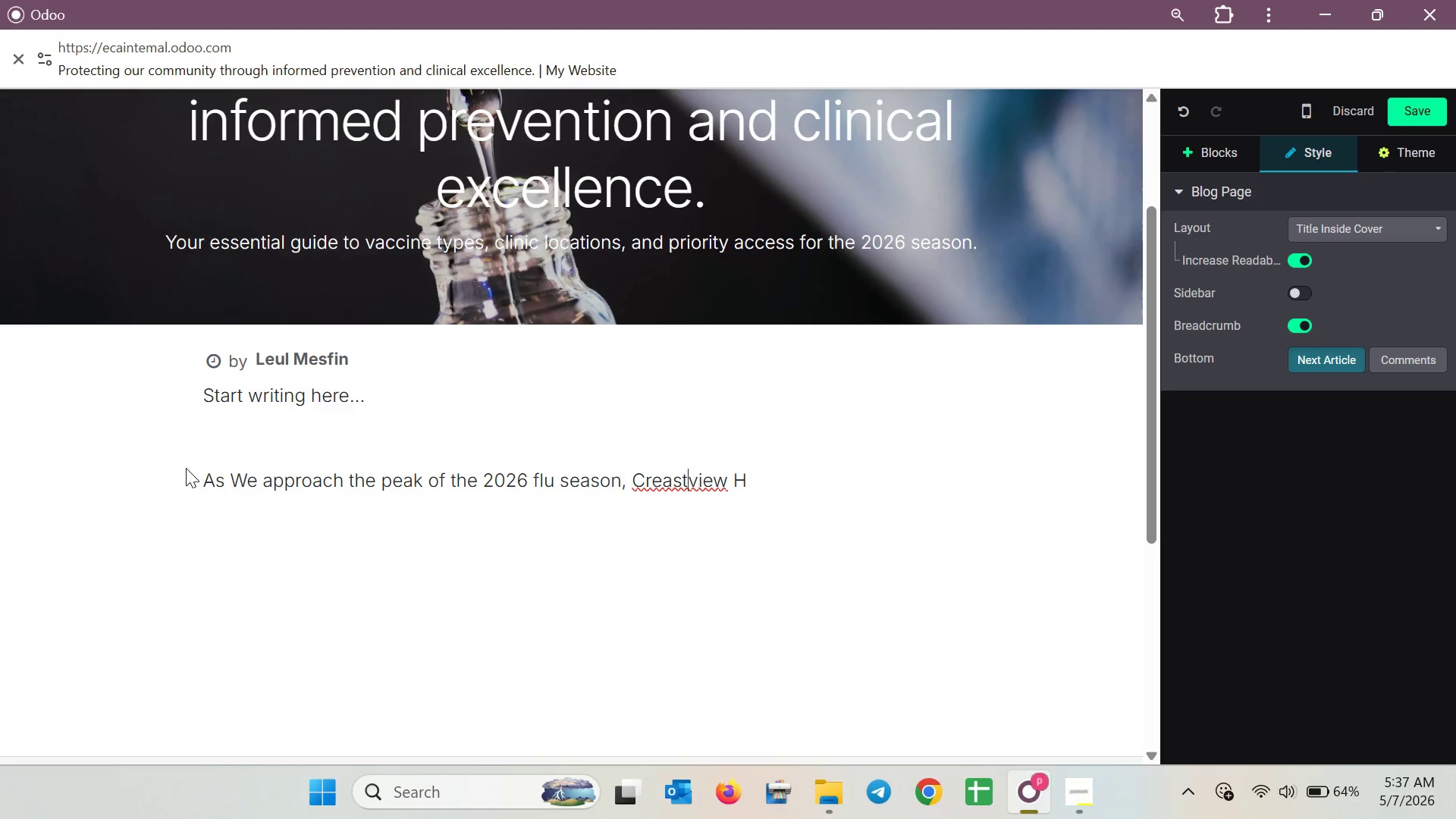 
key(ArrowLeft)
 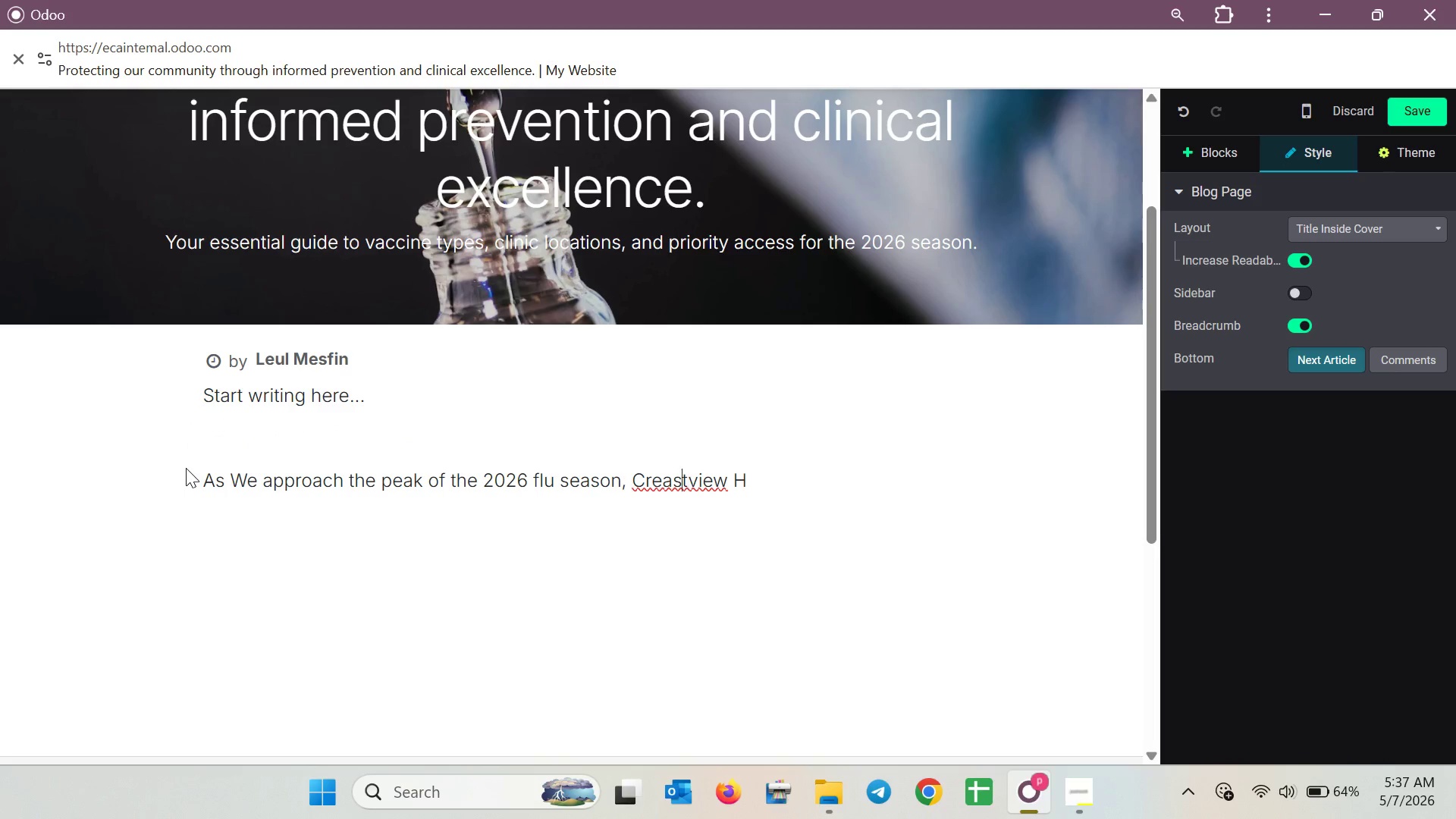 
key(ArrowLeft)
 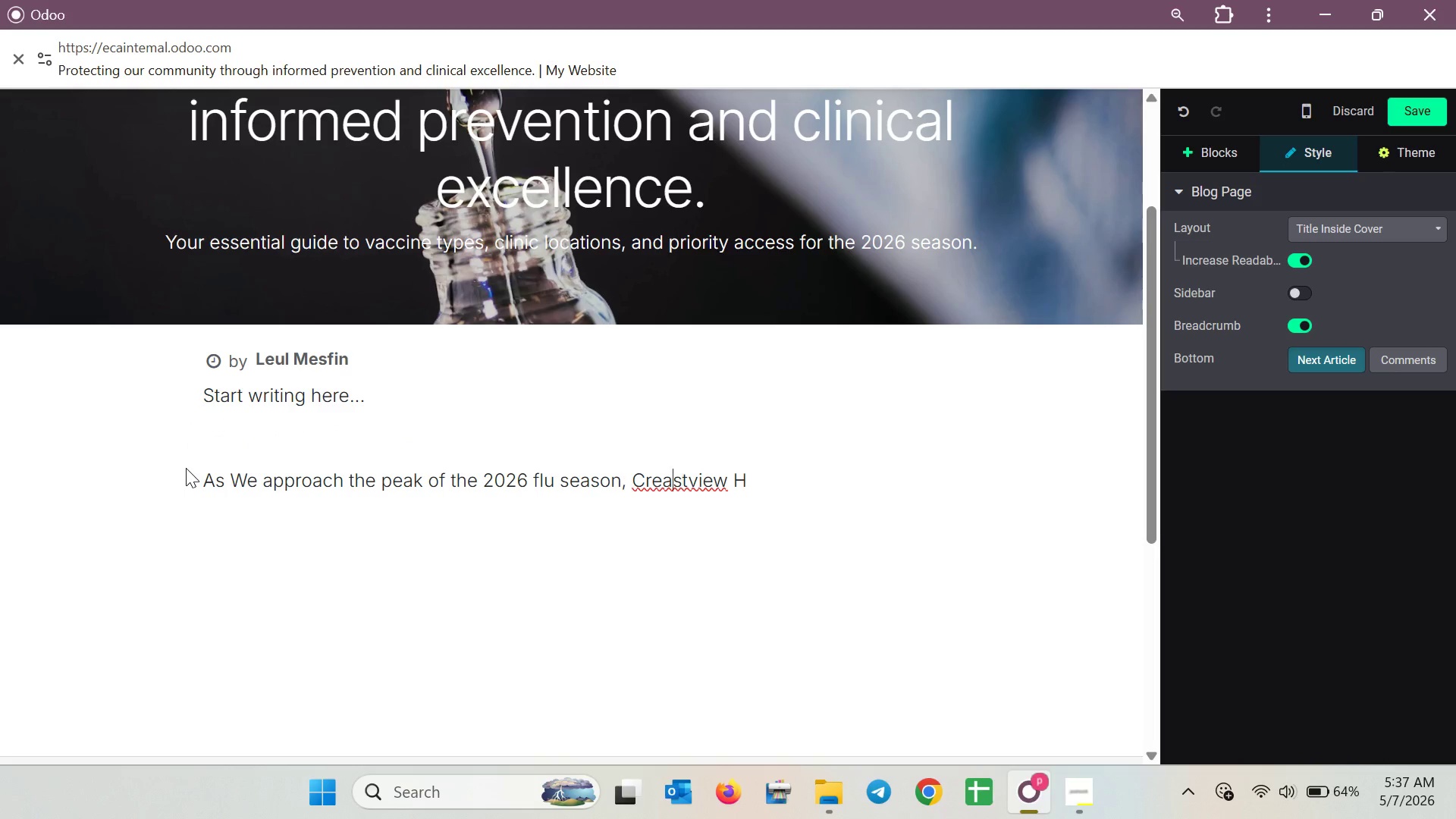 
key(ArrowLeft)
 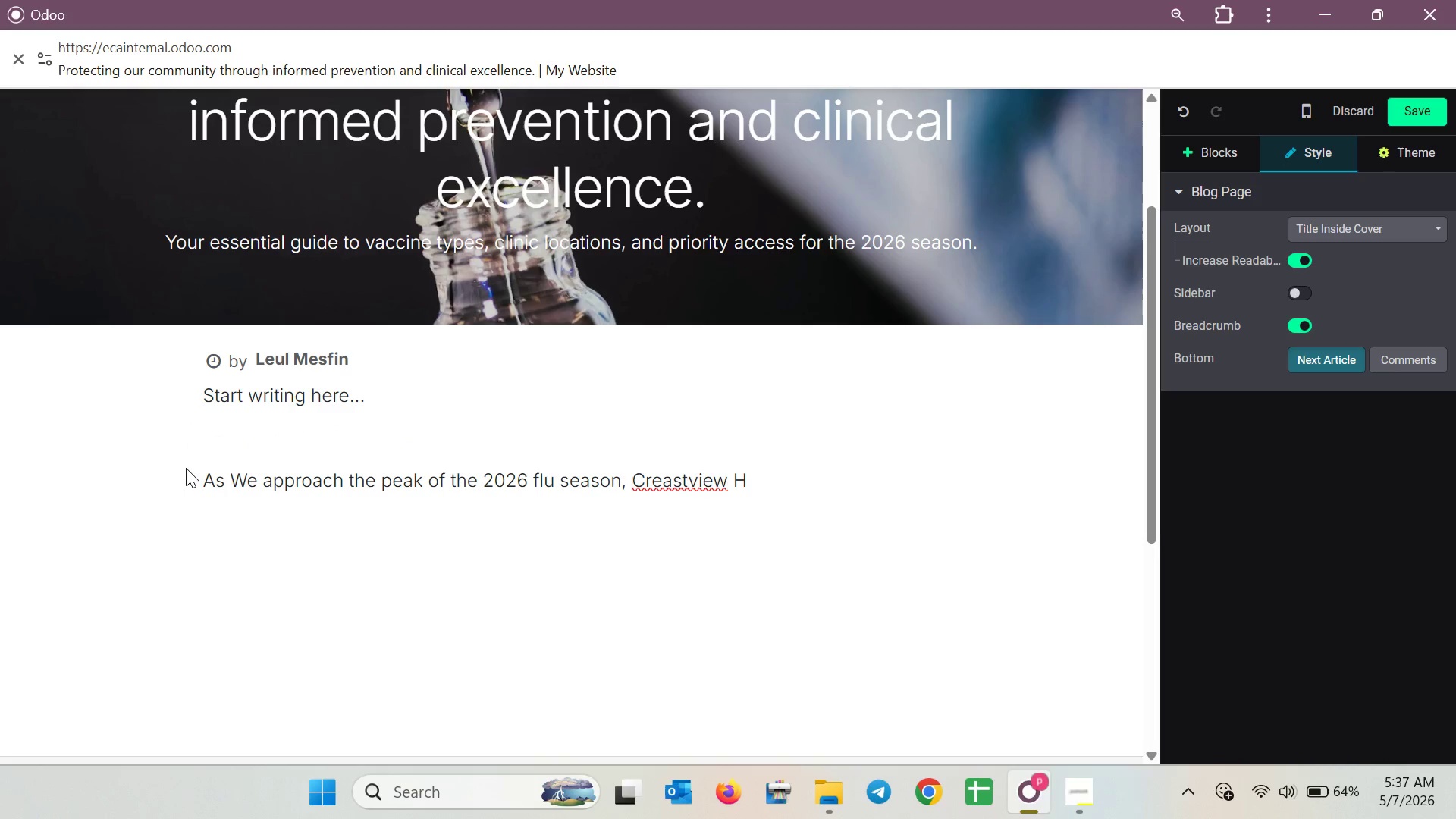 
key(Backspace)
 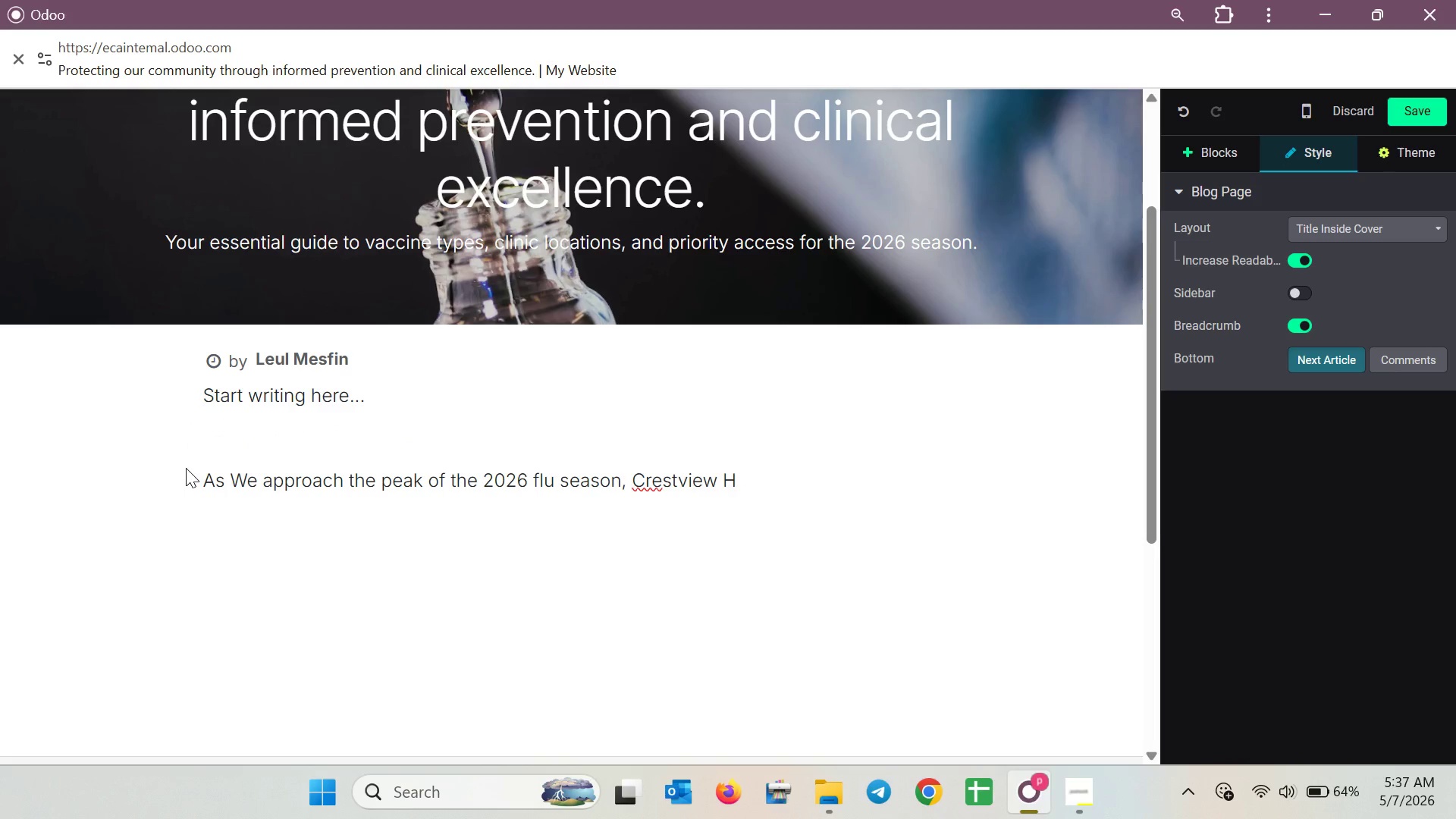 
hold_key(key=ArrowRight, duration=0.8)
 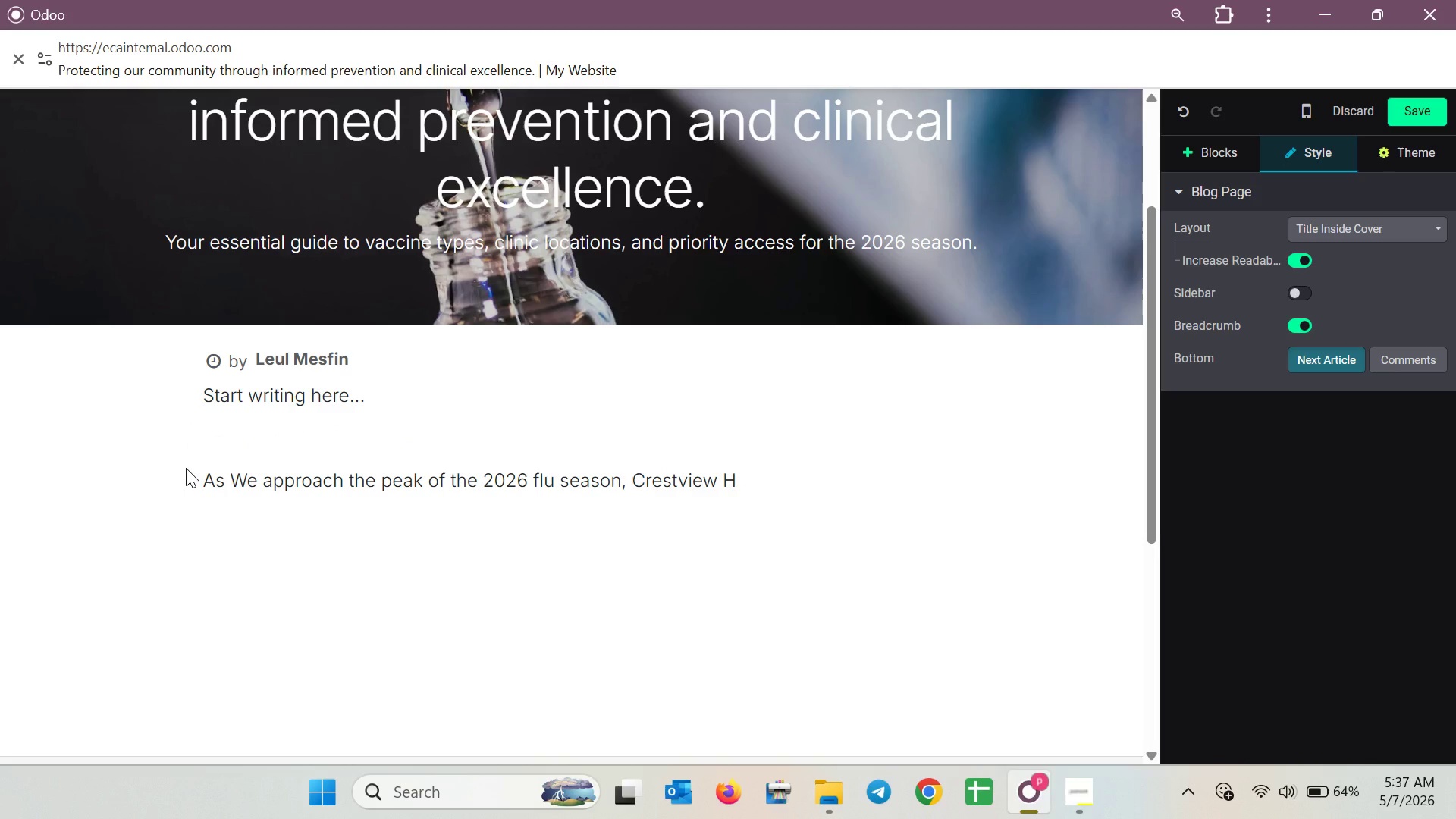 
type(ealth is committed to )
 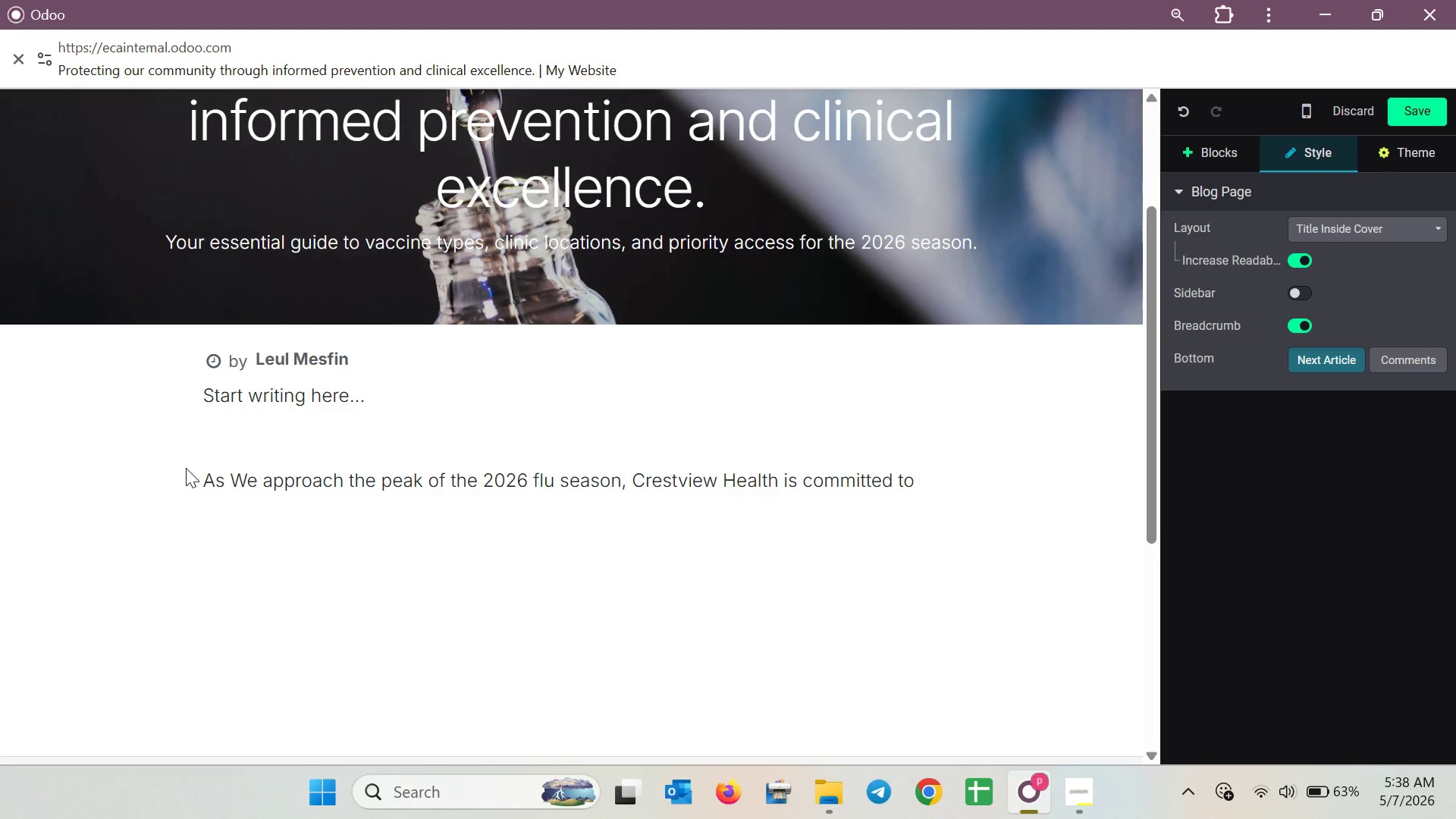 
wait(92.36)
 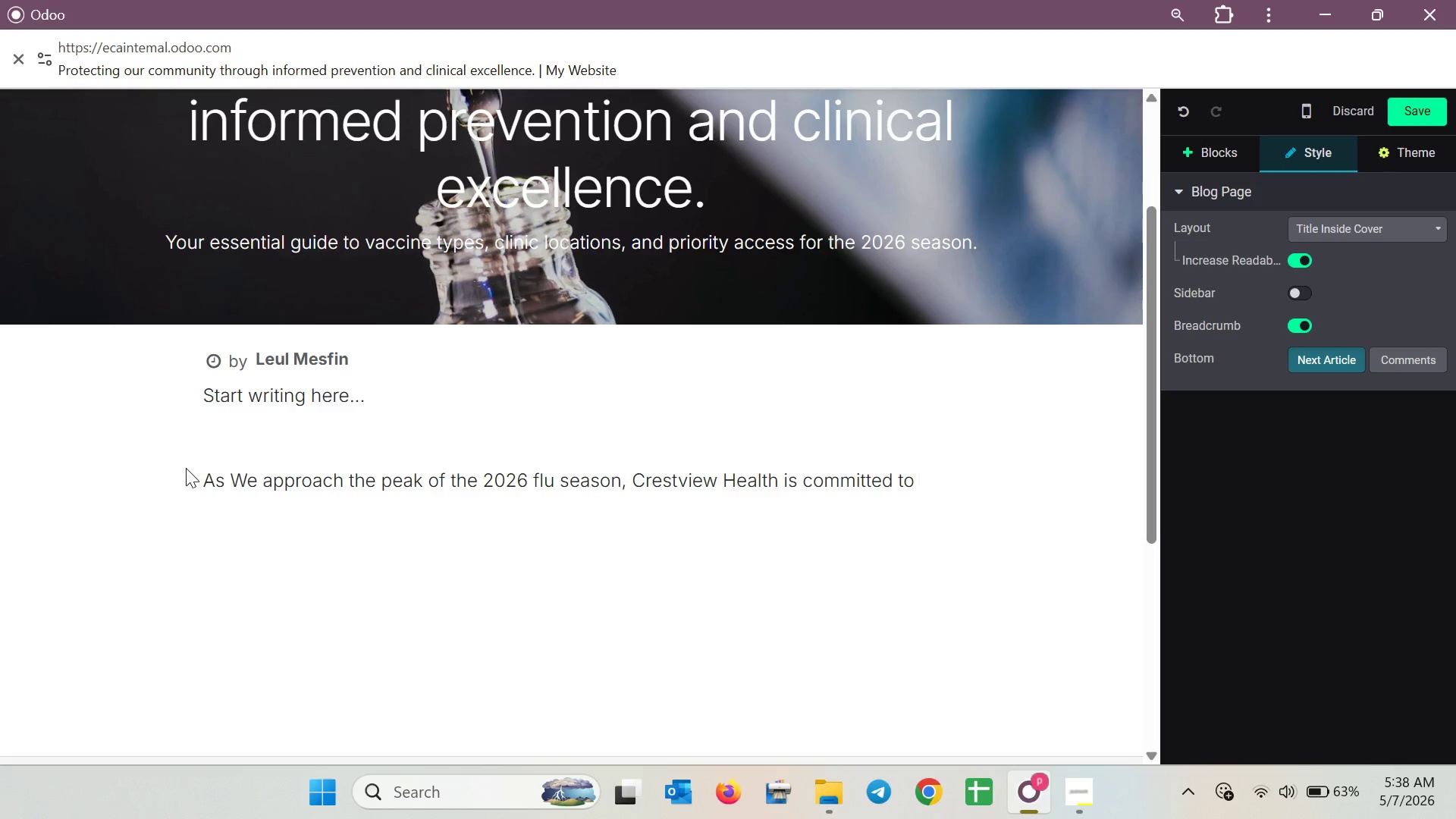 
type(providing our )
 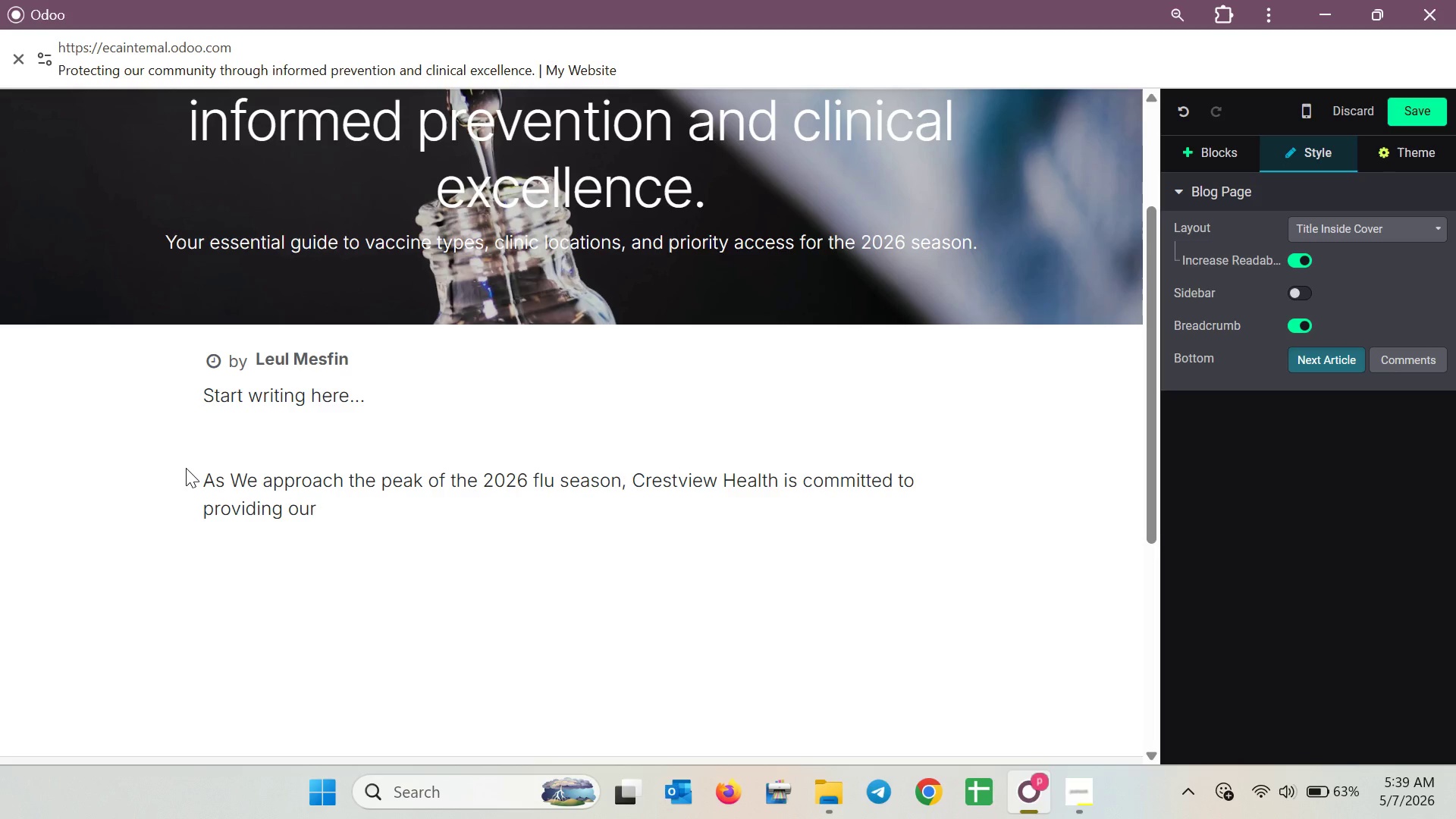 
wait(5.16)
 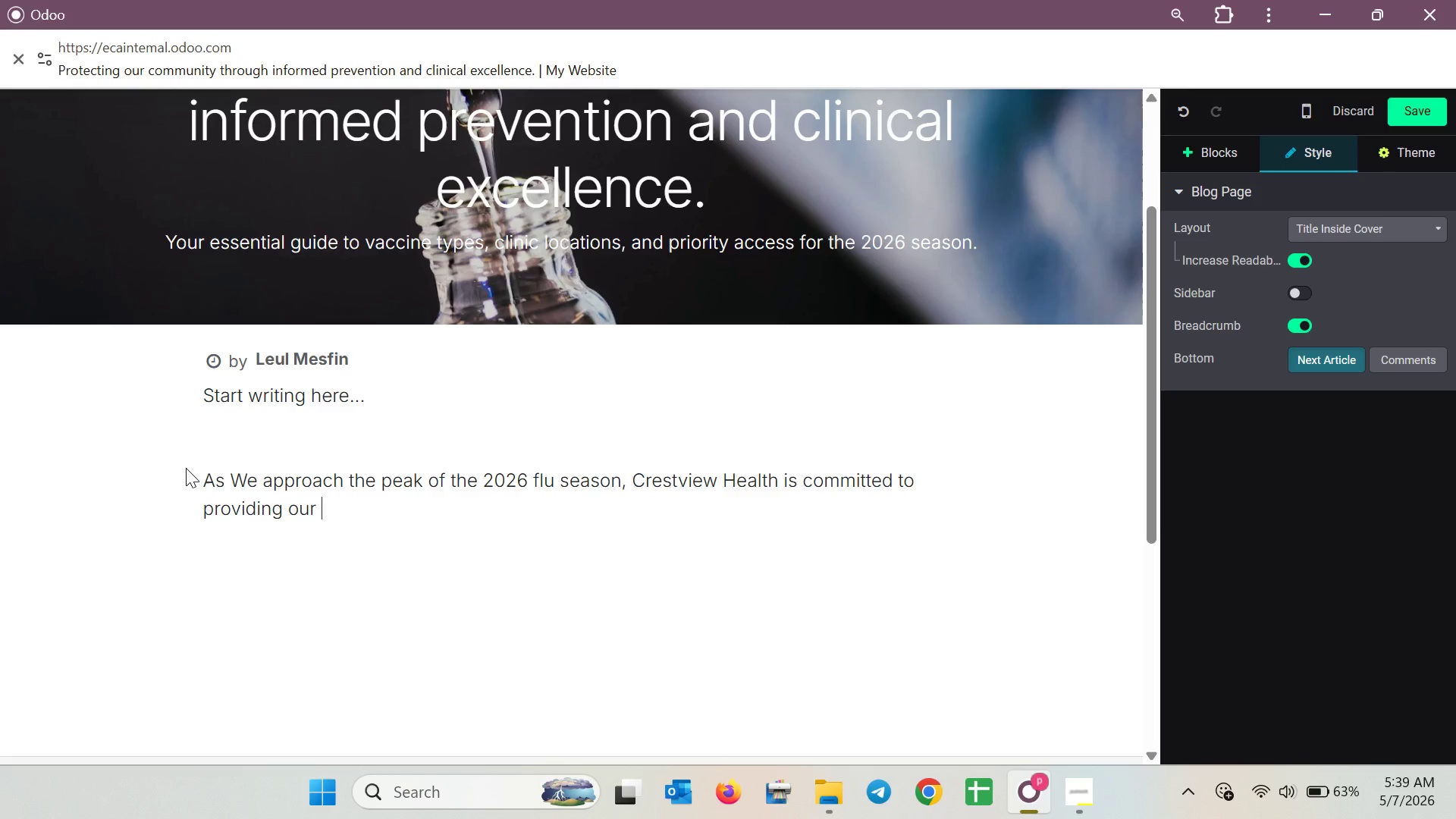 
type(75 priority ptients w)
 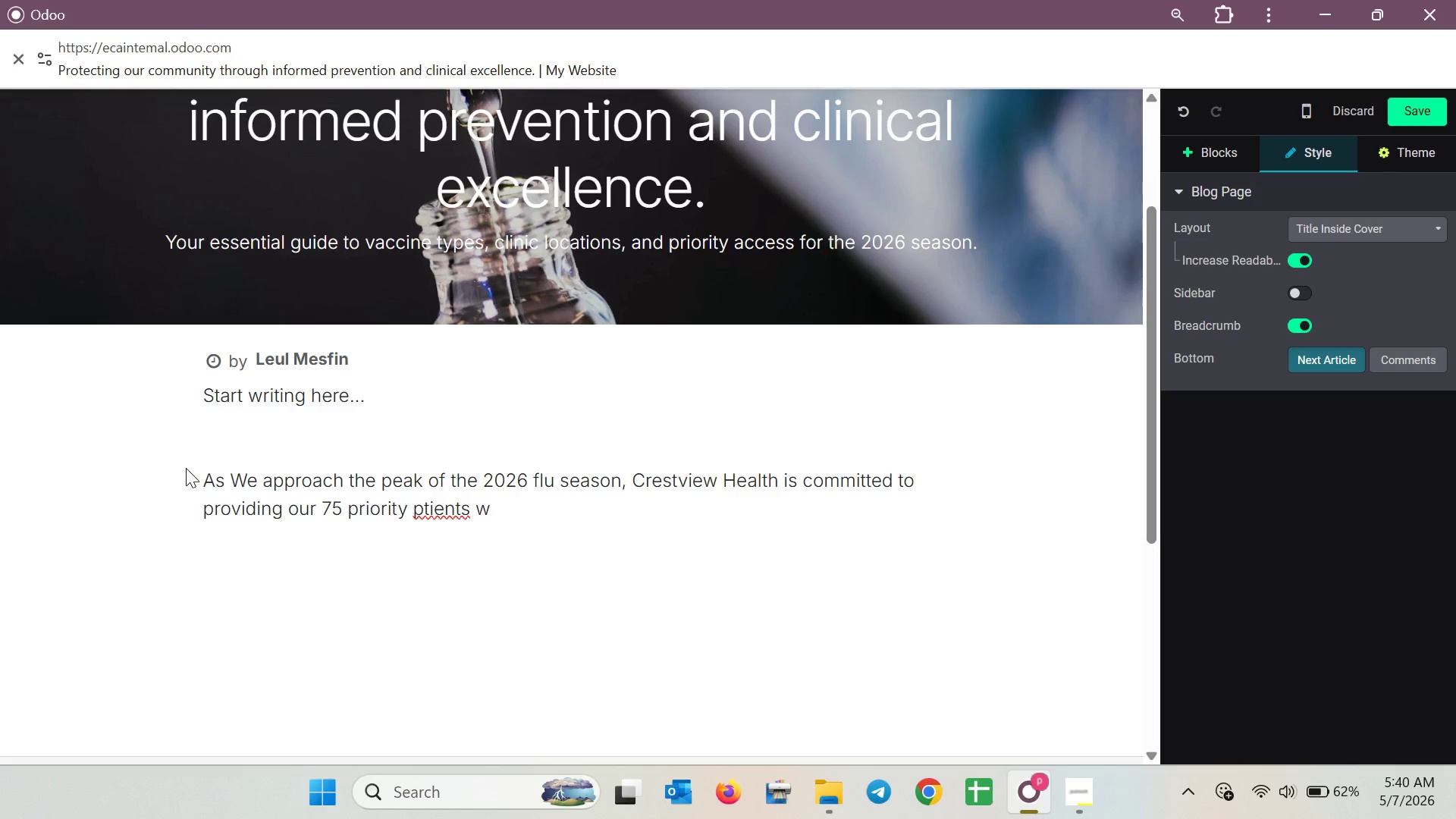 
wait(28.95)
 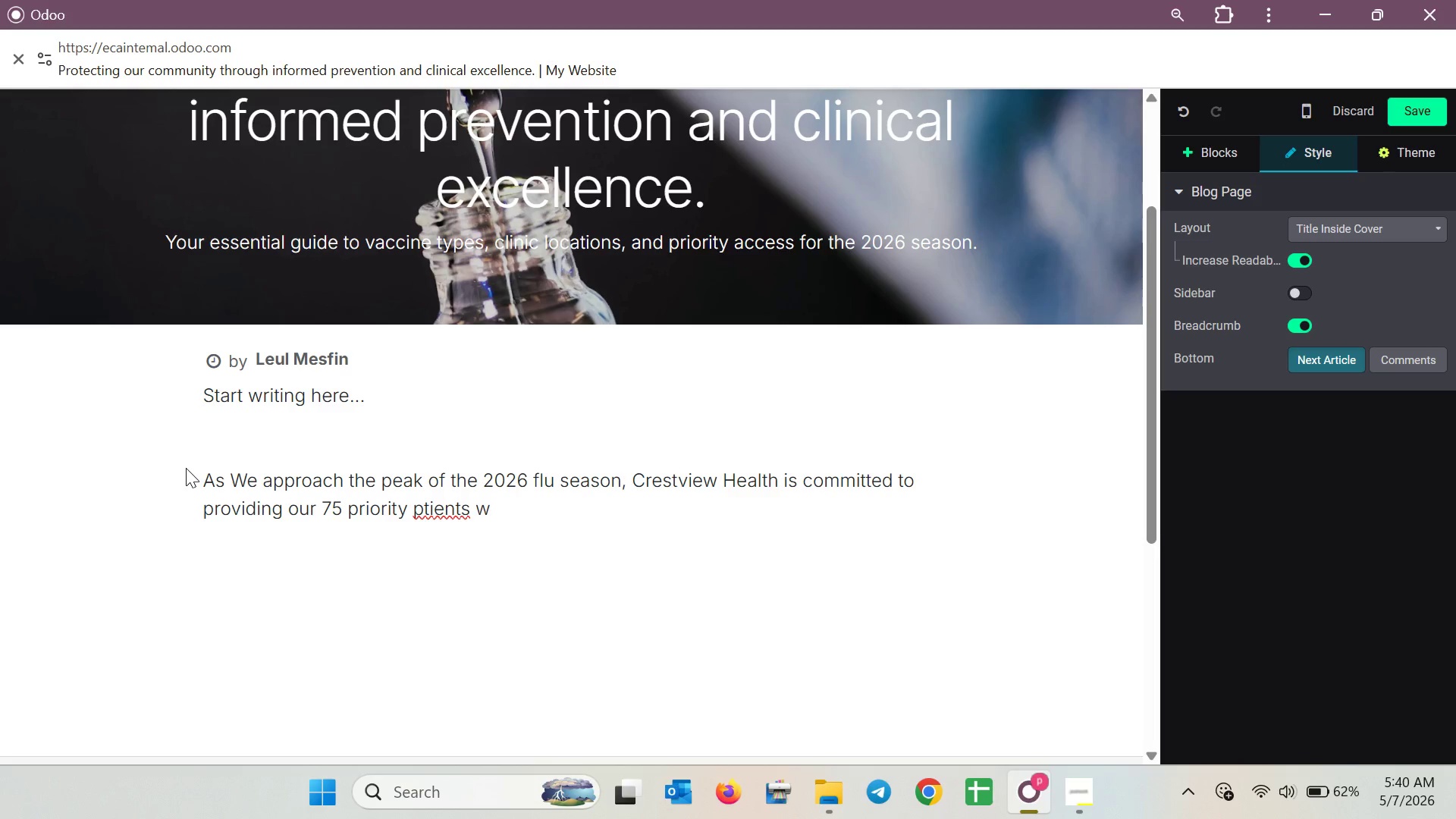 
key(ArrowLeft)
 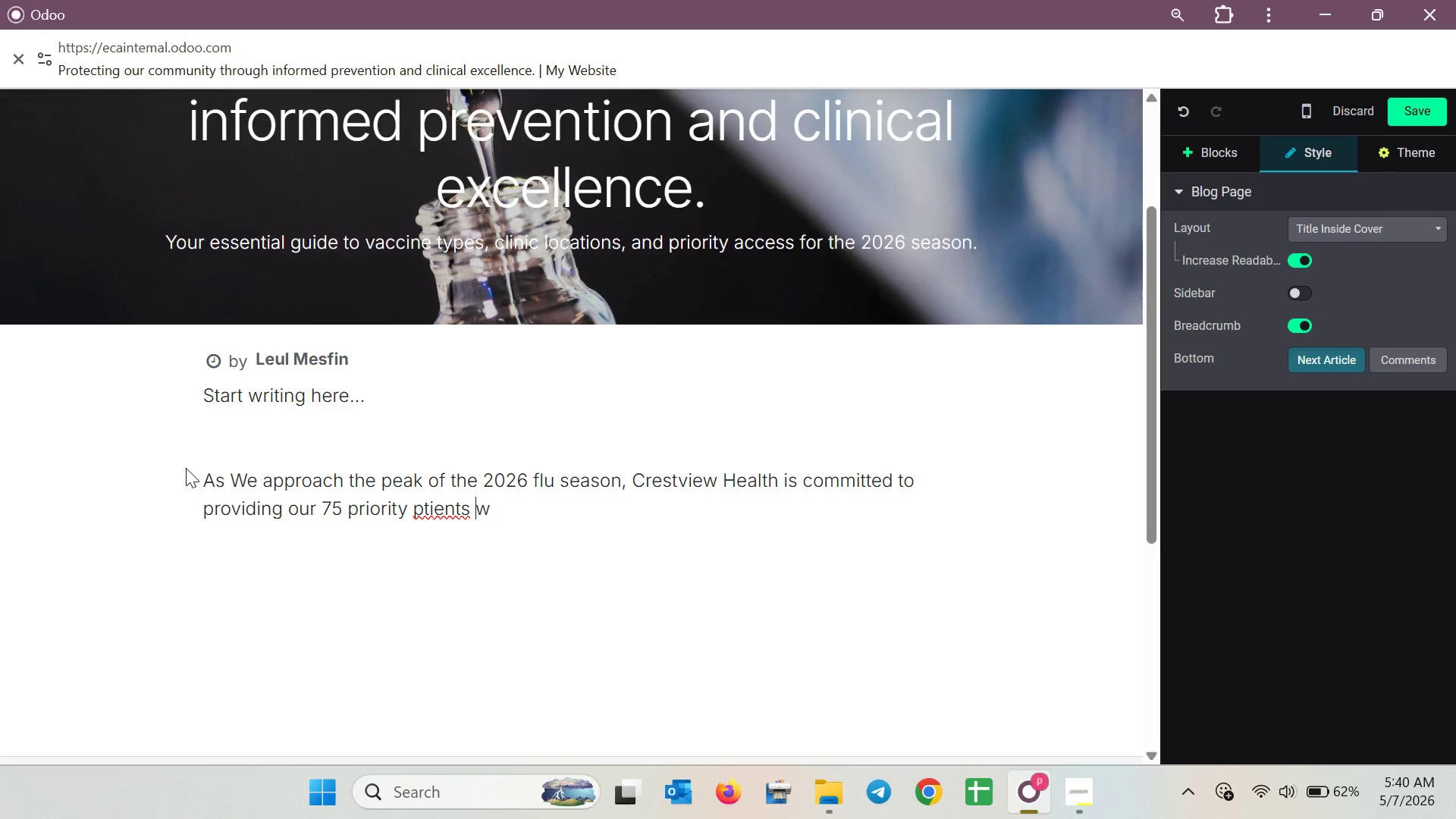 
key(ArrowLeft)
 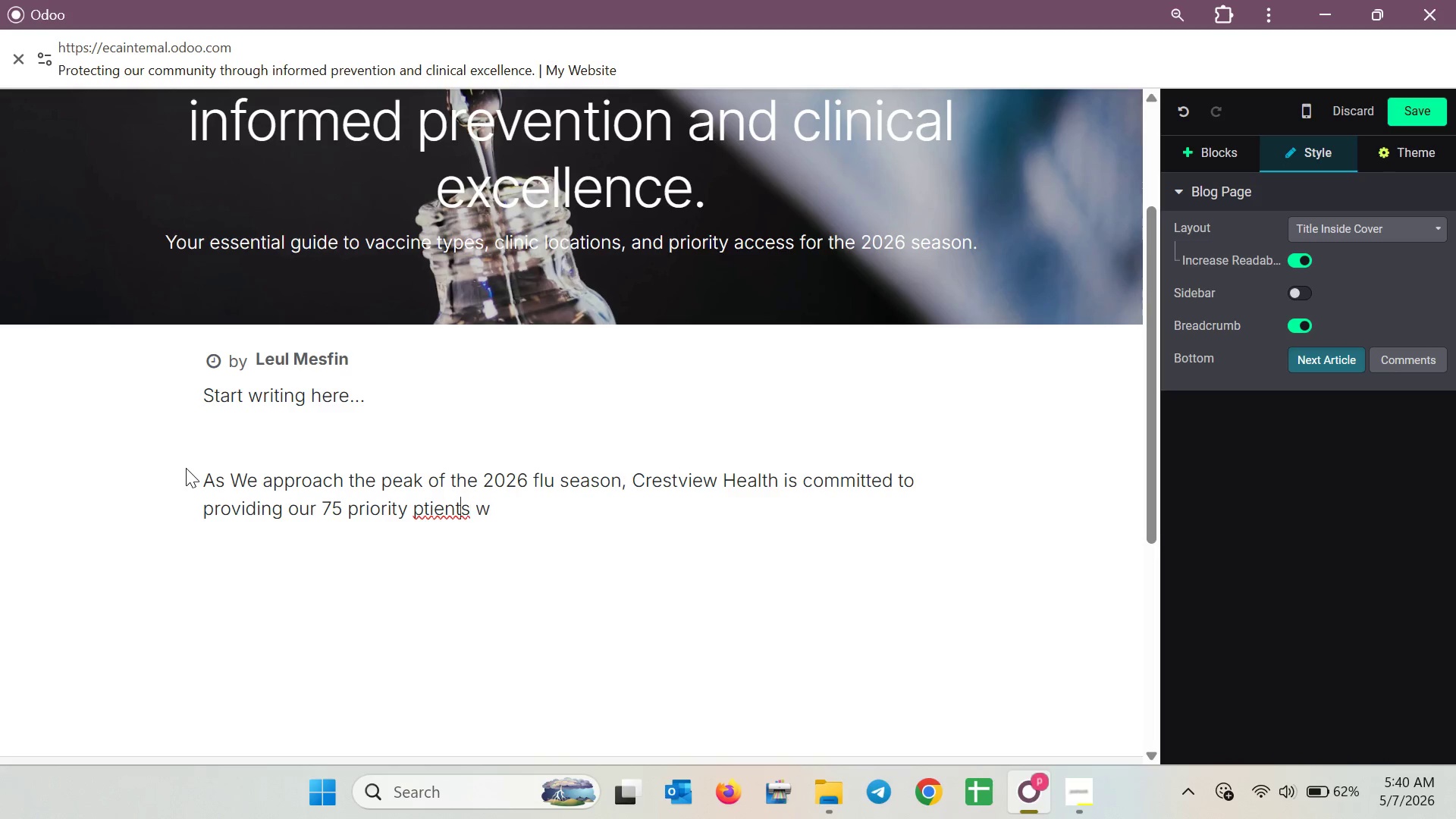 
key(ArrowLeft)
 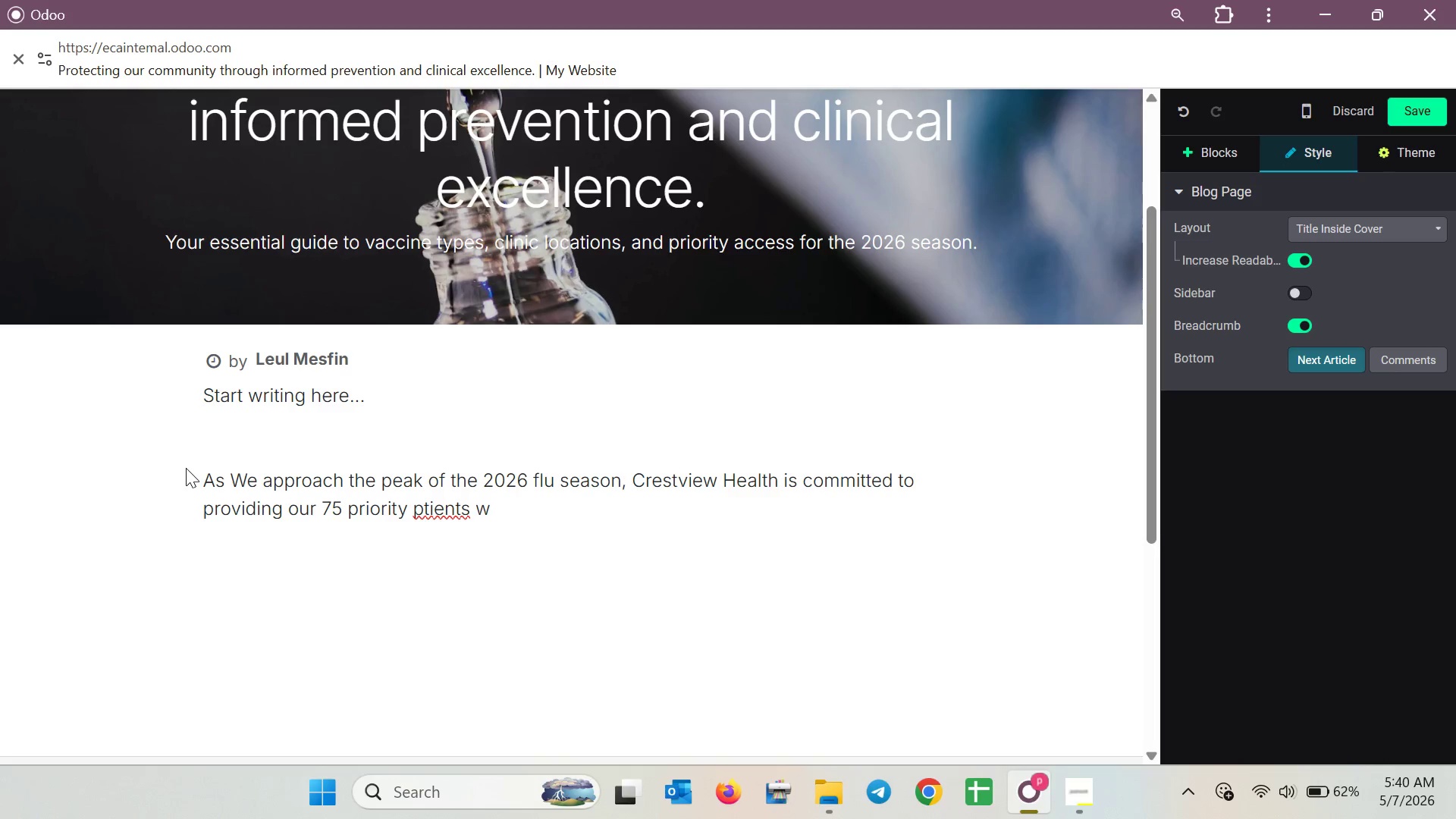 
key(ArrowLeft)
 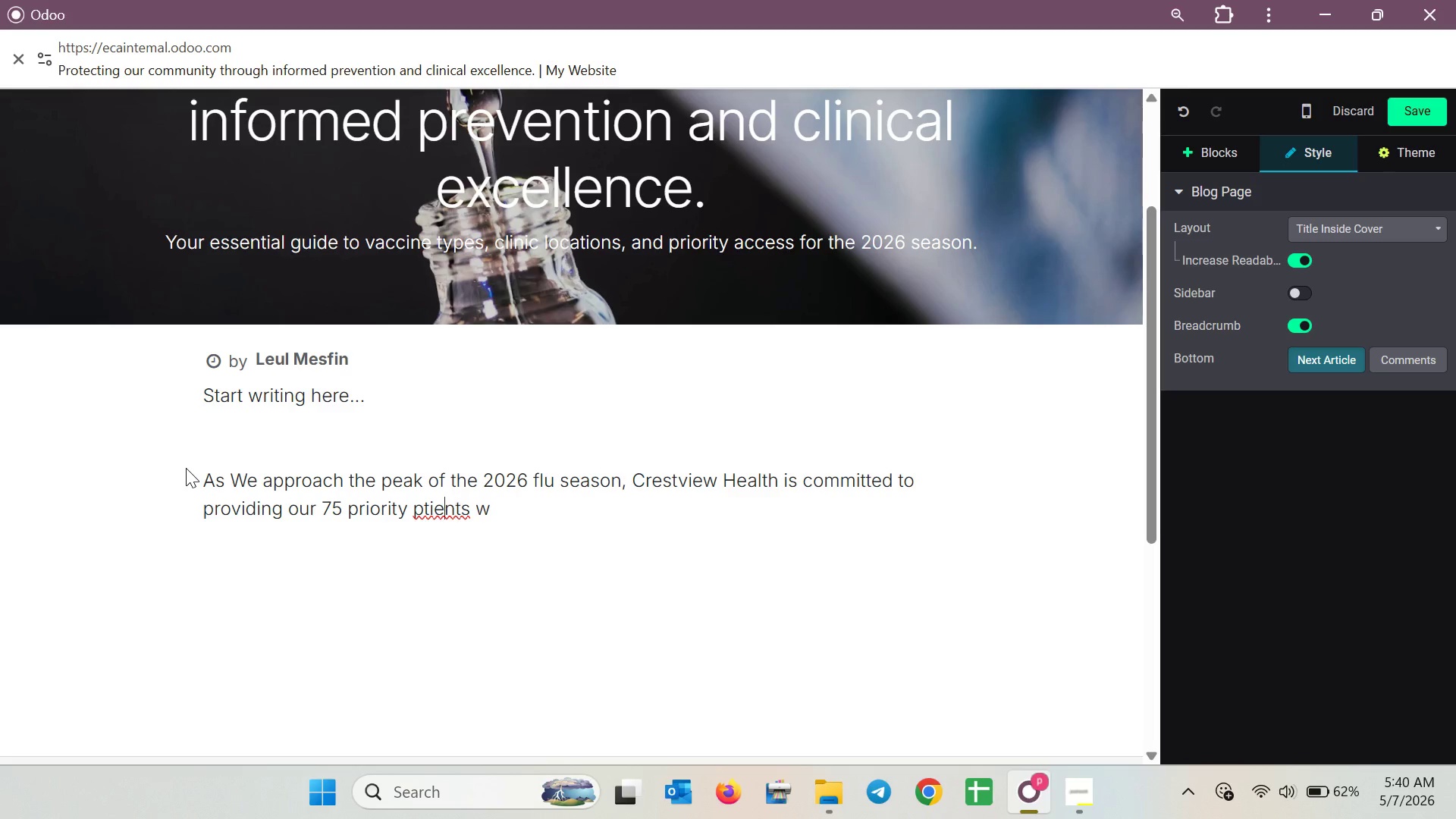 
key(ArrowLeft)
 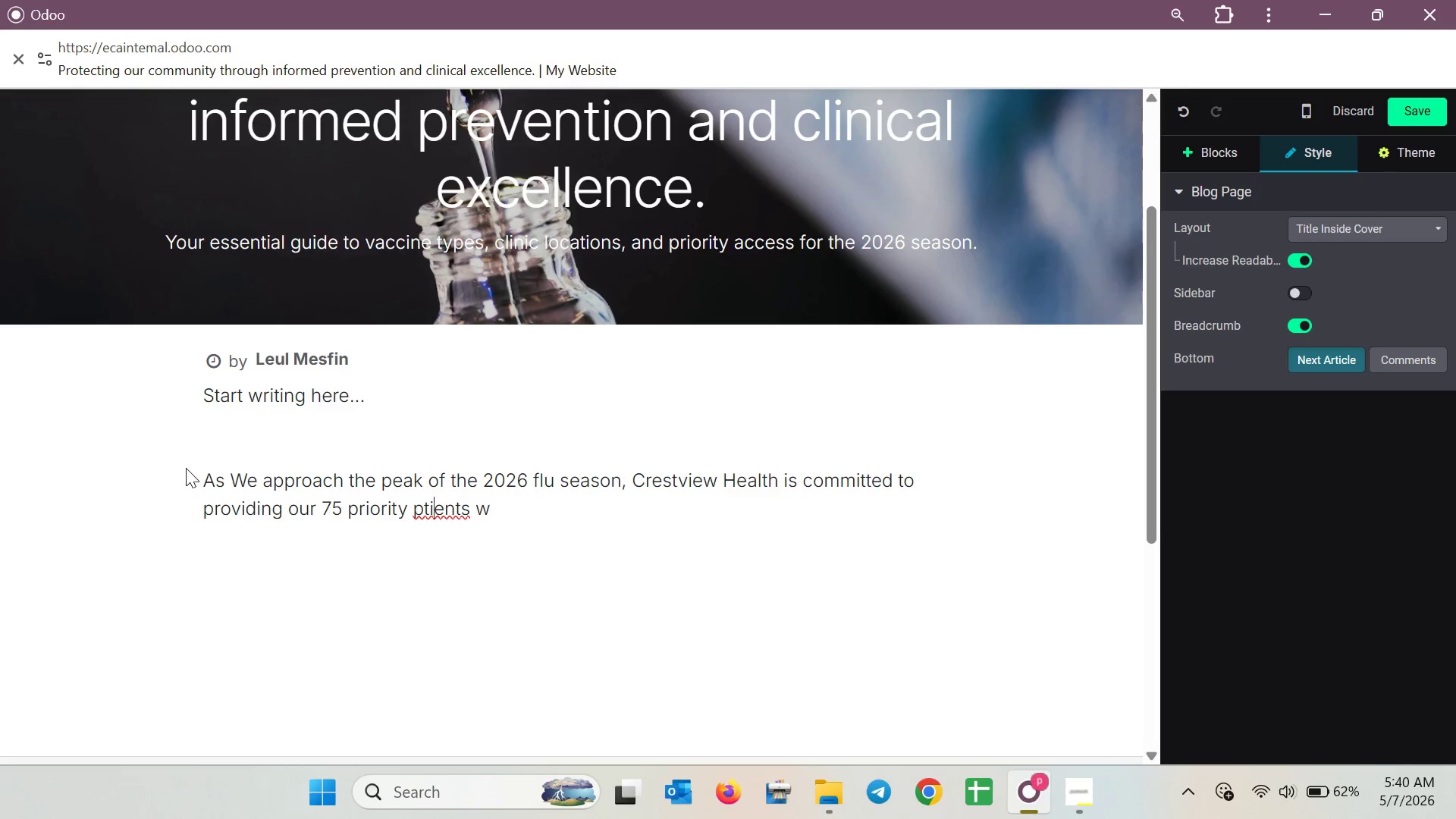 
key(ArrowLeft)
 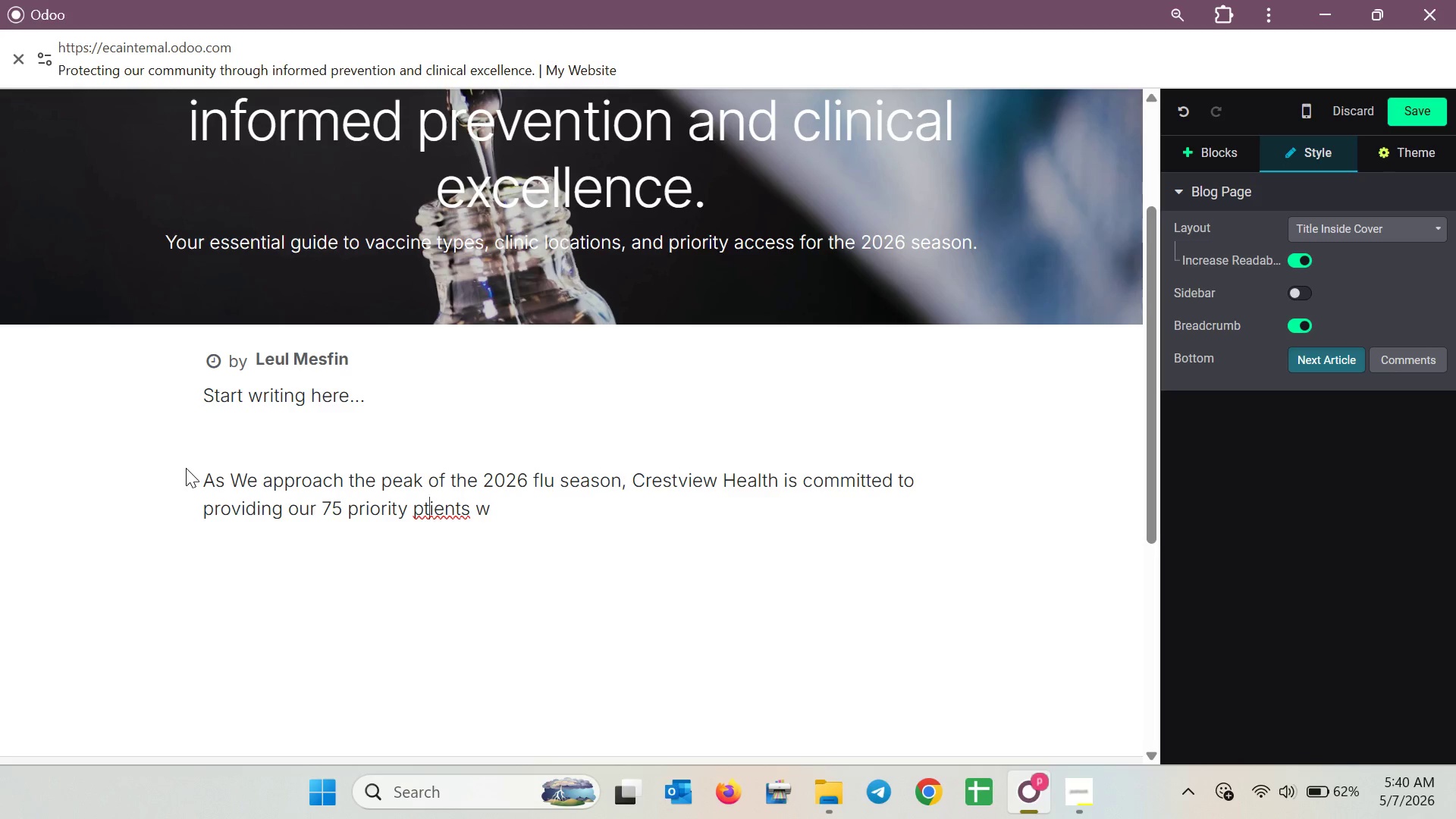 
key(ArrowLeft)
 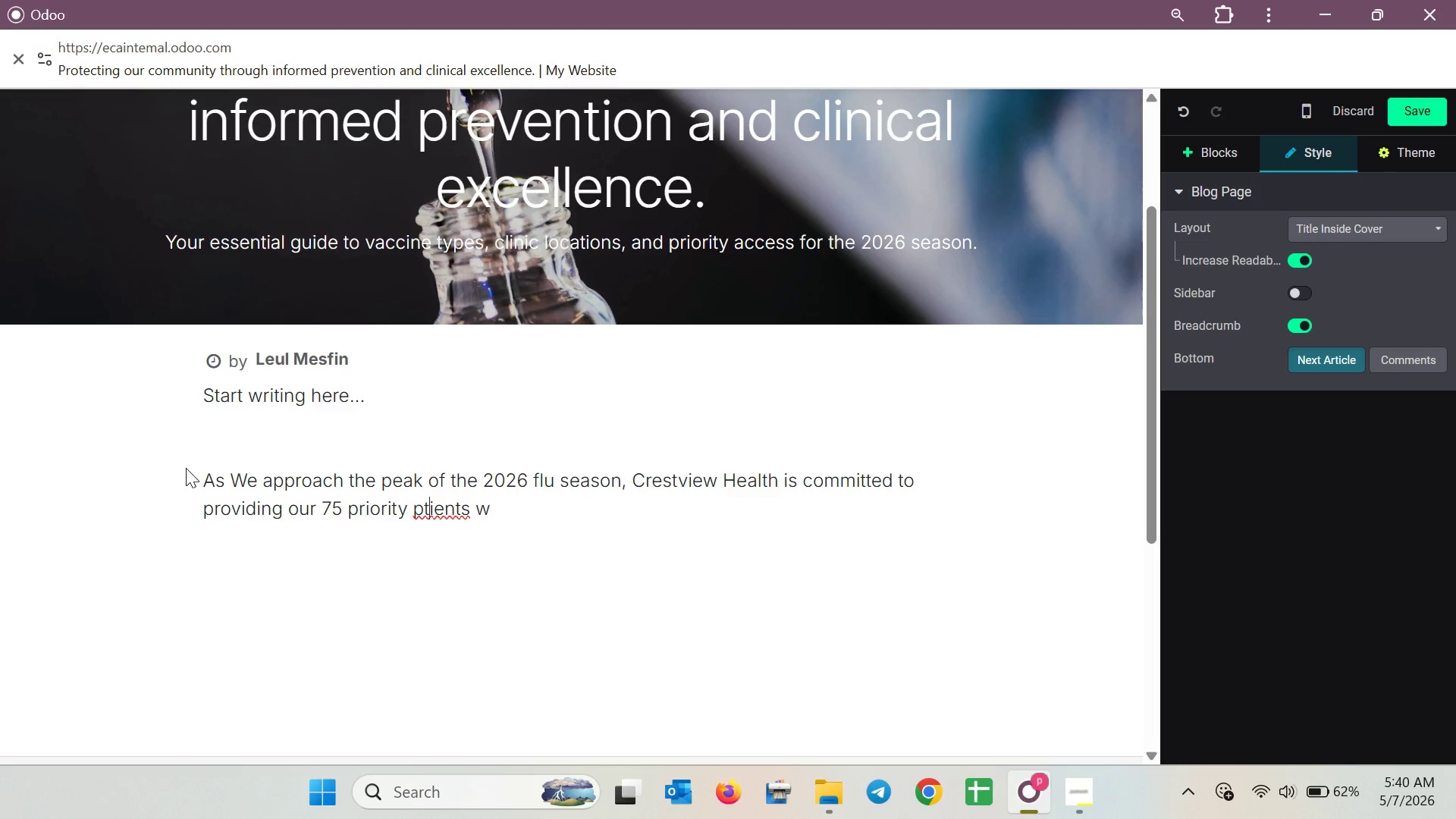 
key(ArrowLeft)
 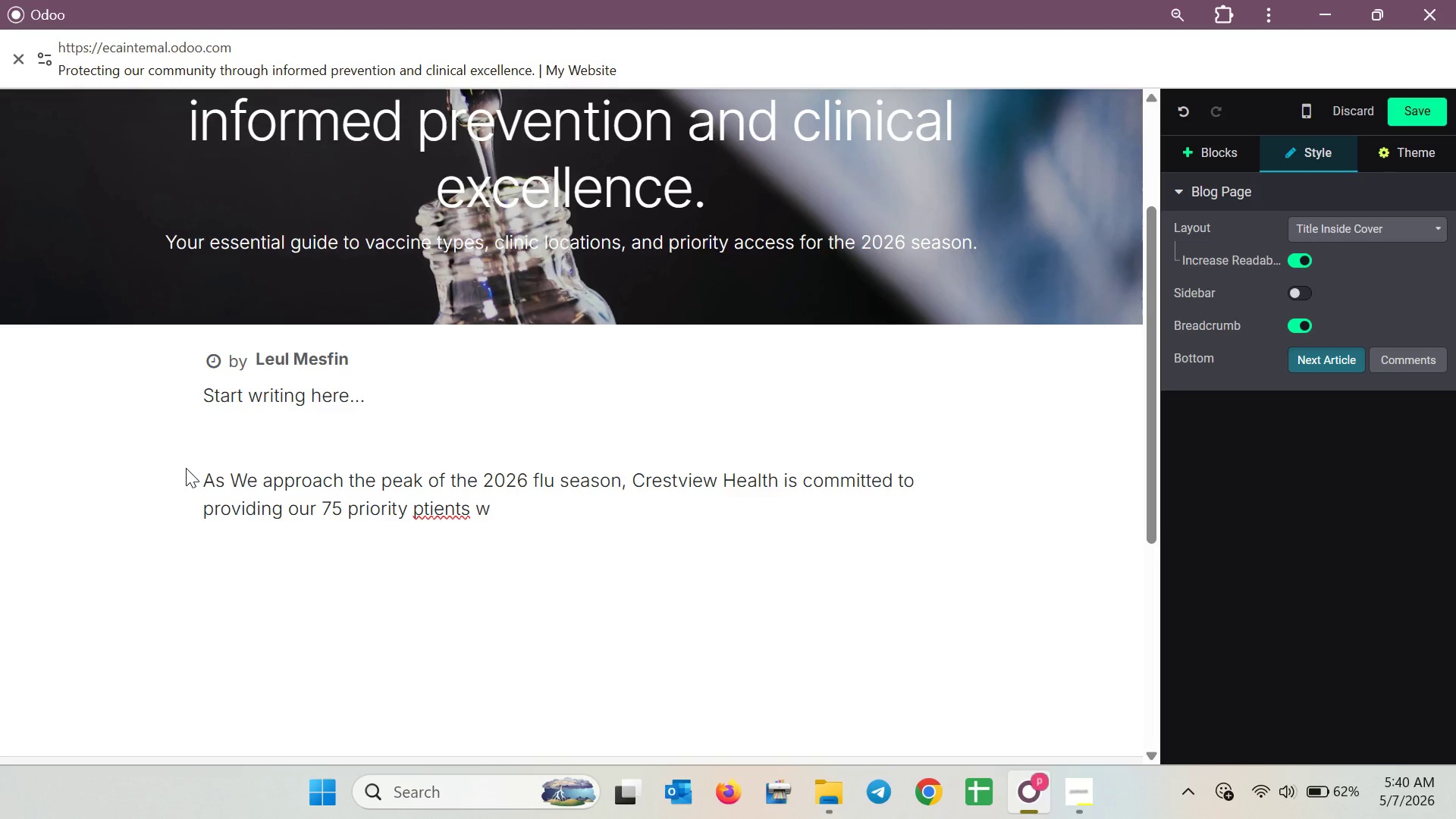 
key(A)
 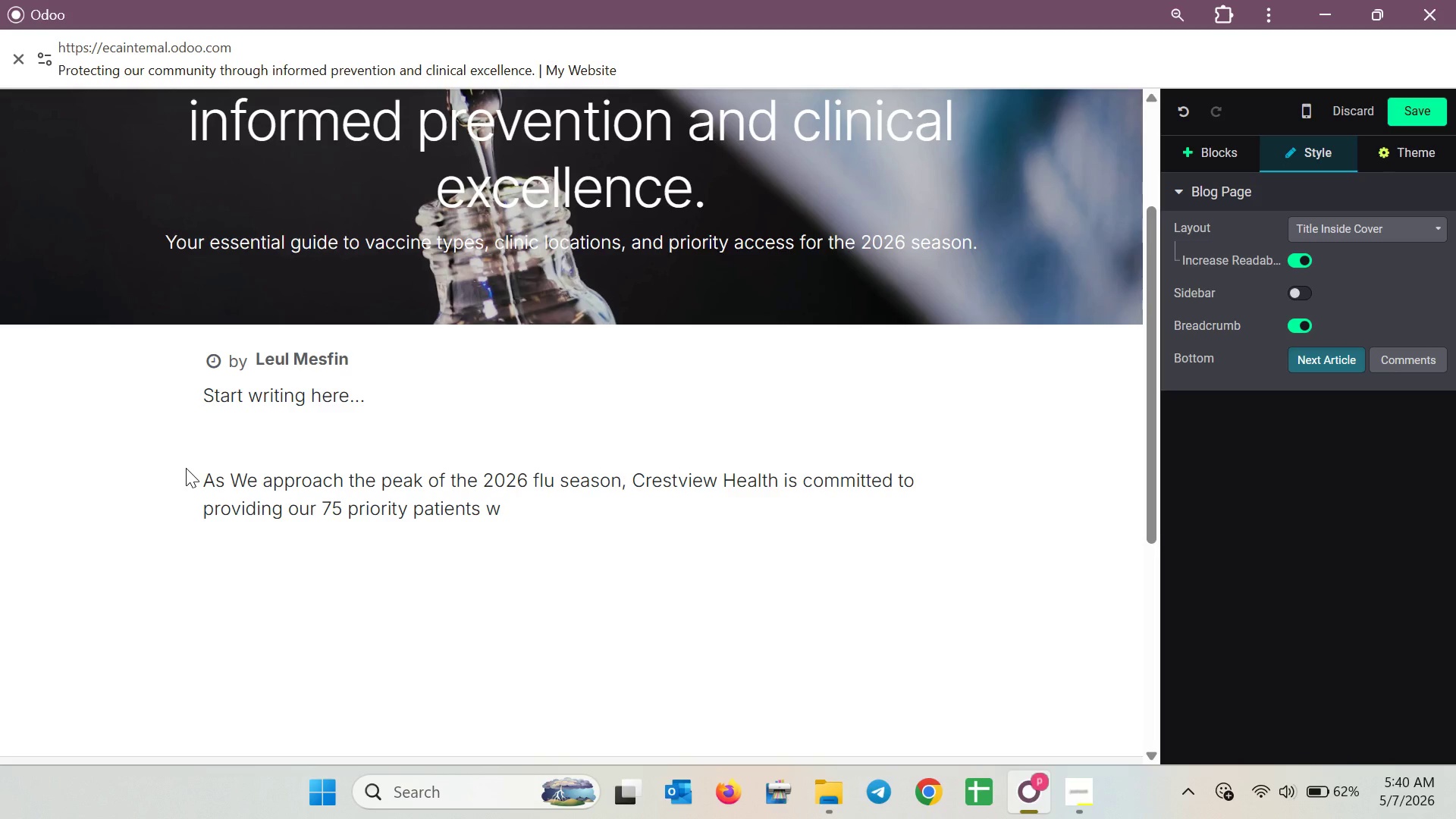 
key(ArrowDown)
 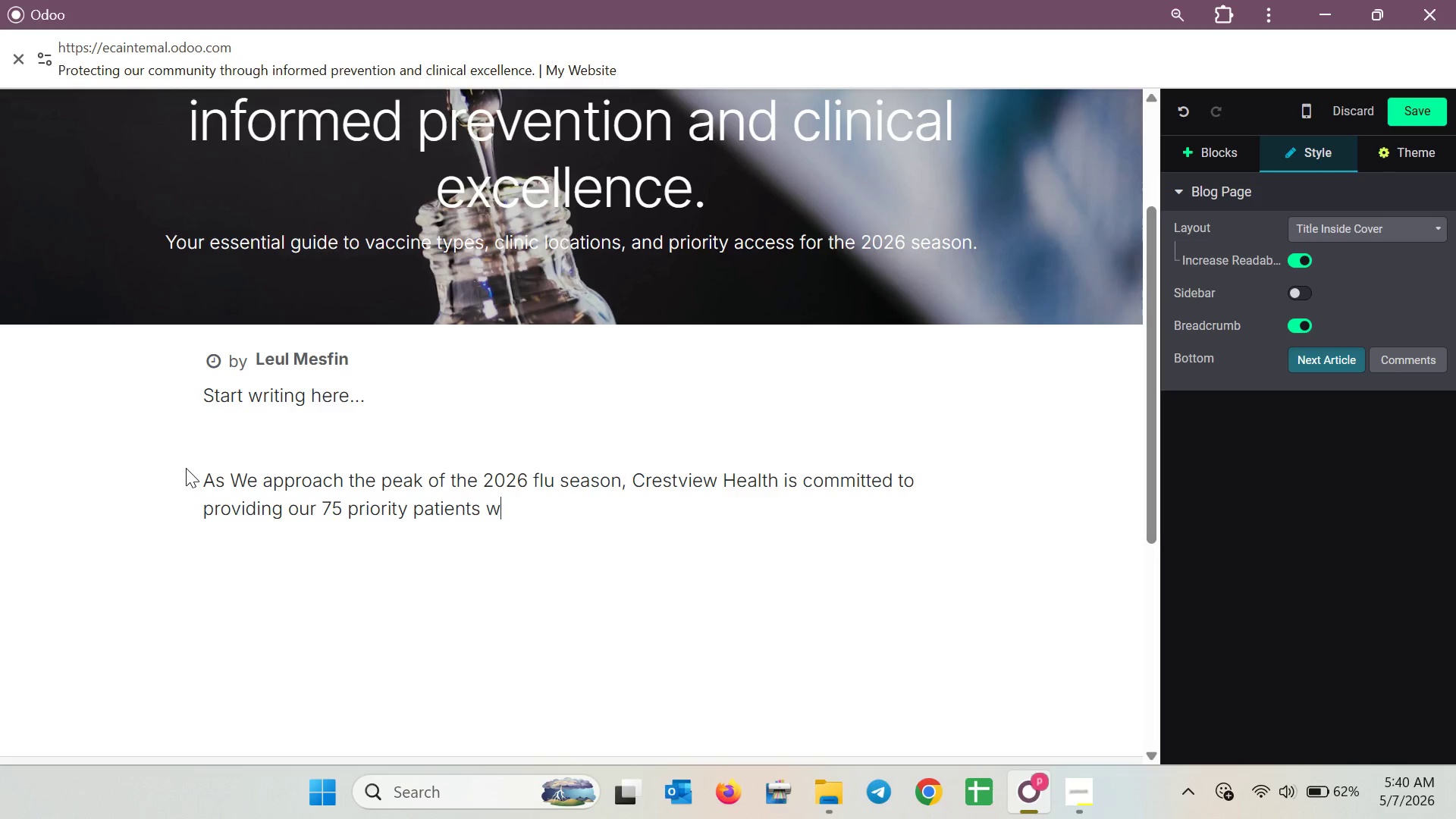 
type(ith)
 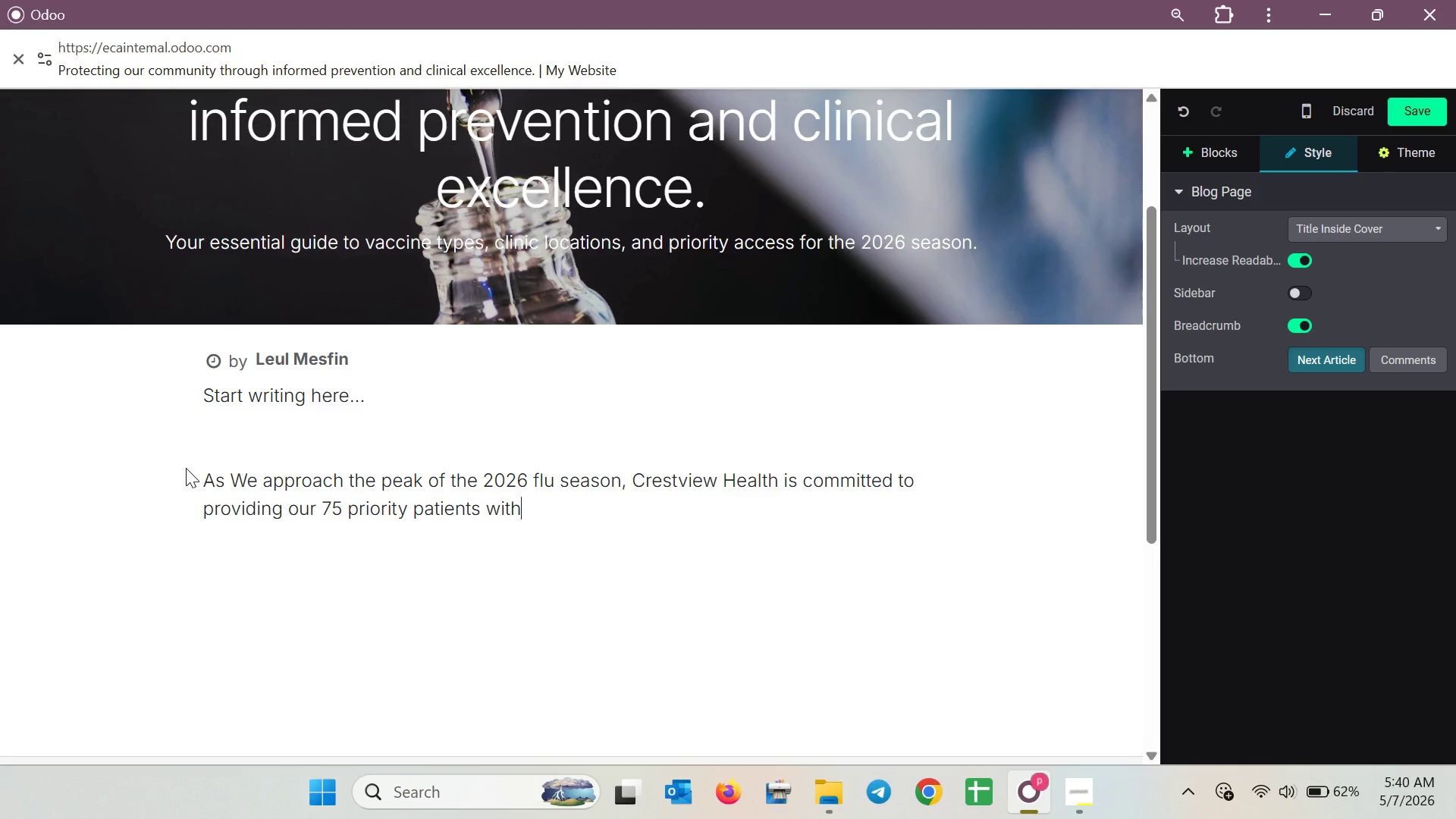 
wait(22.06)
 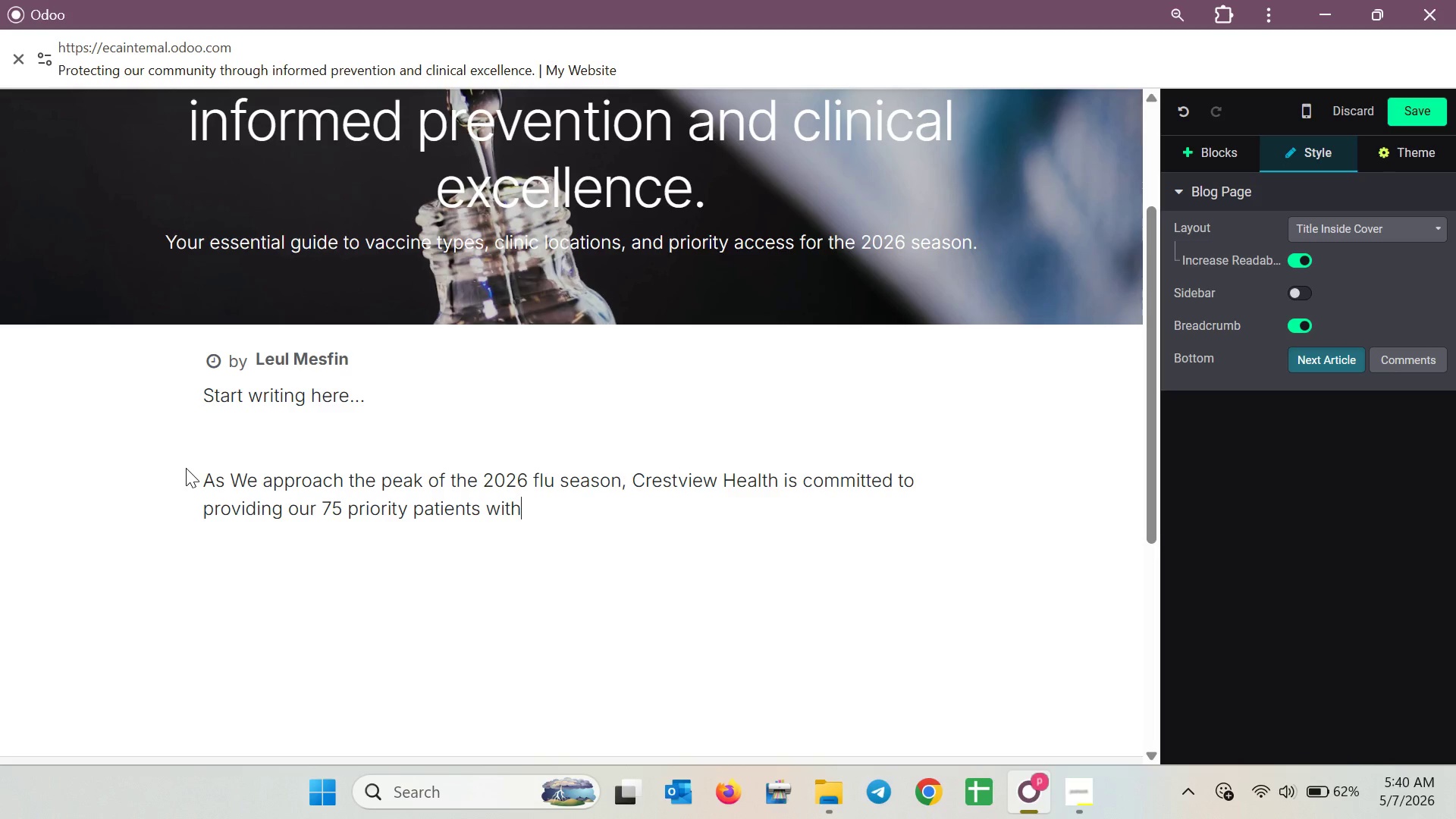 
key(Space)
 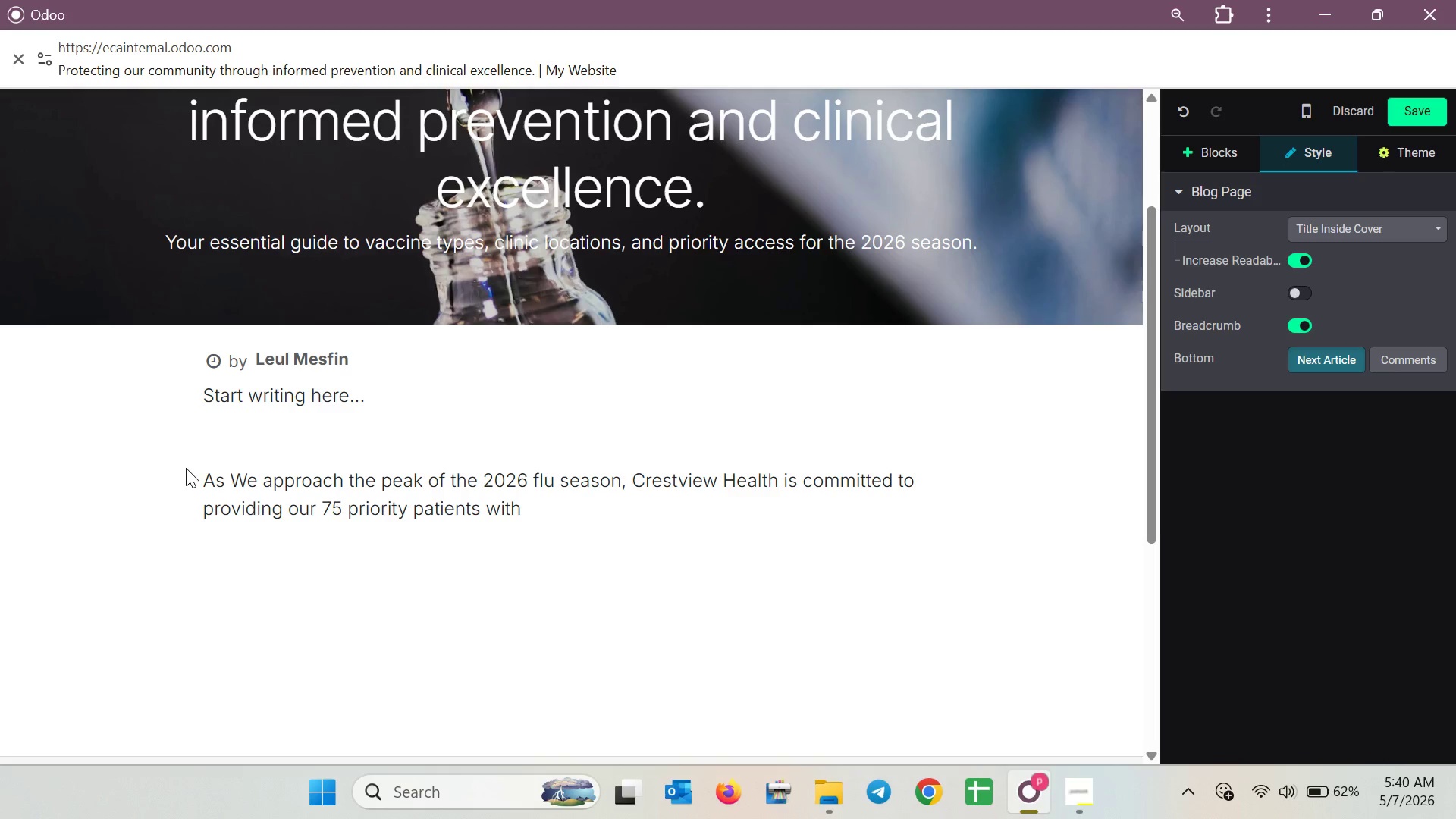 
key(A)
 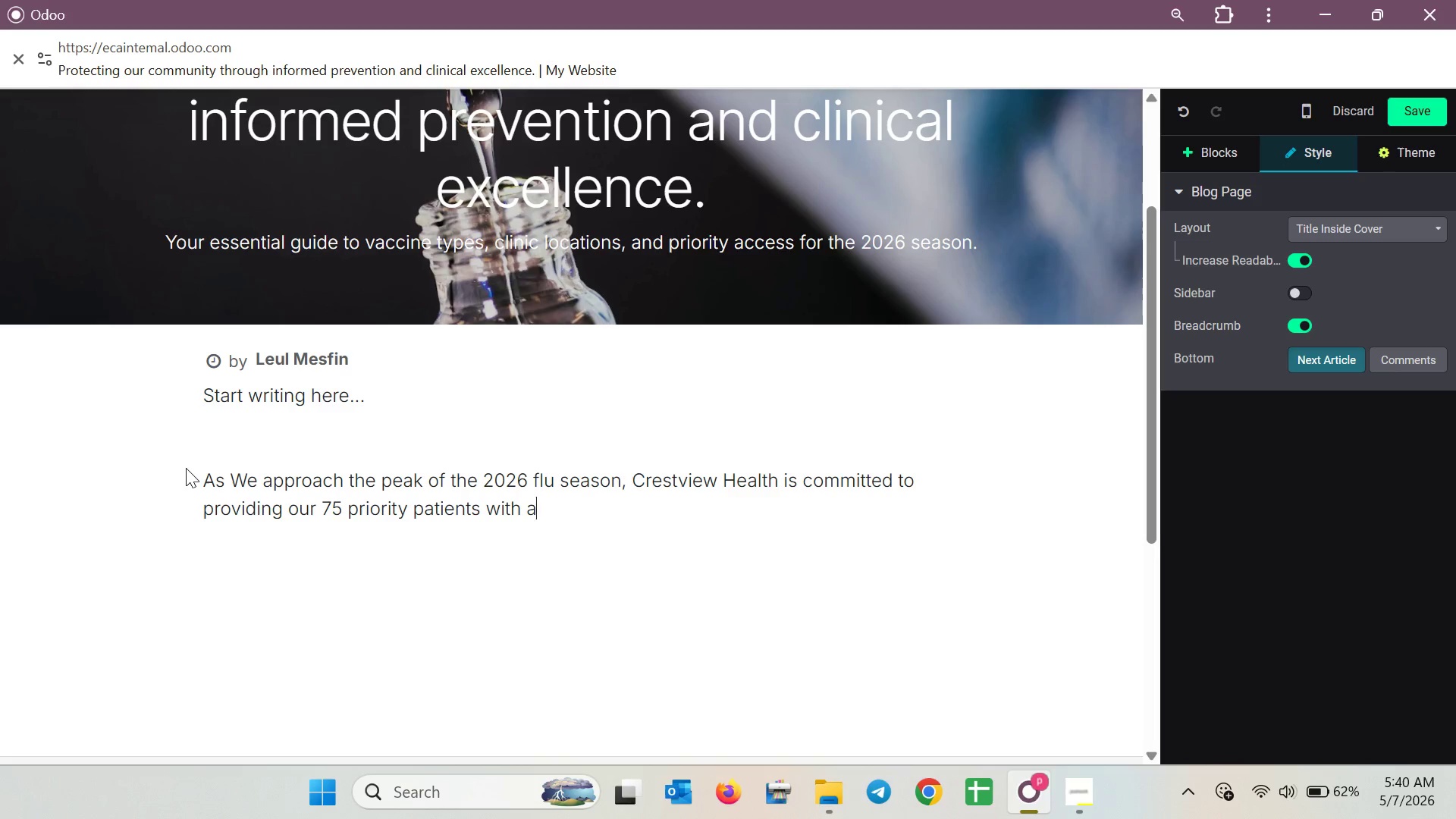 
key(C)
 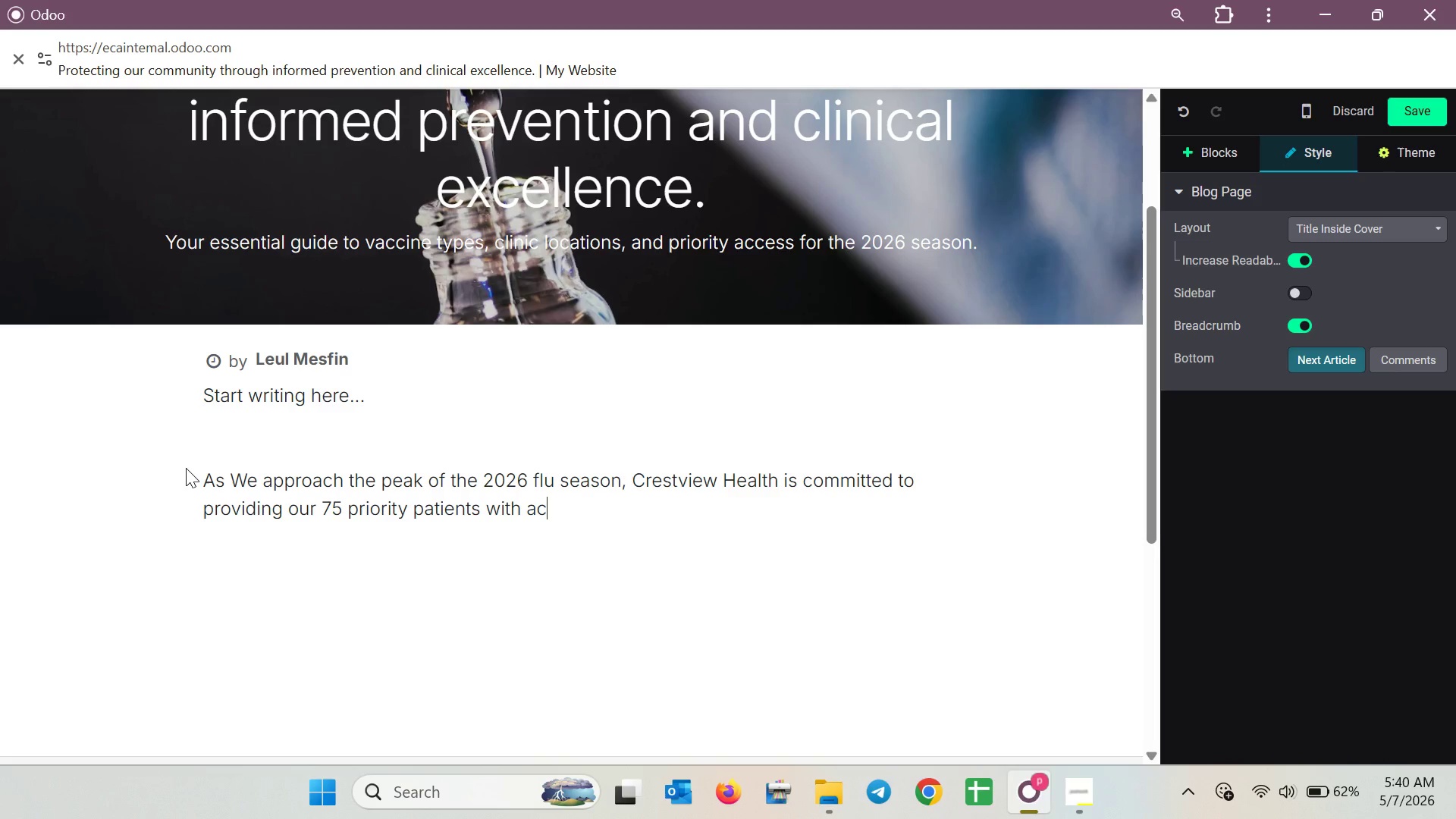 
key(C)
 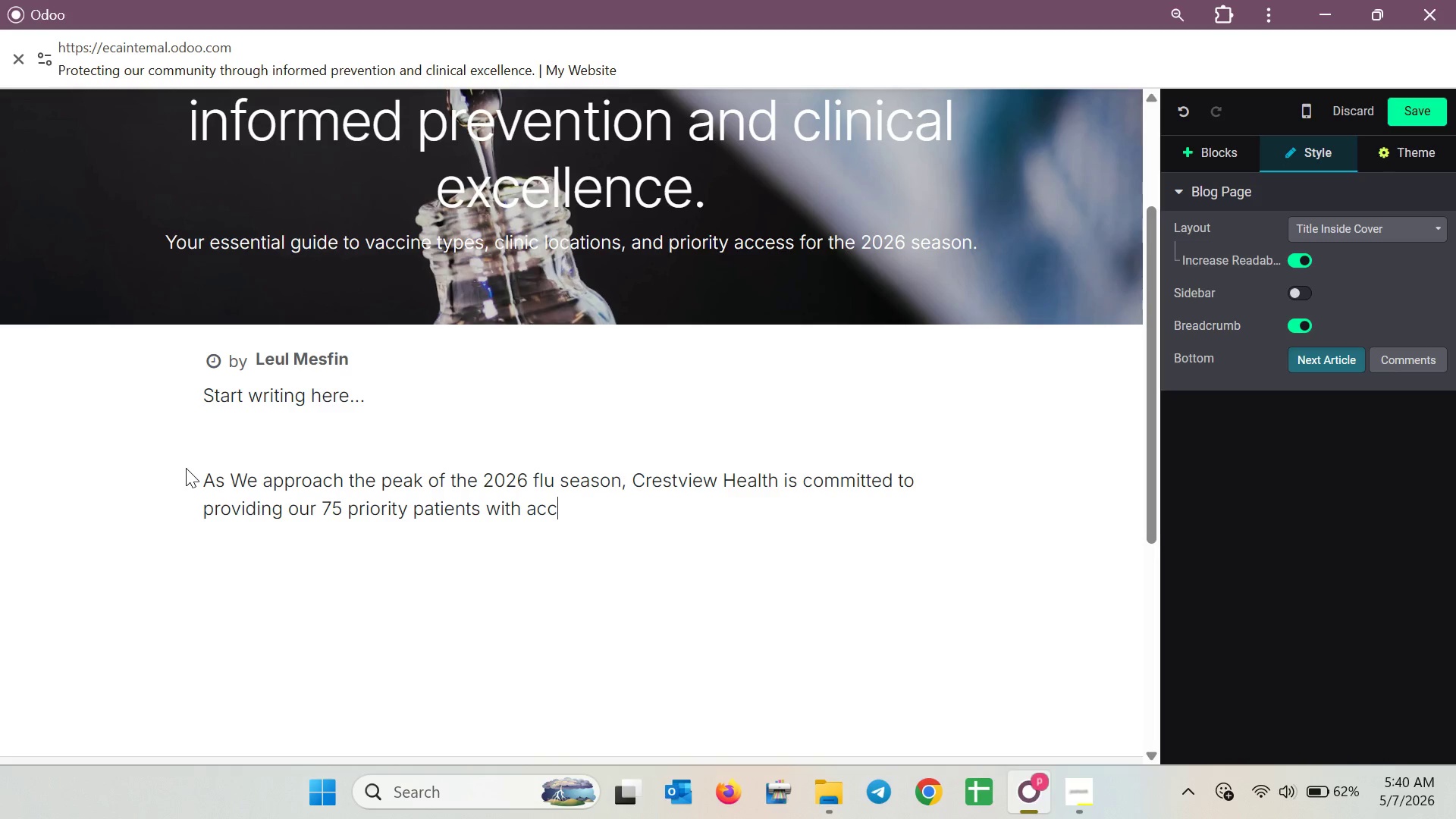 
key(U)
 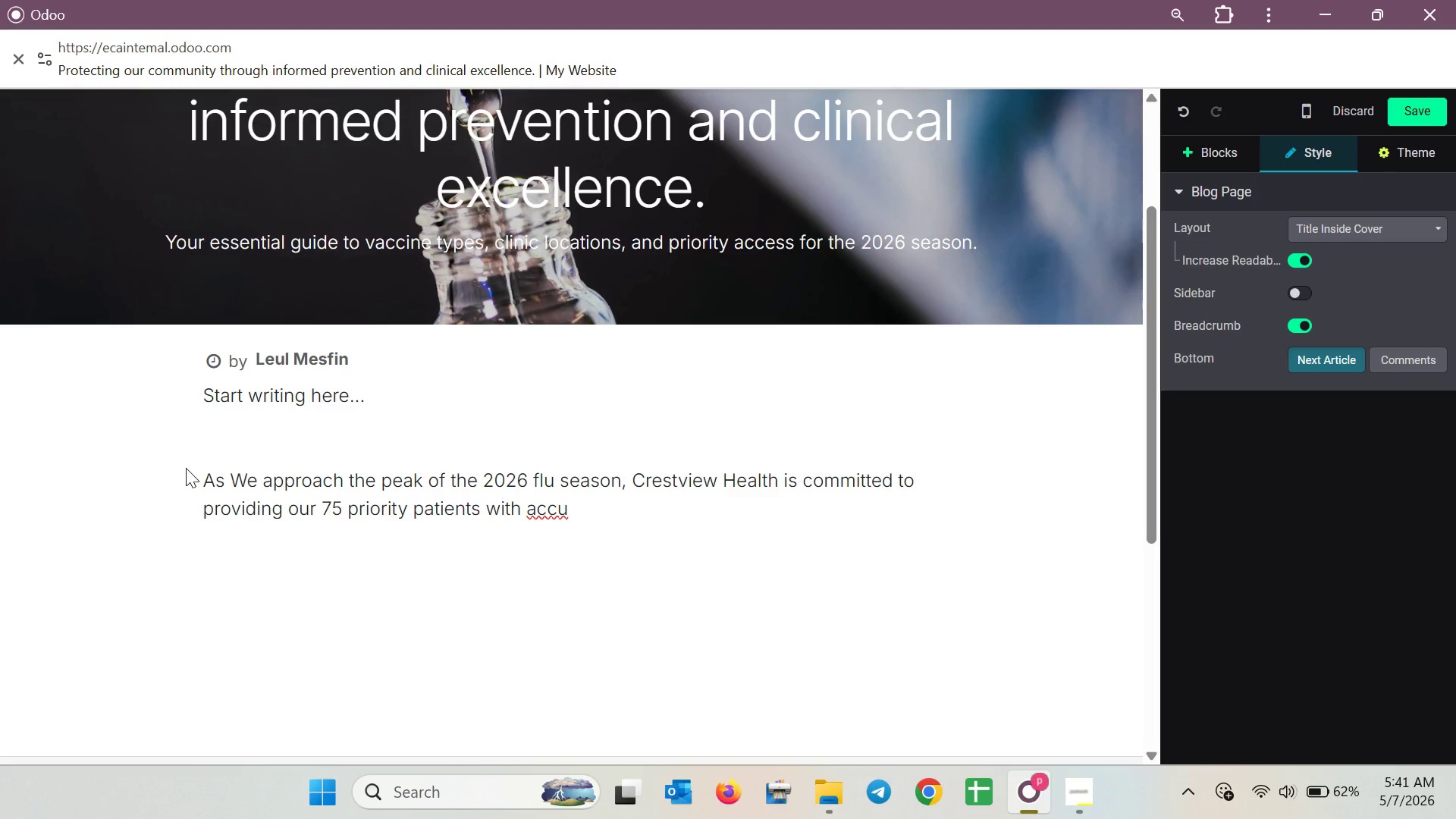 
type(rate, acc)
 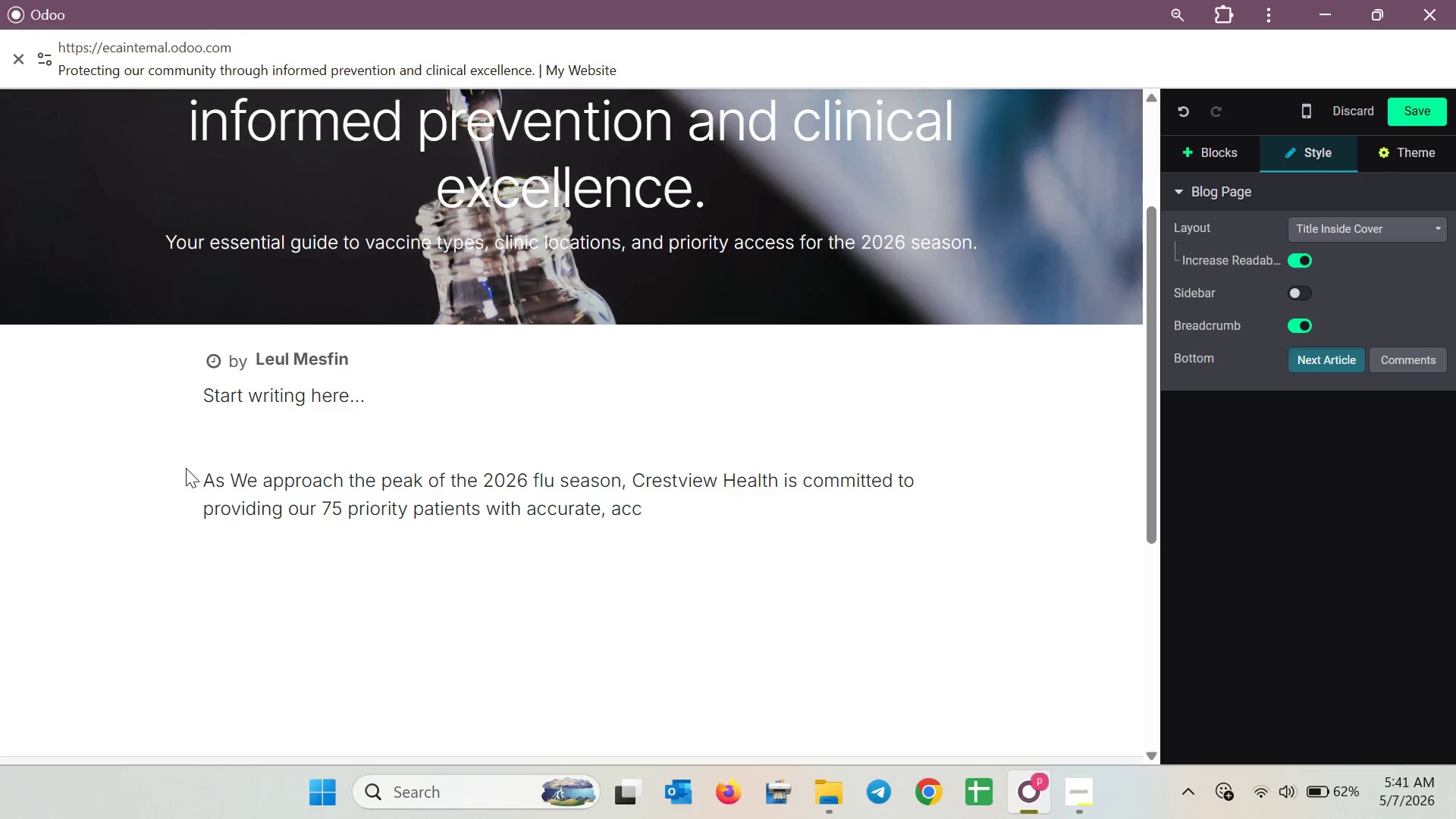 
type(essible, and timely )
 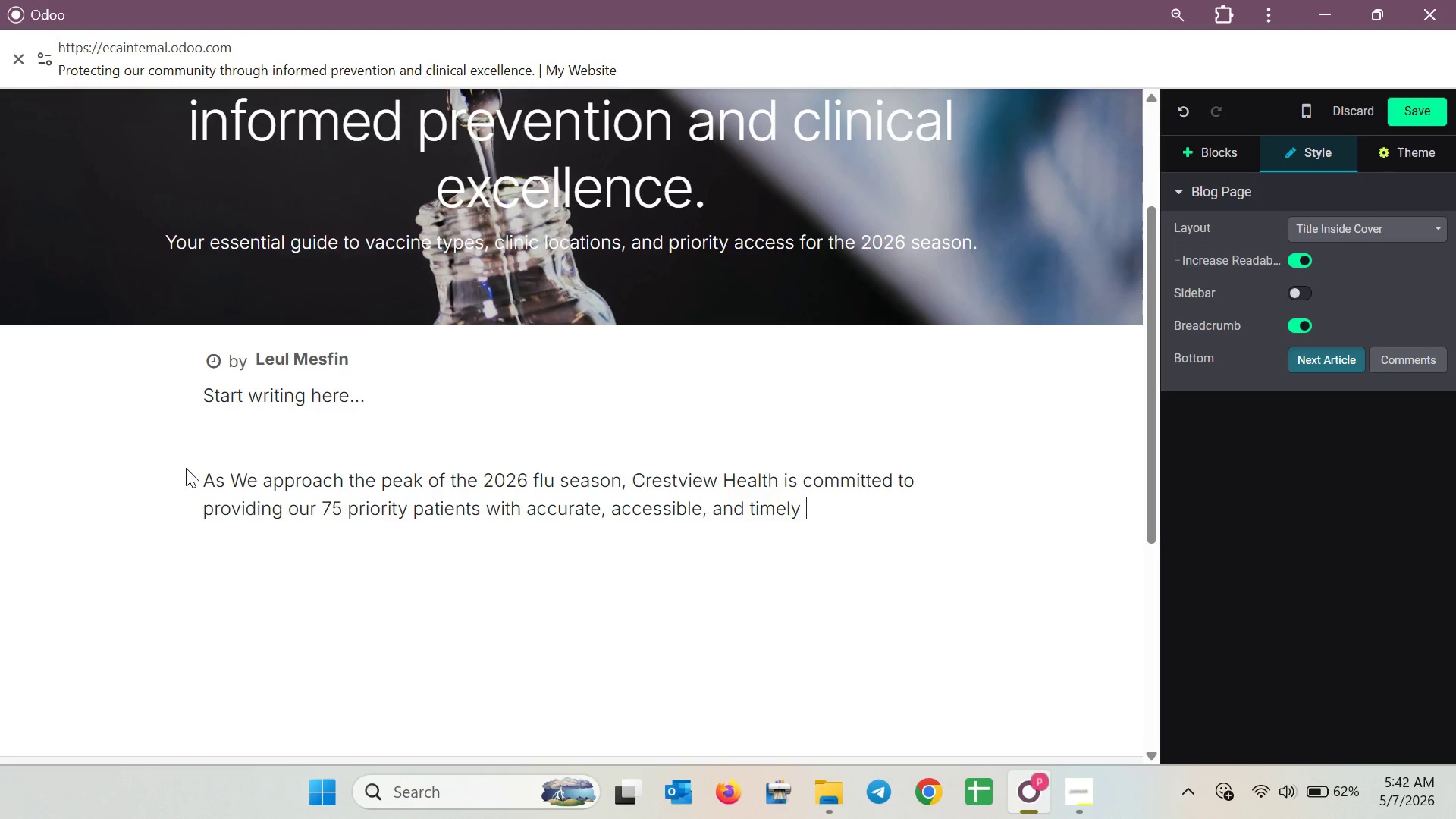 
wait(36.97)
 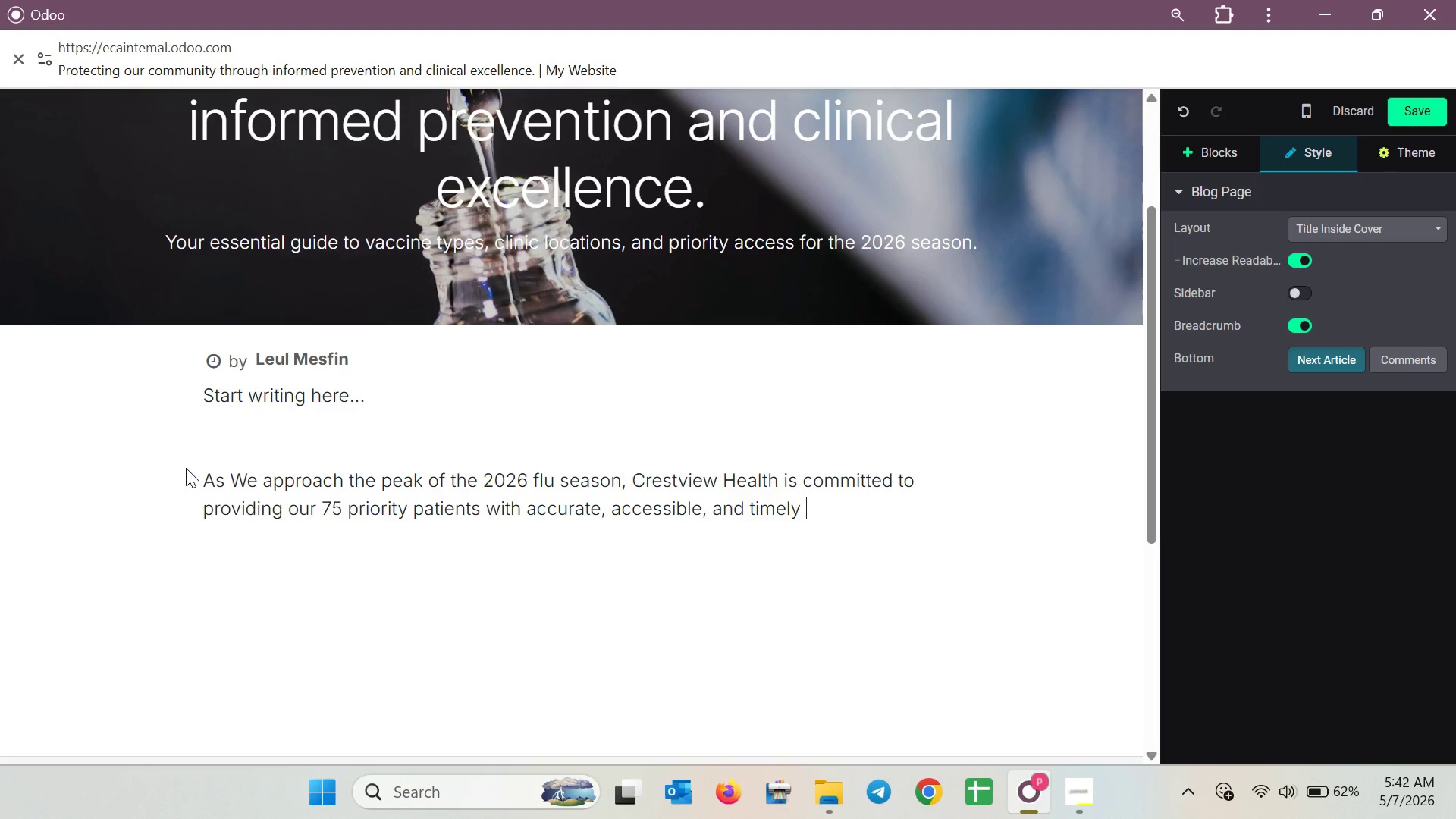 
type(preventati)
 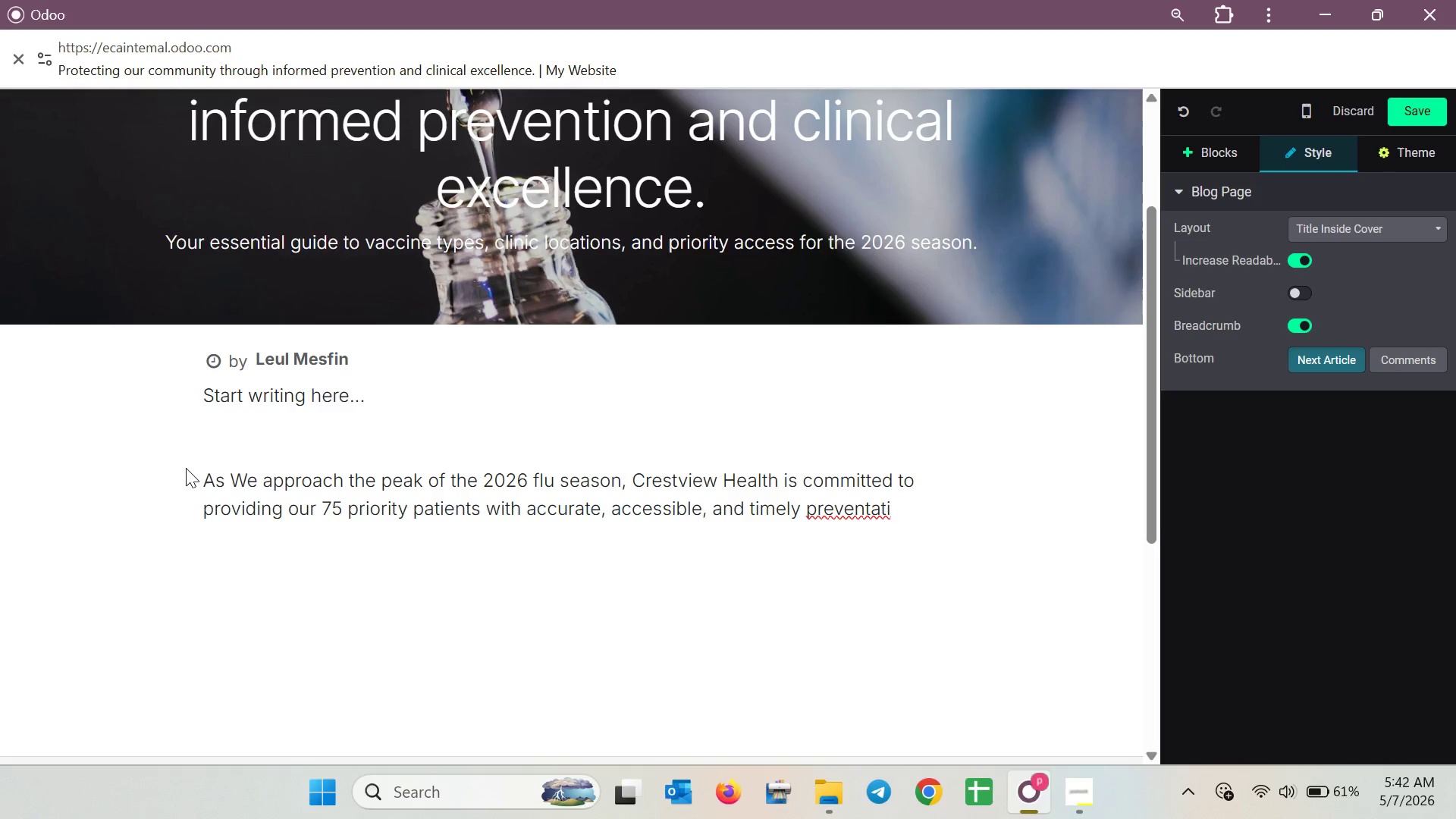 
wait(5.45)
 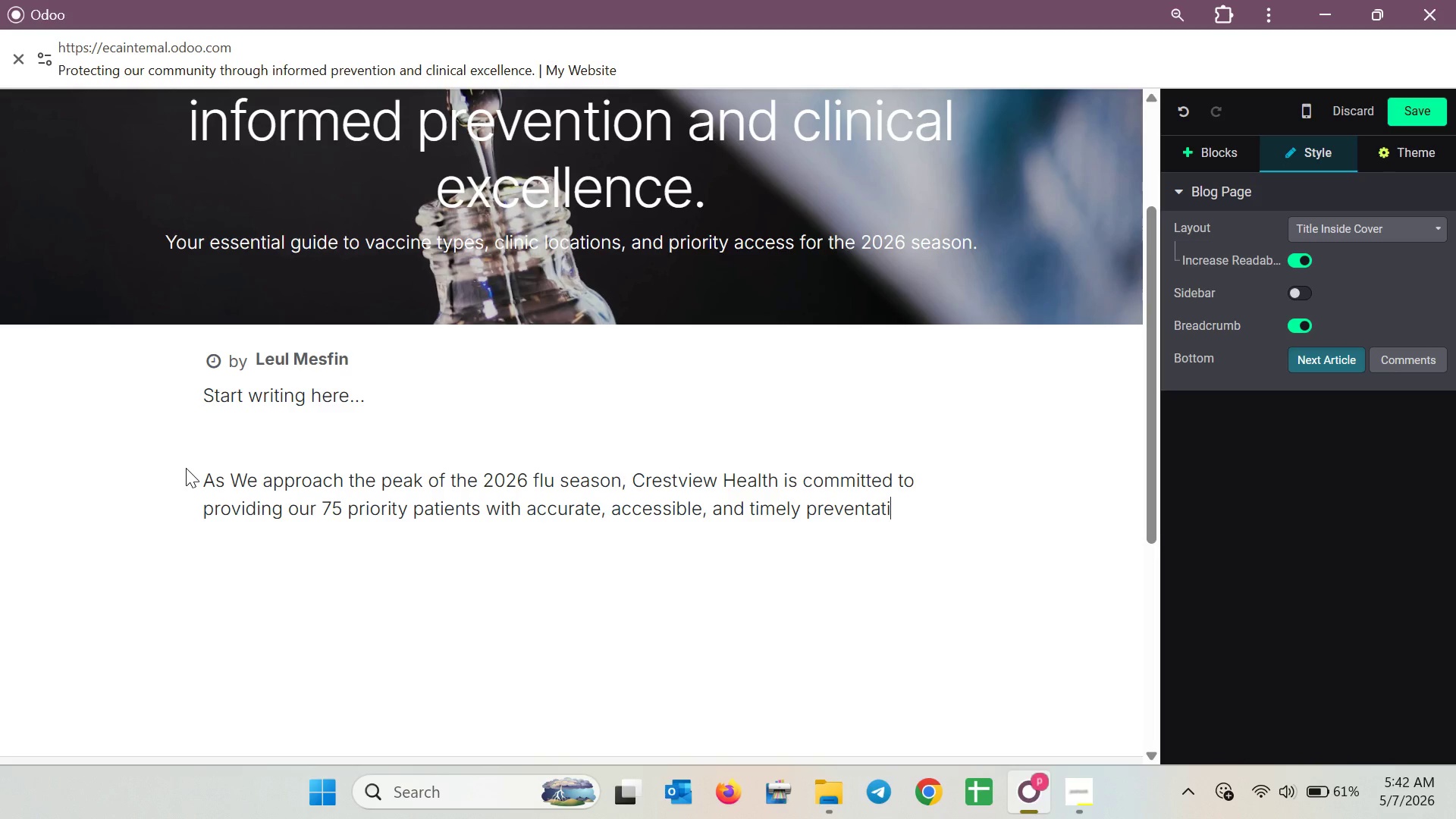 
type(ve care. )
 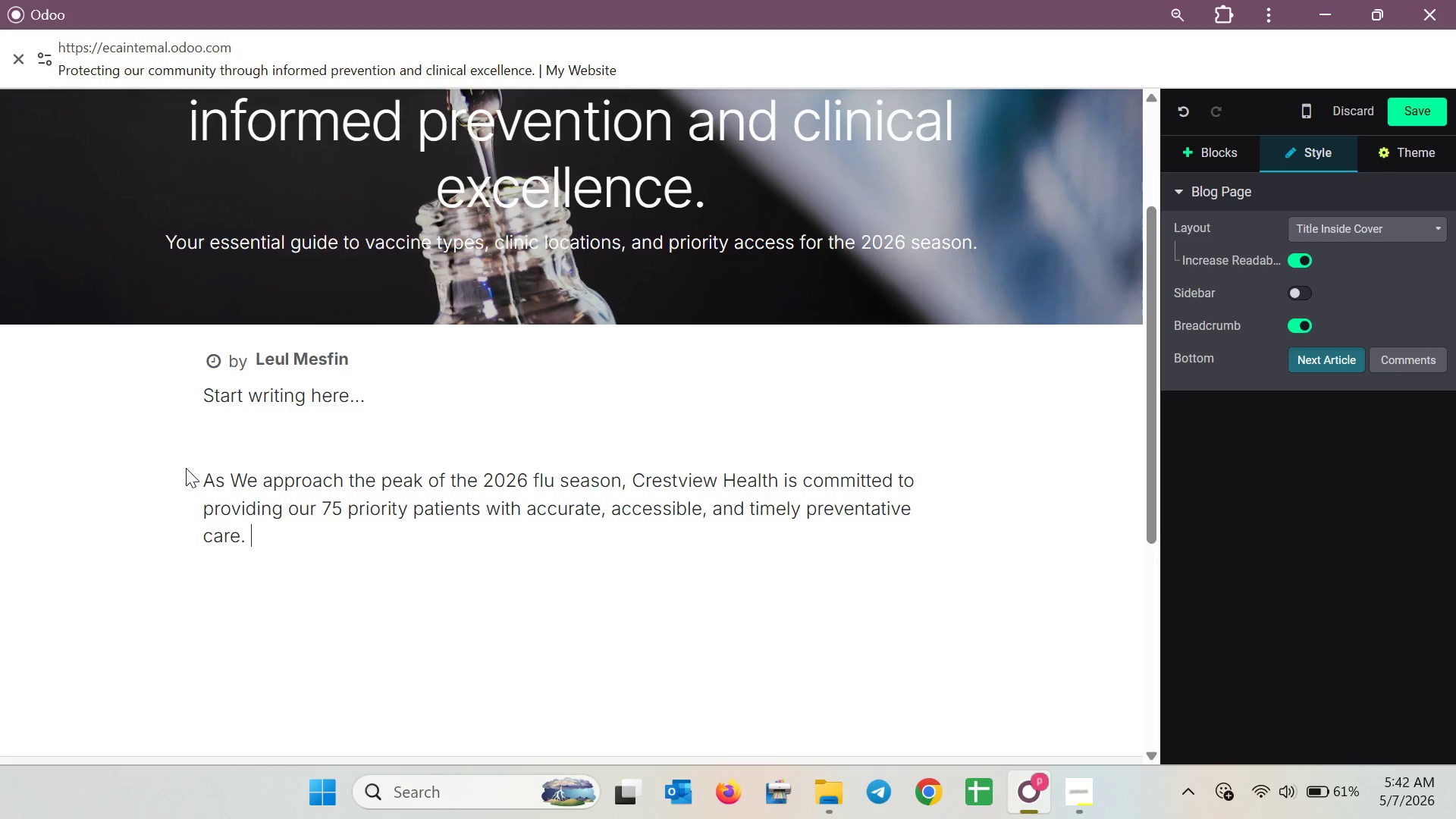 
hold_key(key=ShiftLeft, duration=1.34)
 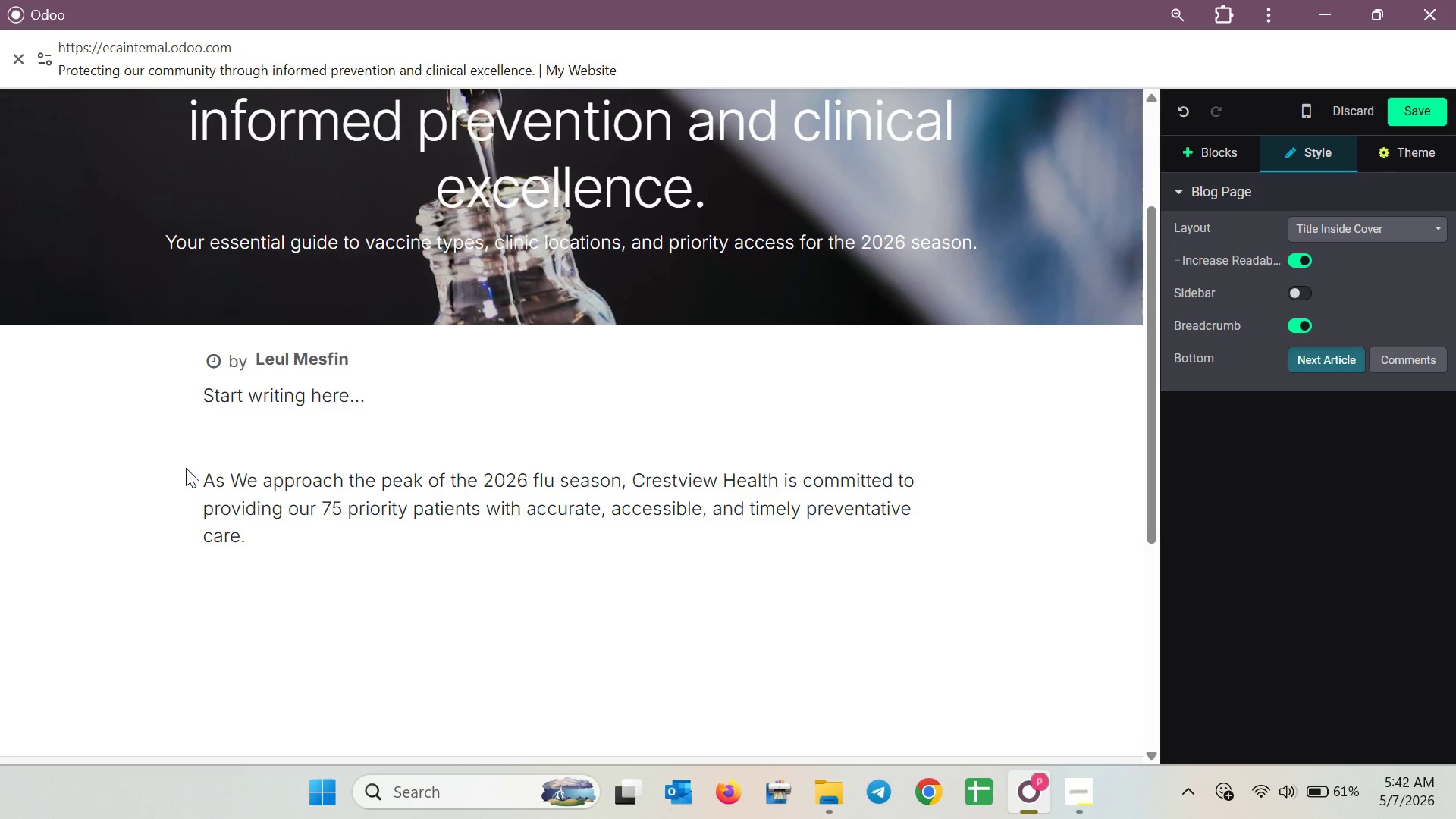 
key(Shift+ShiftLeft)
 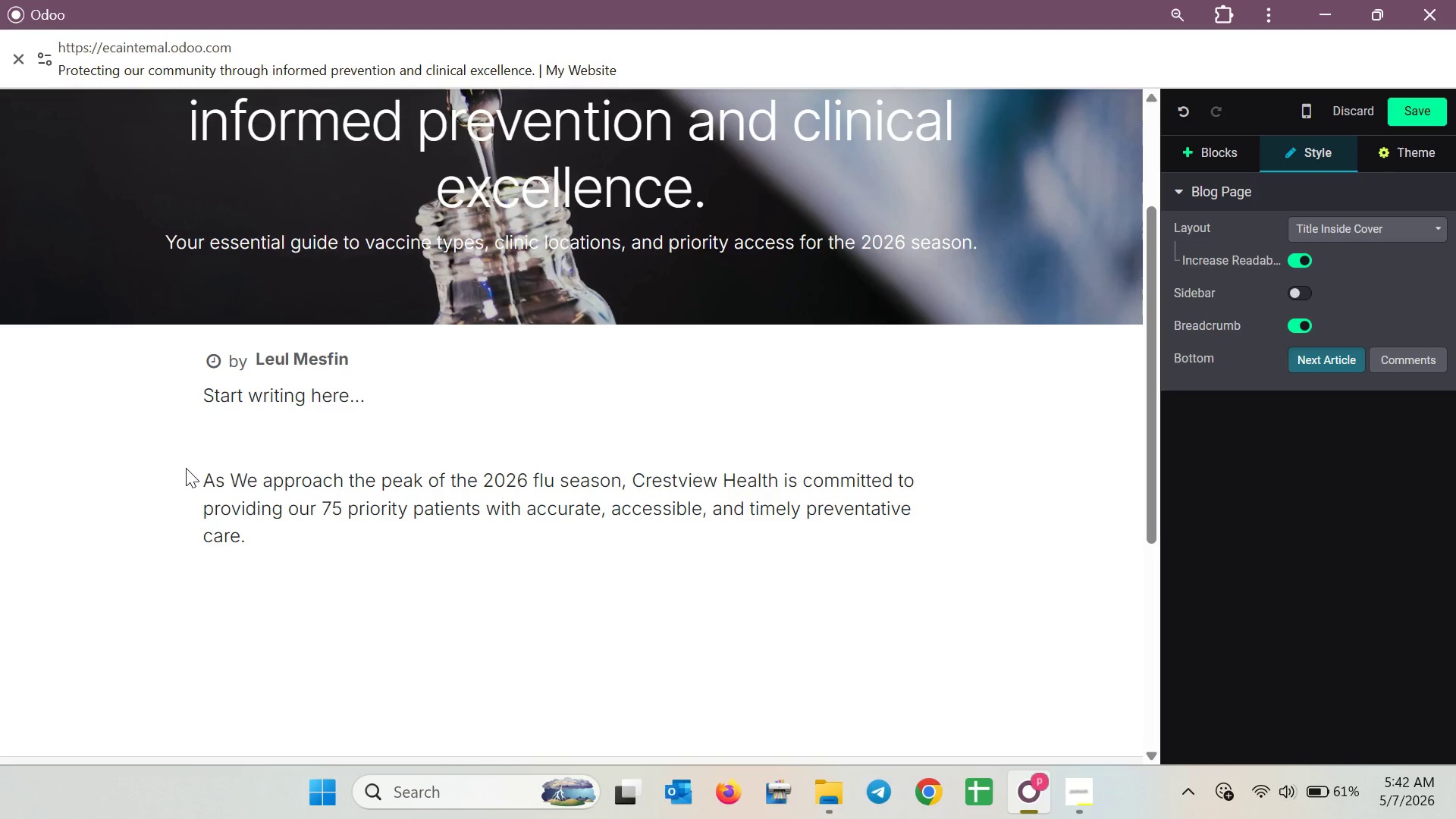 
key(Shift+F)
 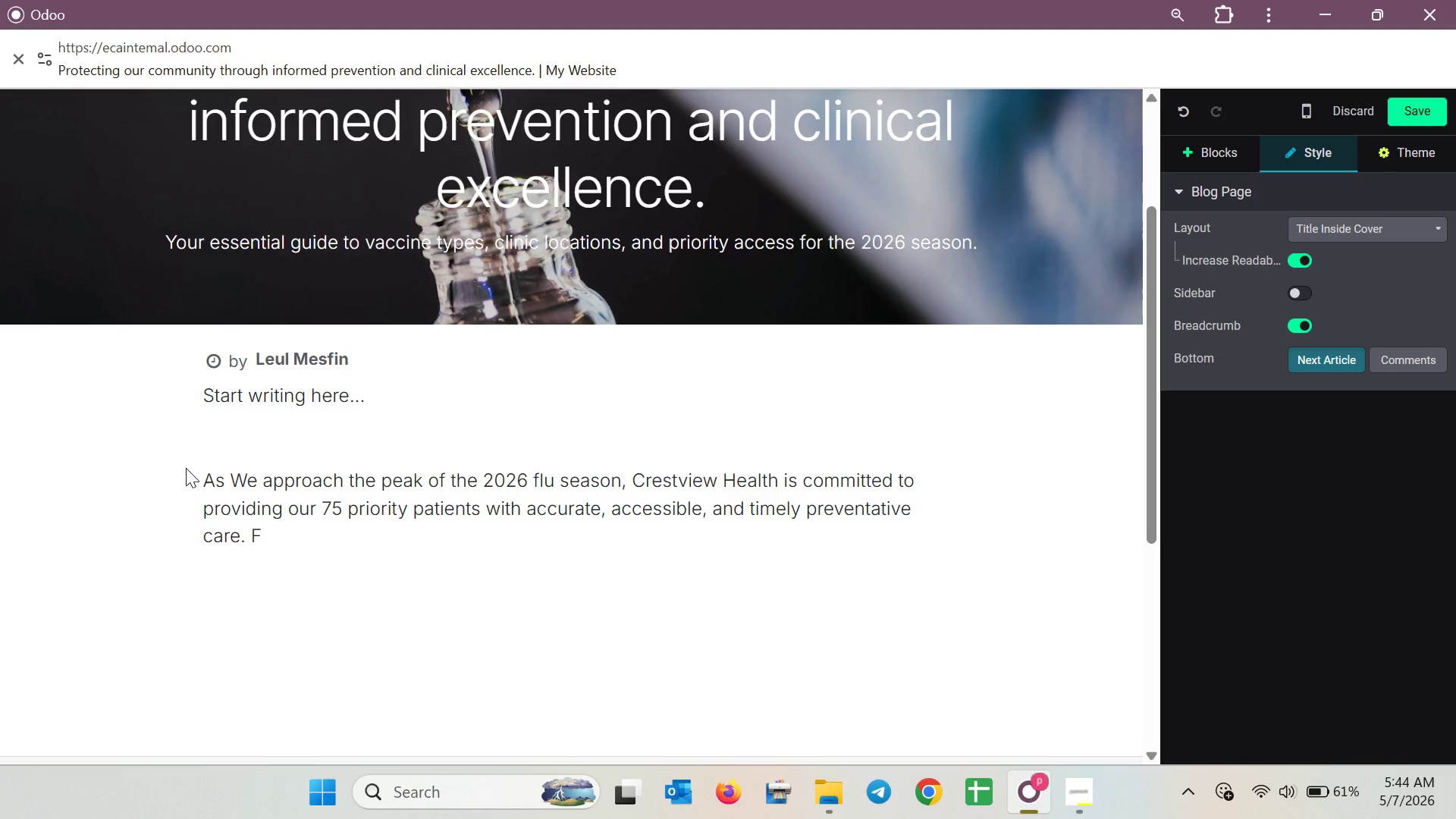 
wait(94.89)
 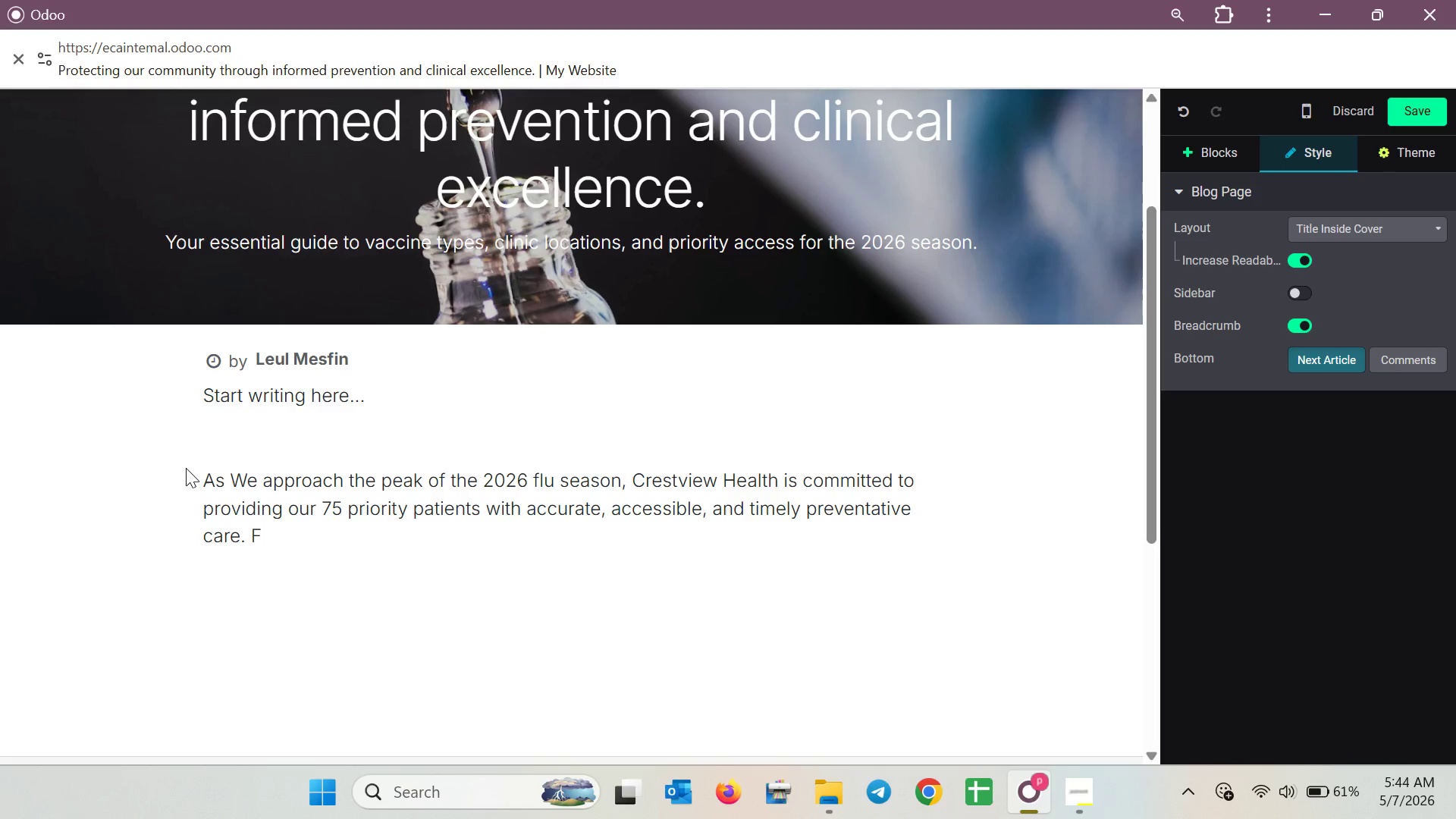 
type(lu )
 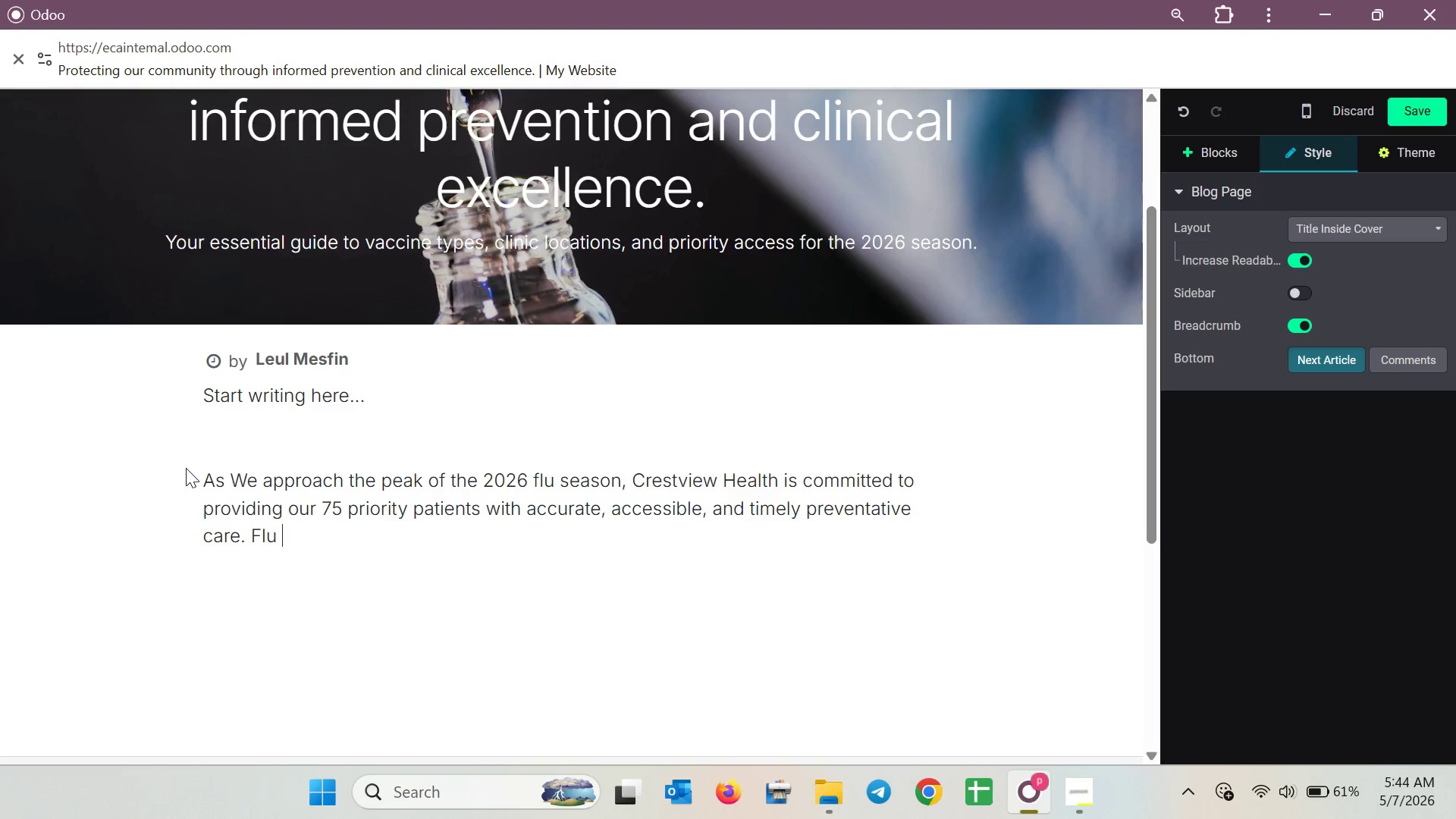 
wait(10.42)
 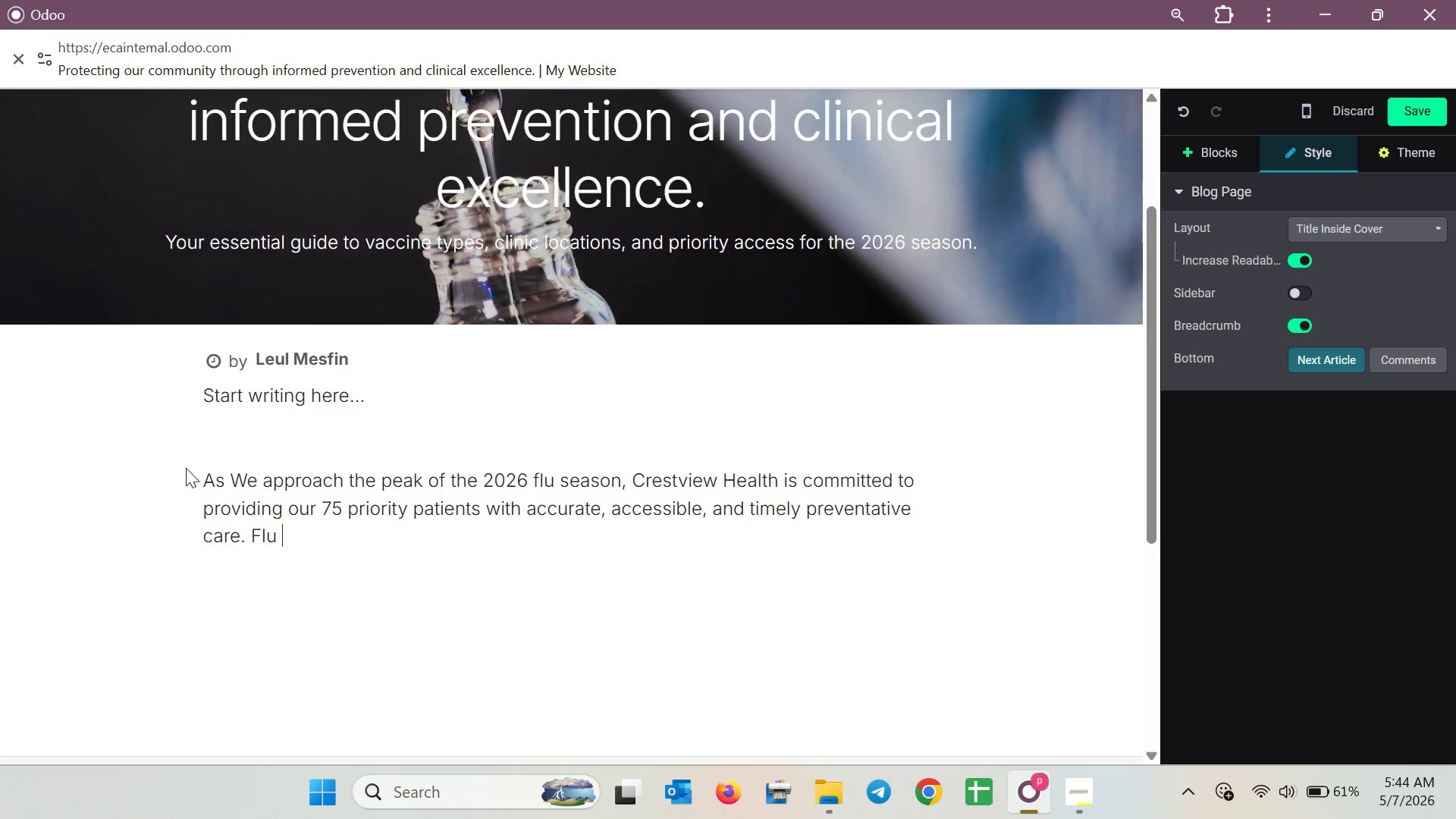 
key(S)
 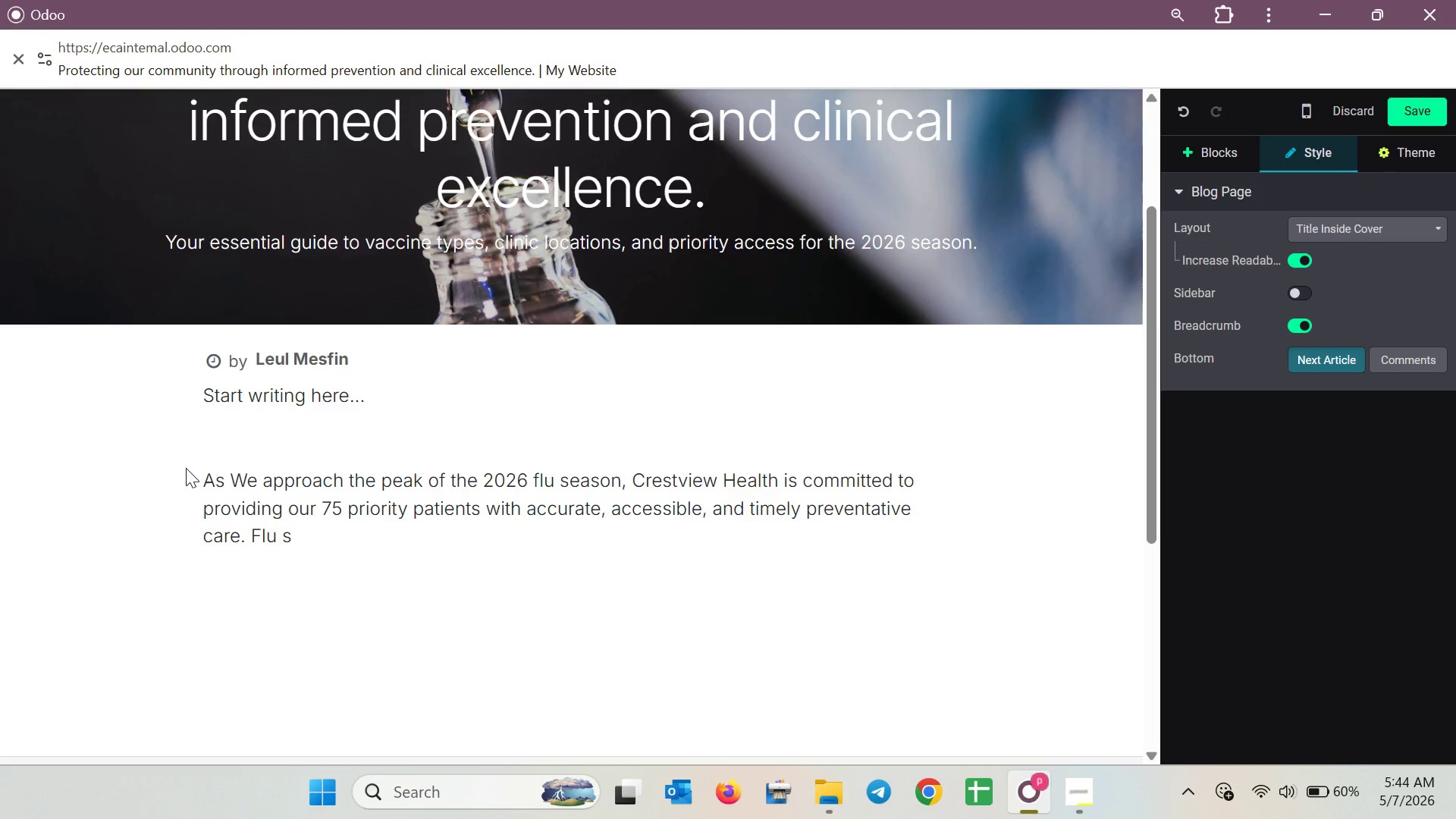 
wait(35.67)
 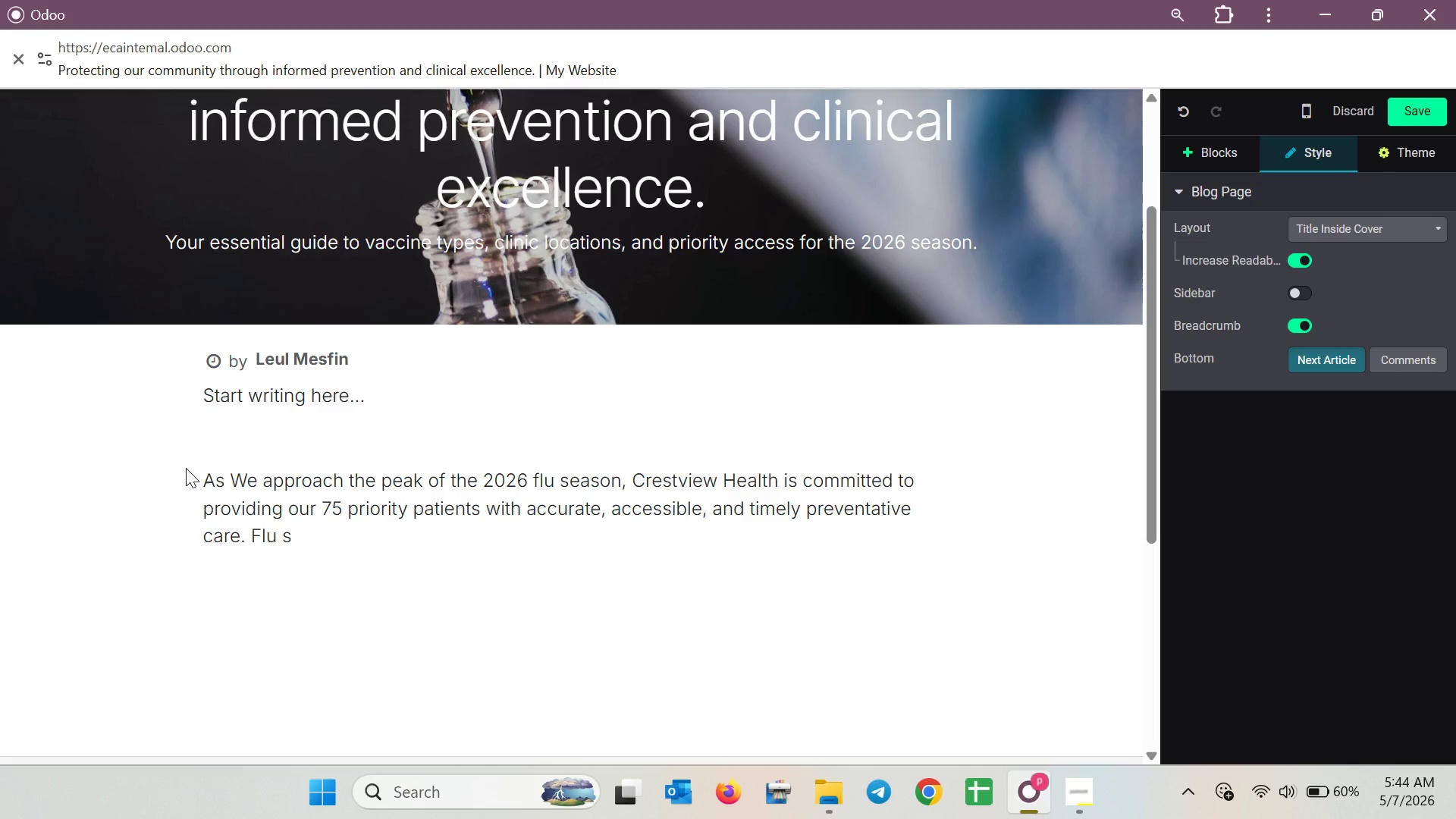 
key(T)
 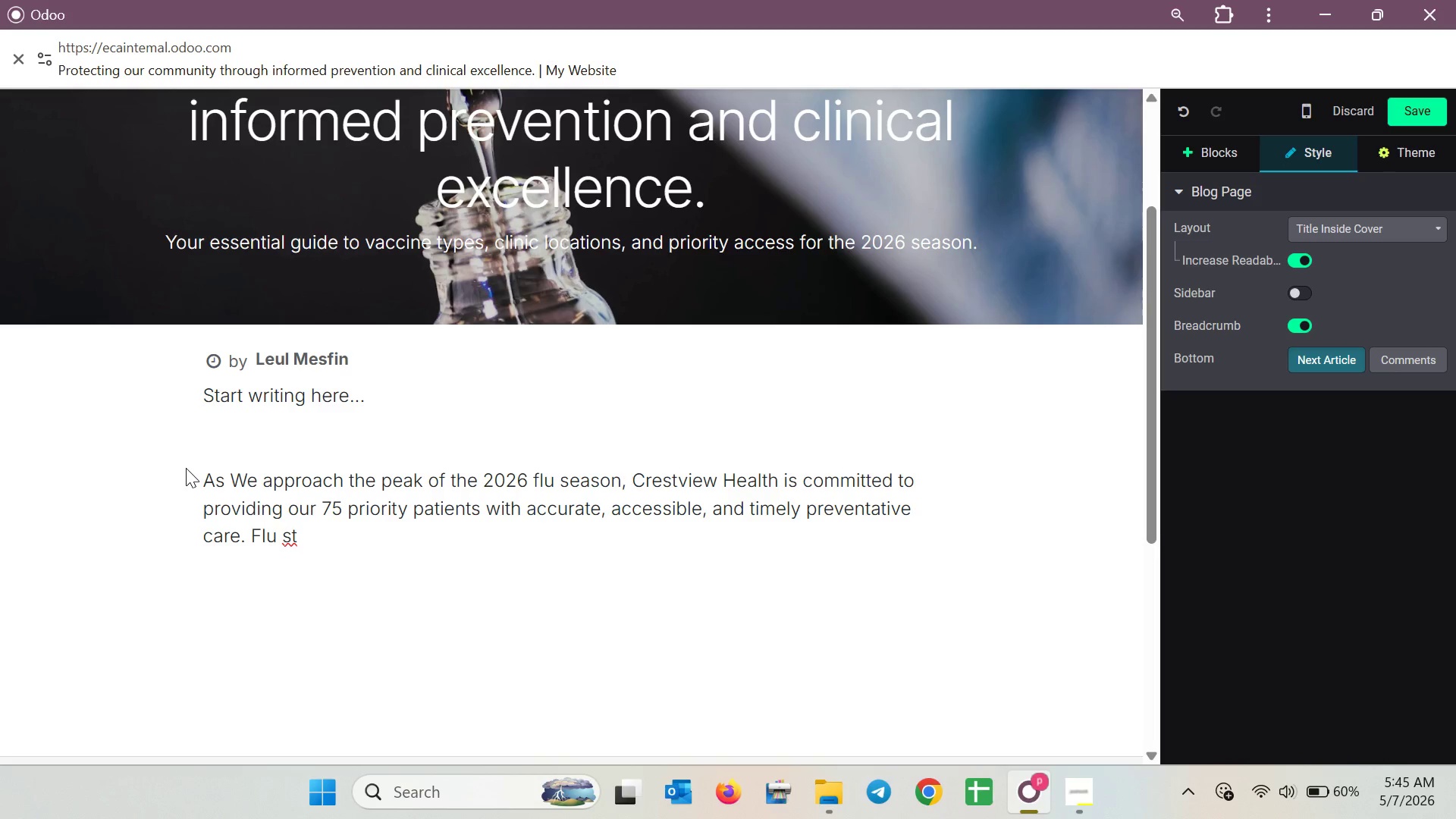 
type(rains )
 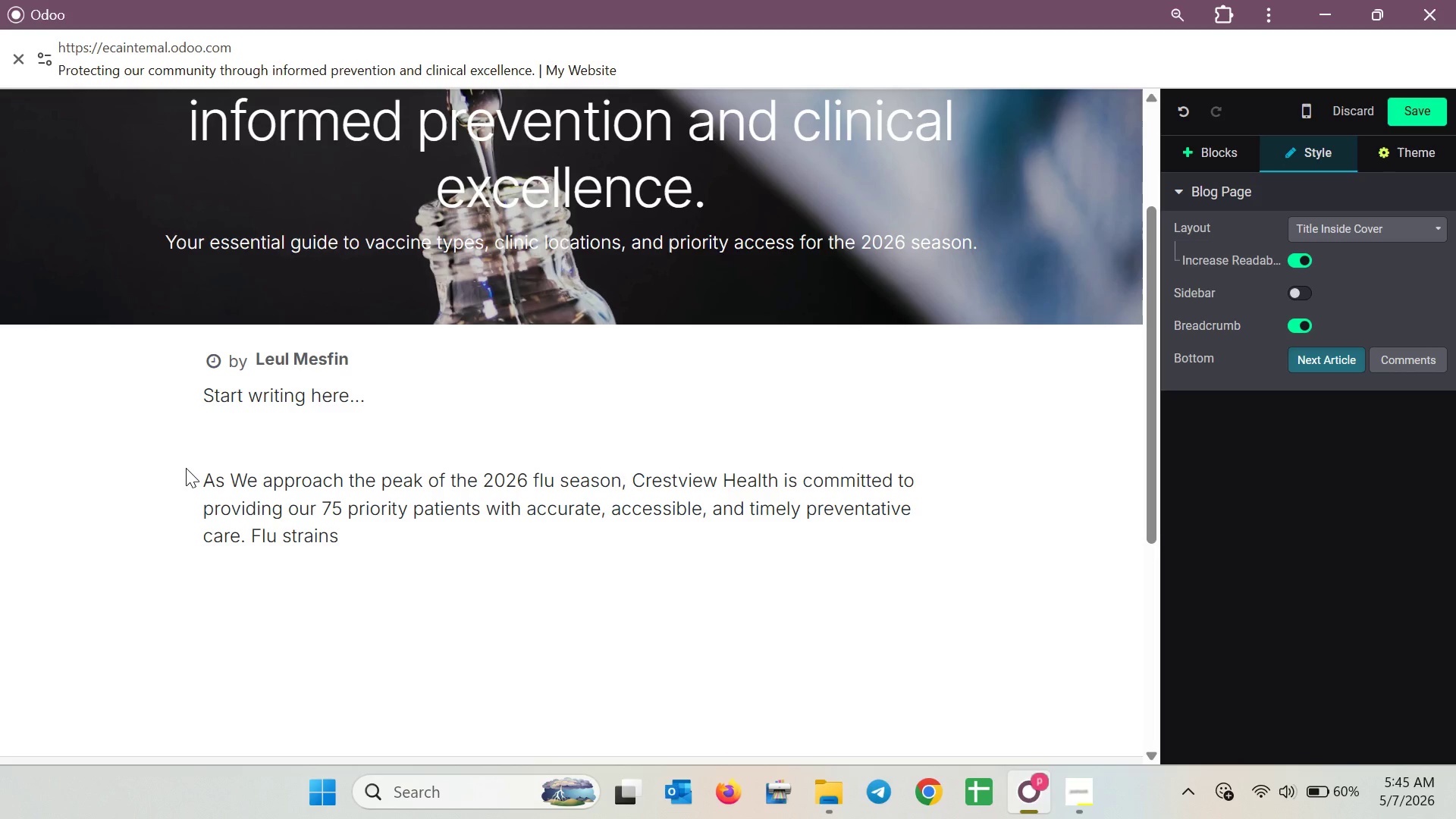 
wait(52.36)
 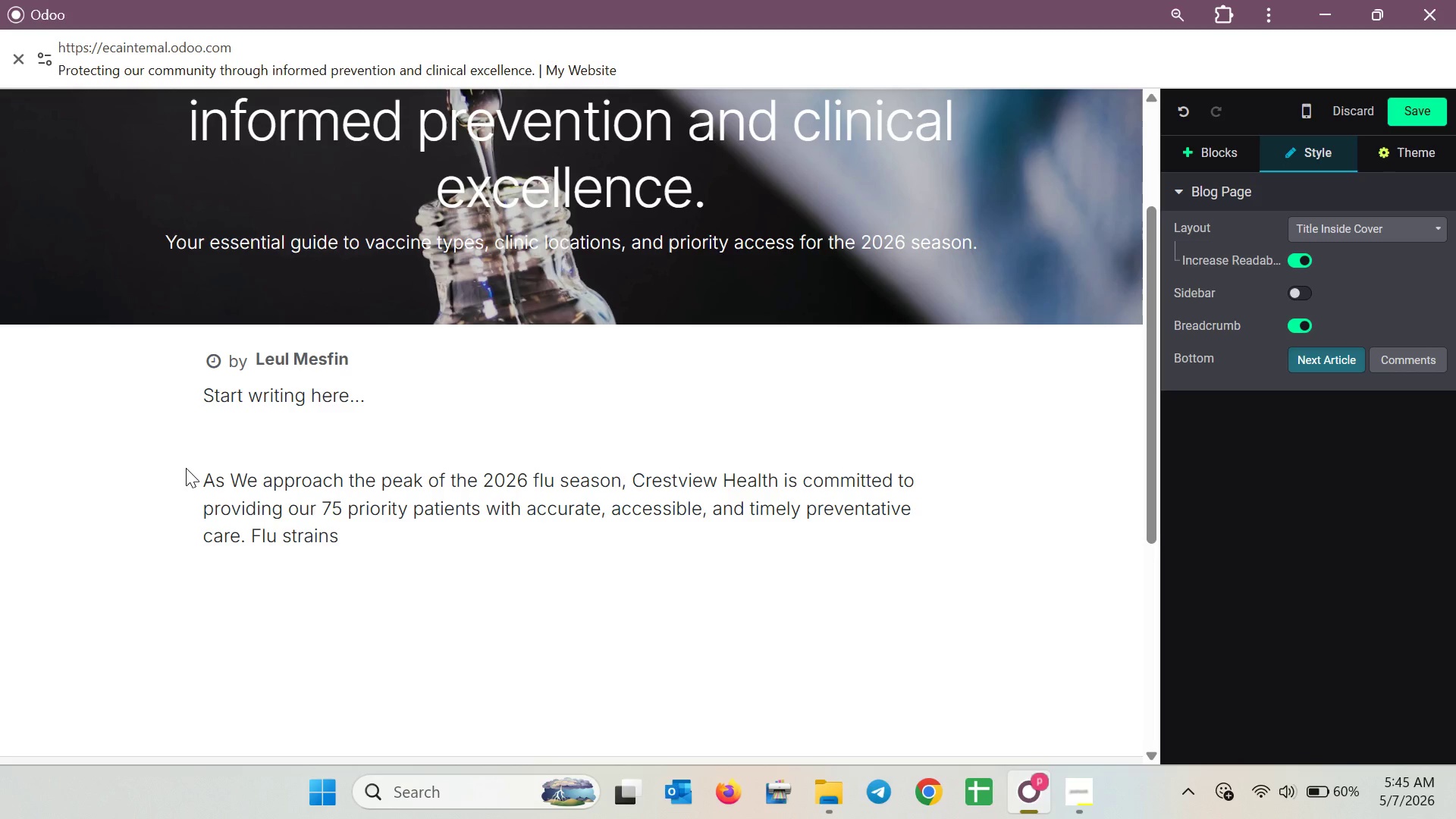 
type(evolve every year )
key(Backspace)
type(, meaning last year's vaccin)
 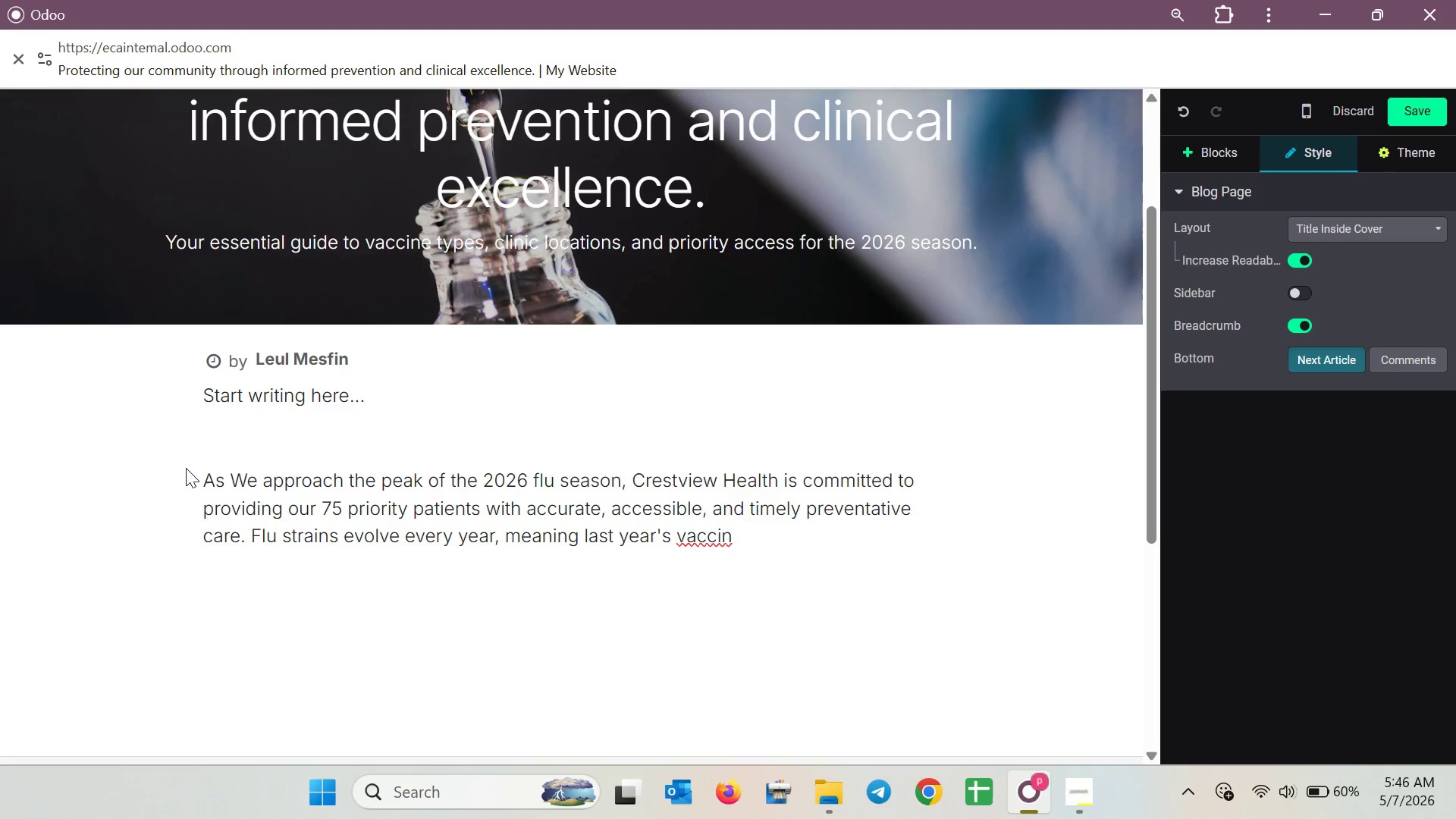 
type(ation may not offer optima)
 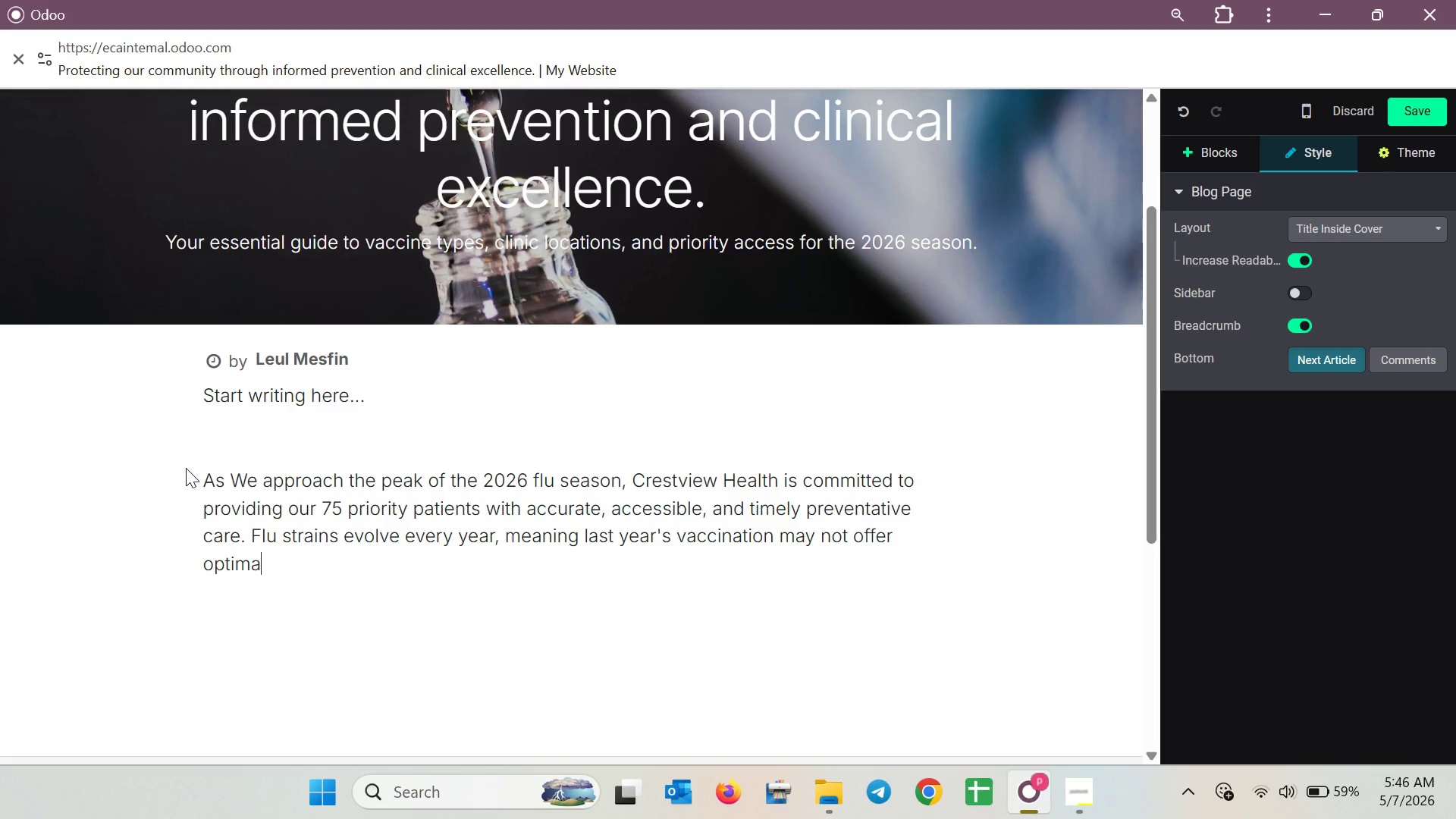 
type(l protection.)
 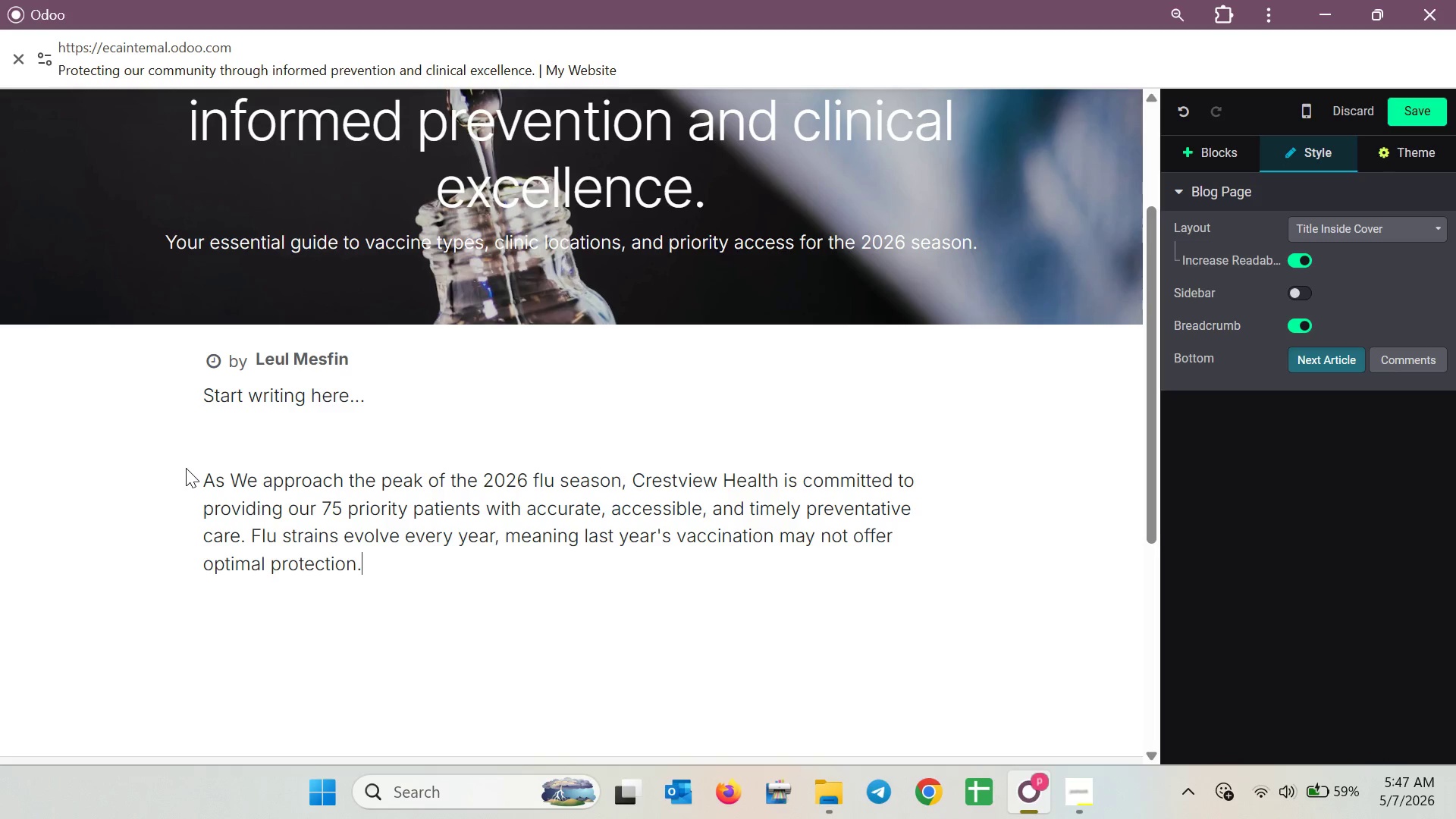 
wait(61.17)
 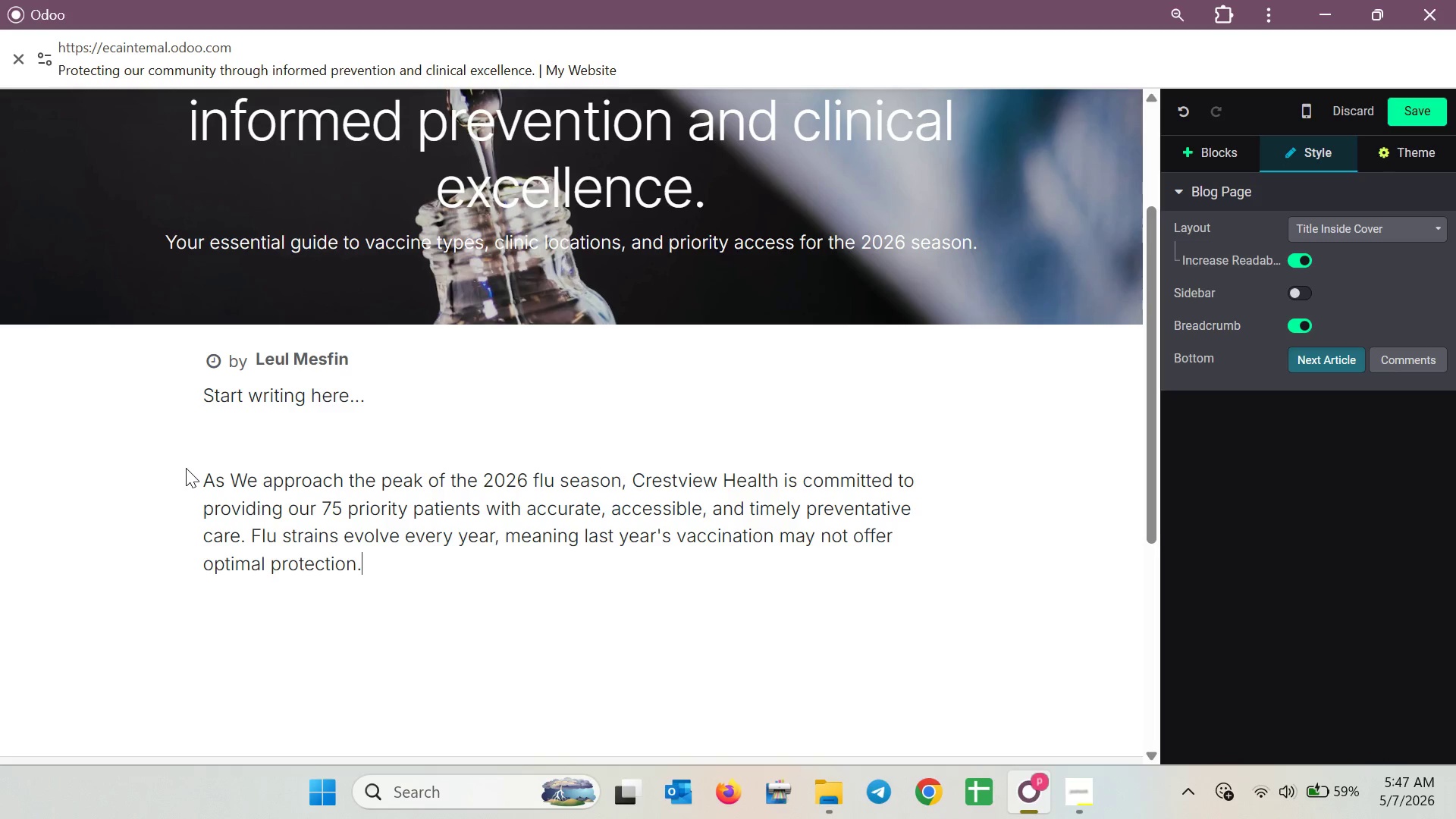 
key(Backspace)
type( against )
 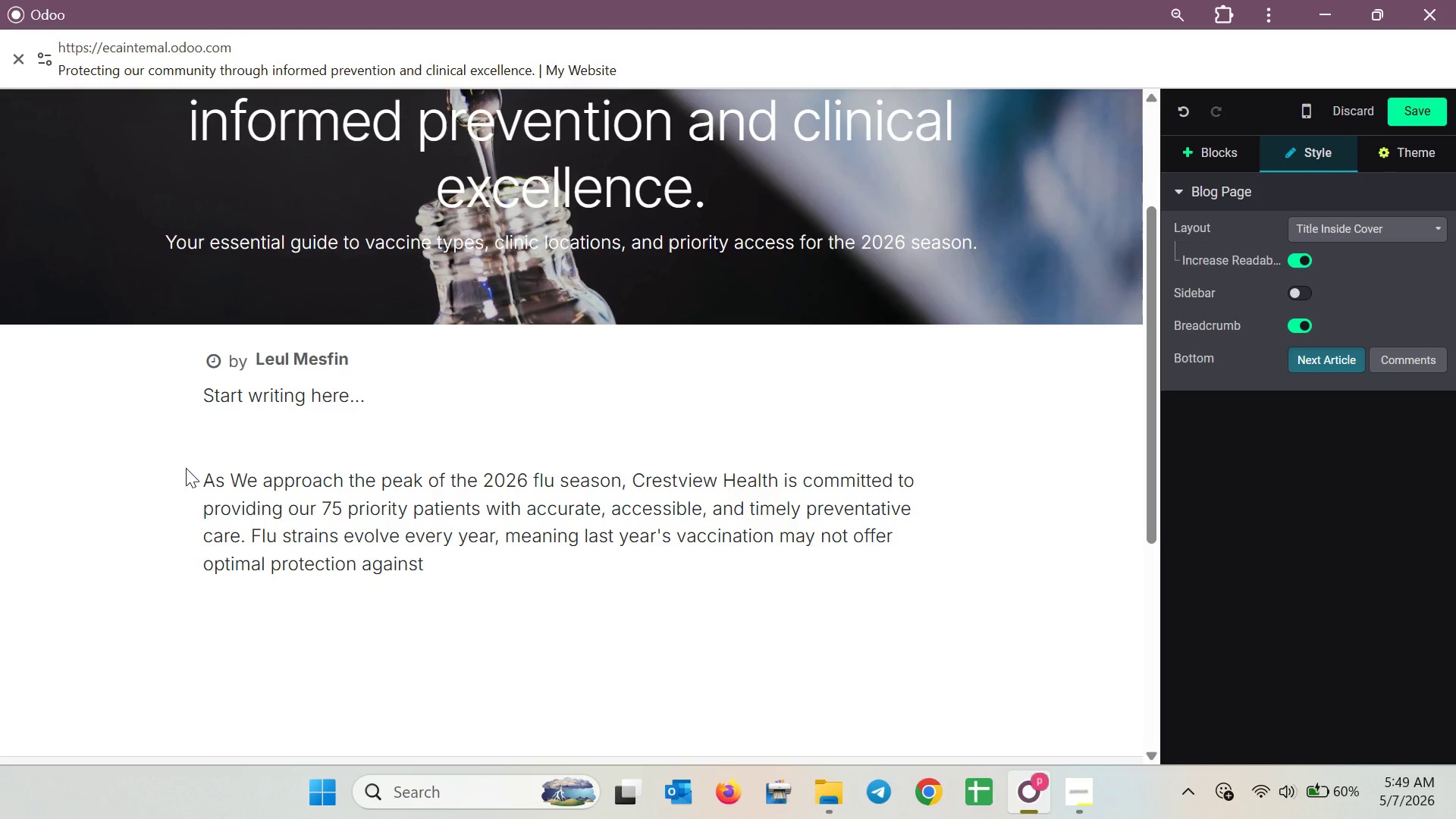 
wait(108.41)
 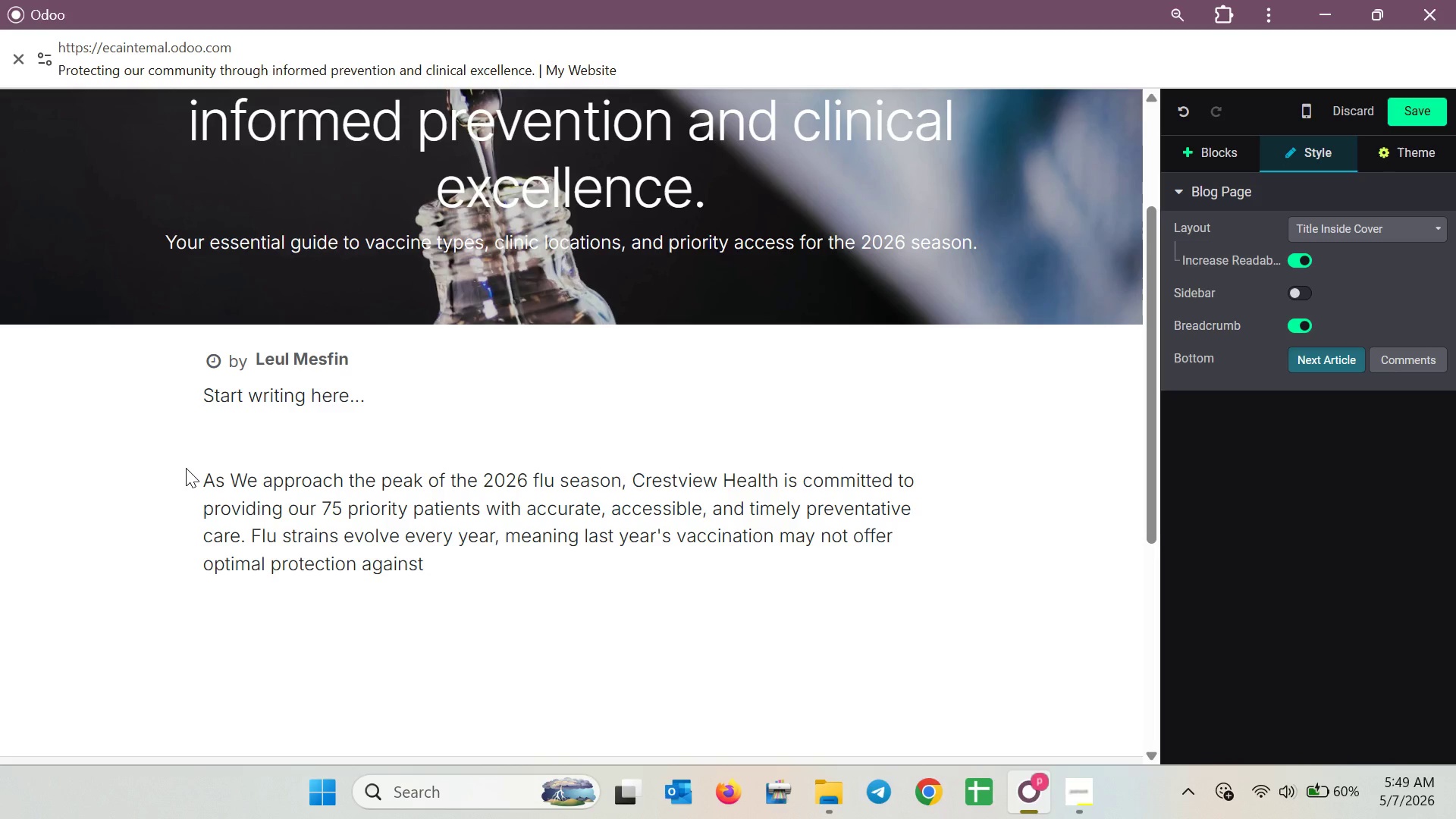 
scroll: coordinate [184, 472], scroll_direction: down, amount: 1.0
 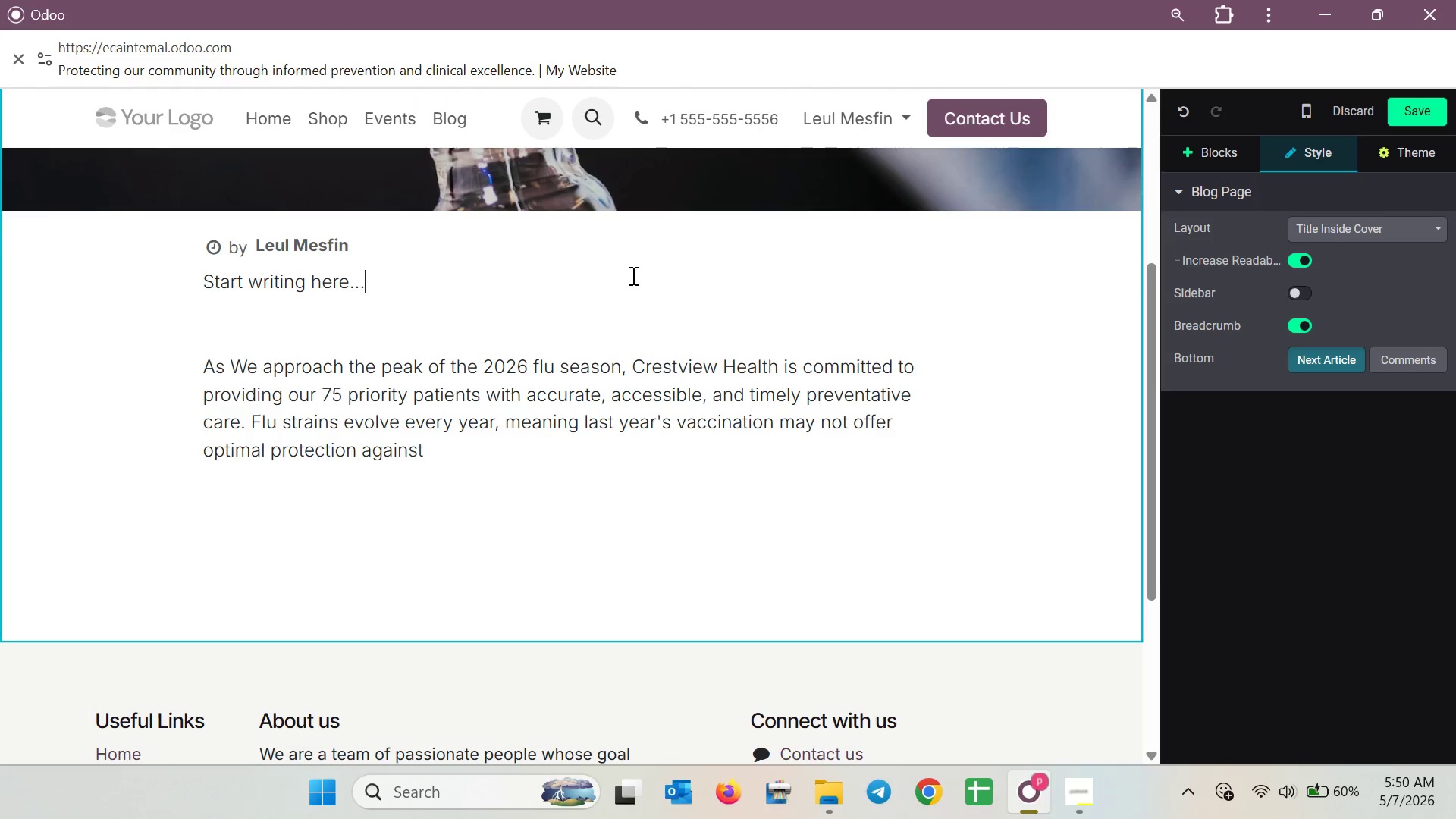 
left_click([590, 444])
 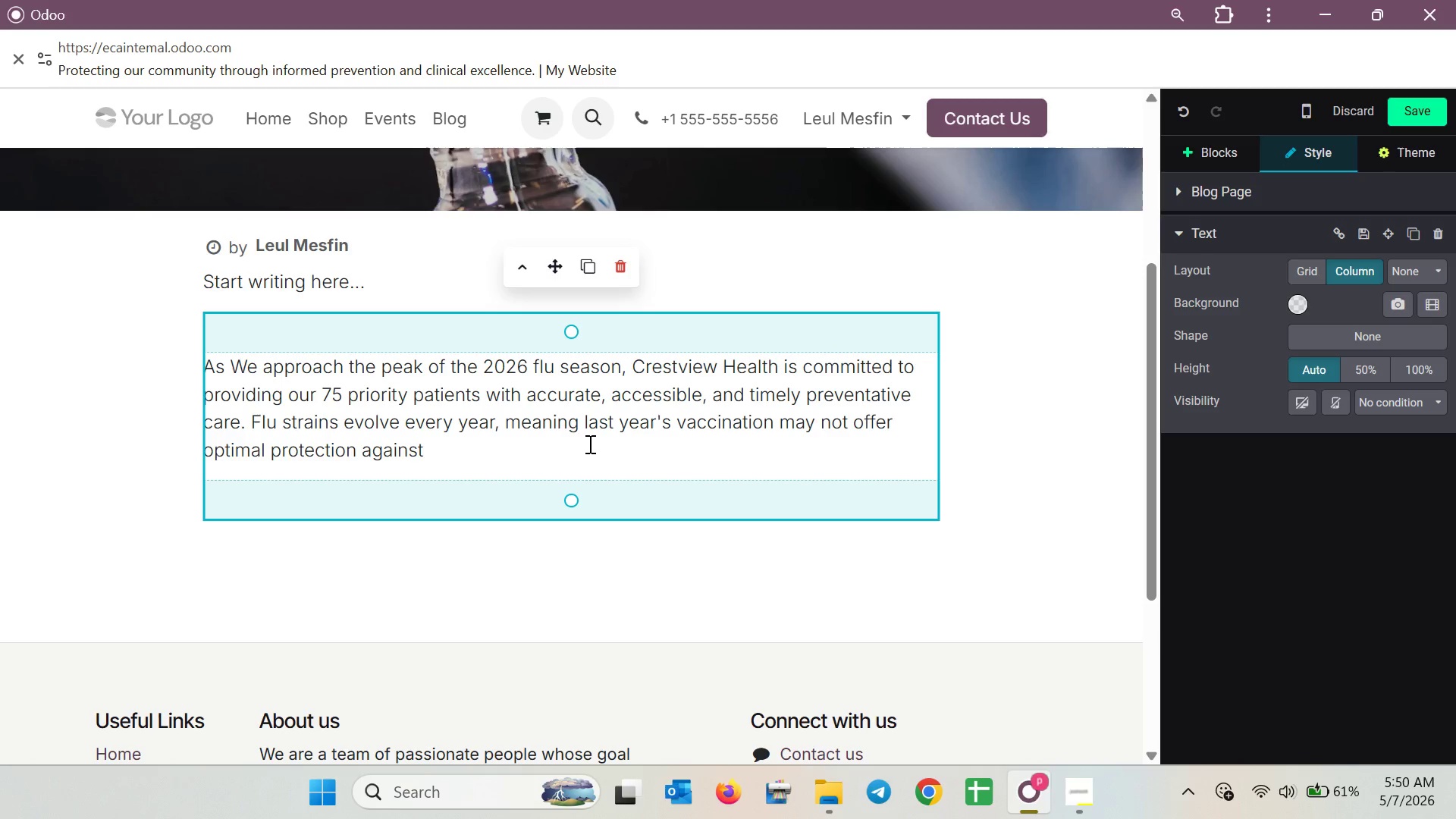 
wait(46.19)
 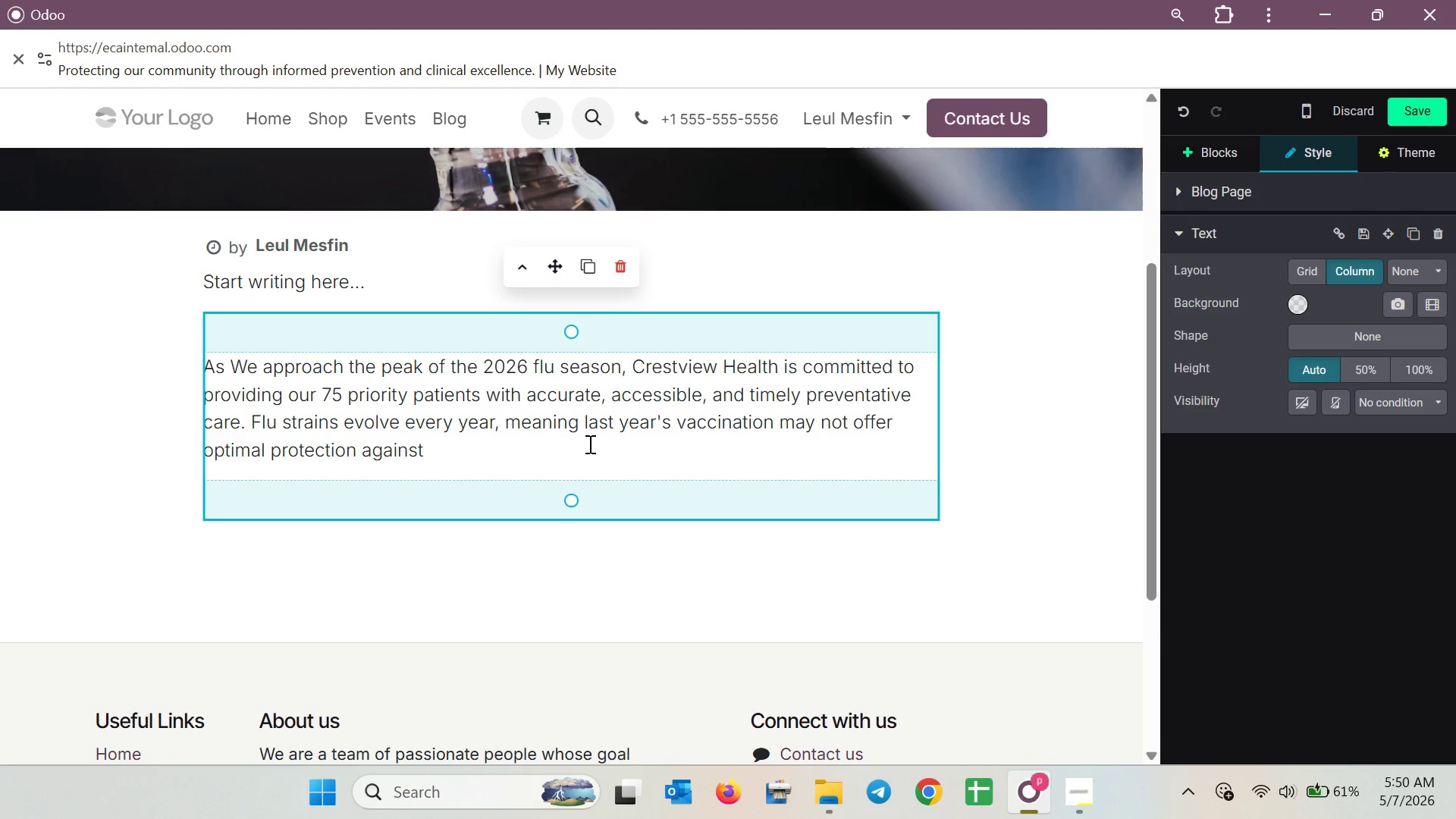 
left_click([588, 444])
 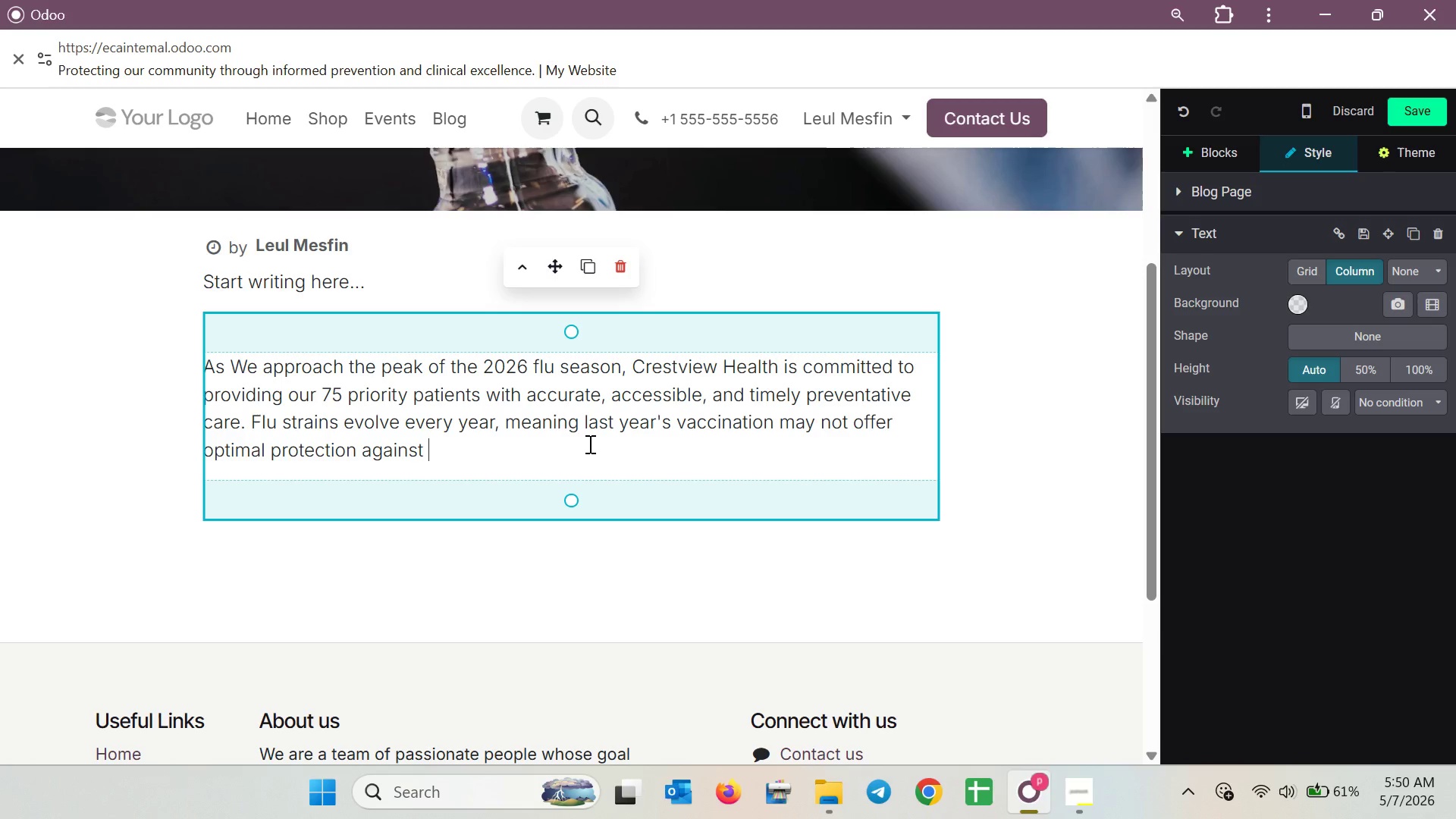 
wait(6.11)
 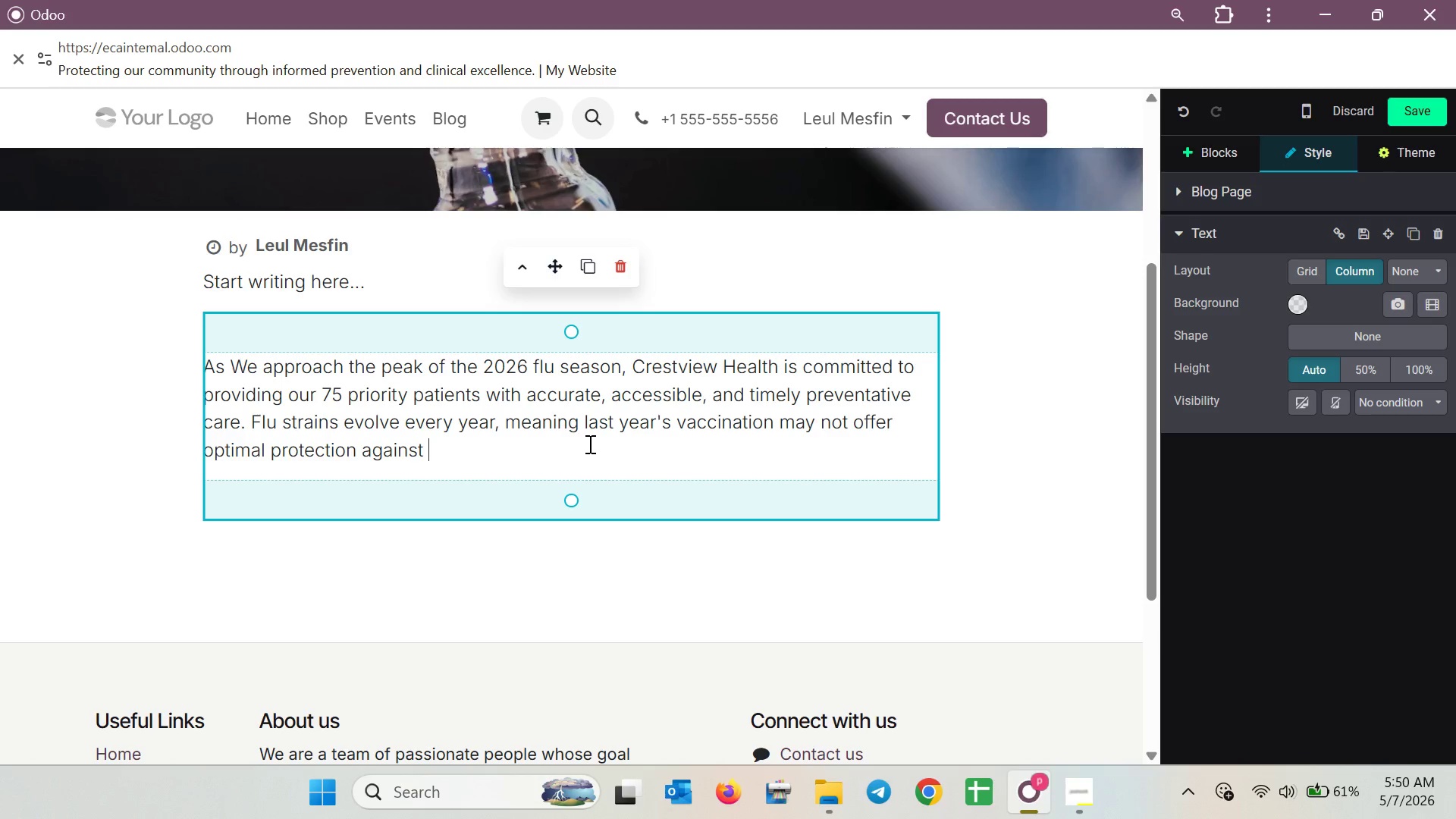 
type(the currently circulating viruses. Our medical team has )
 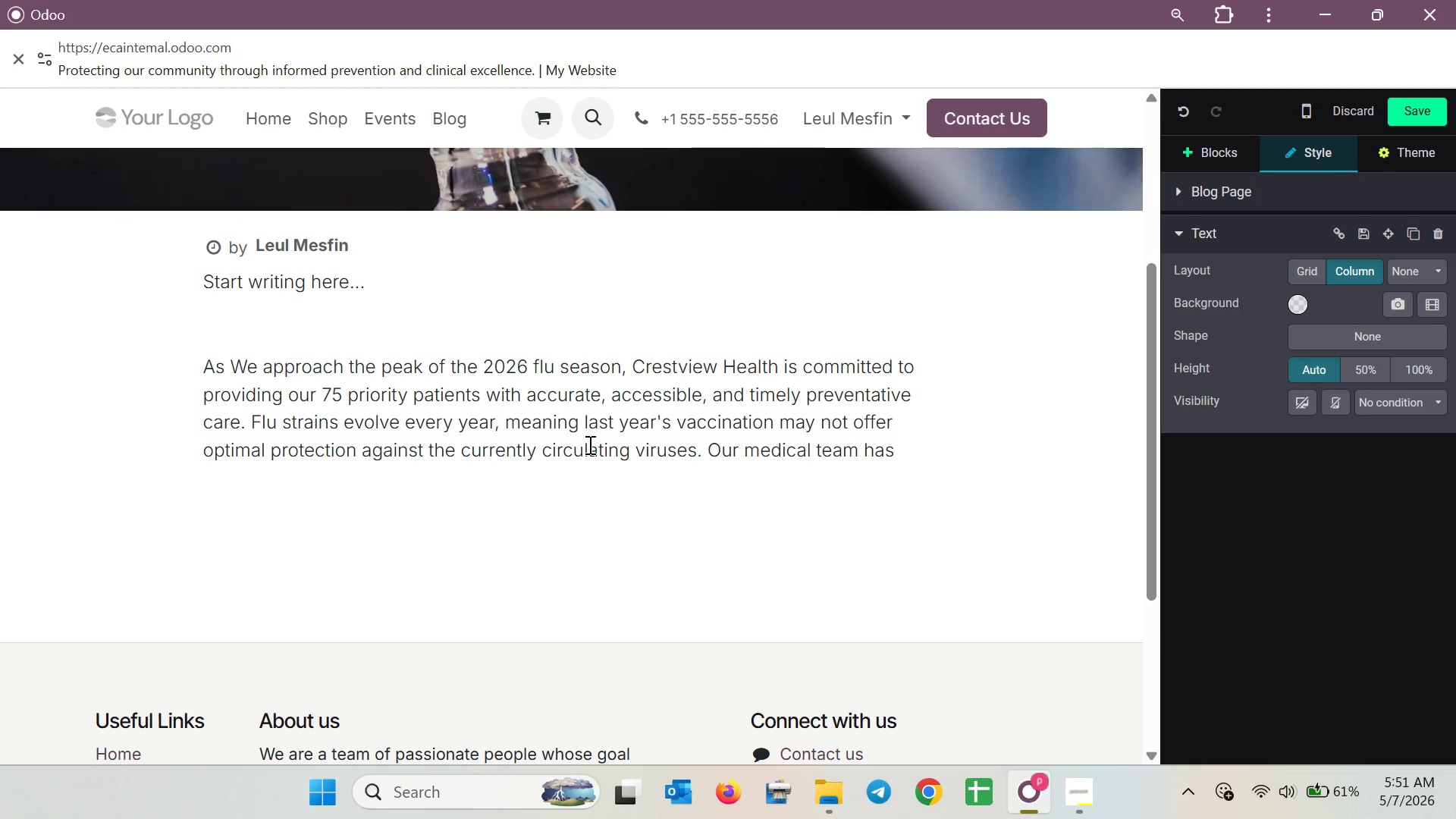 
wait(66.78)
 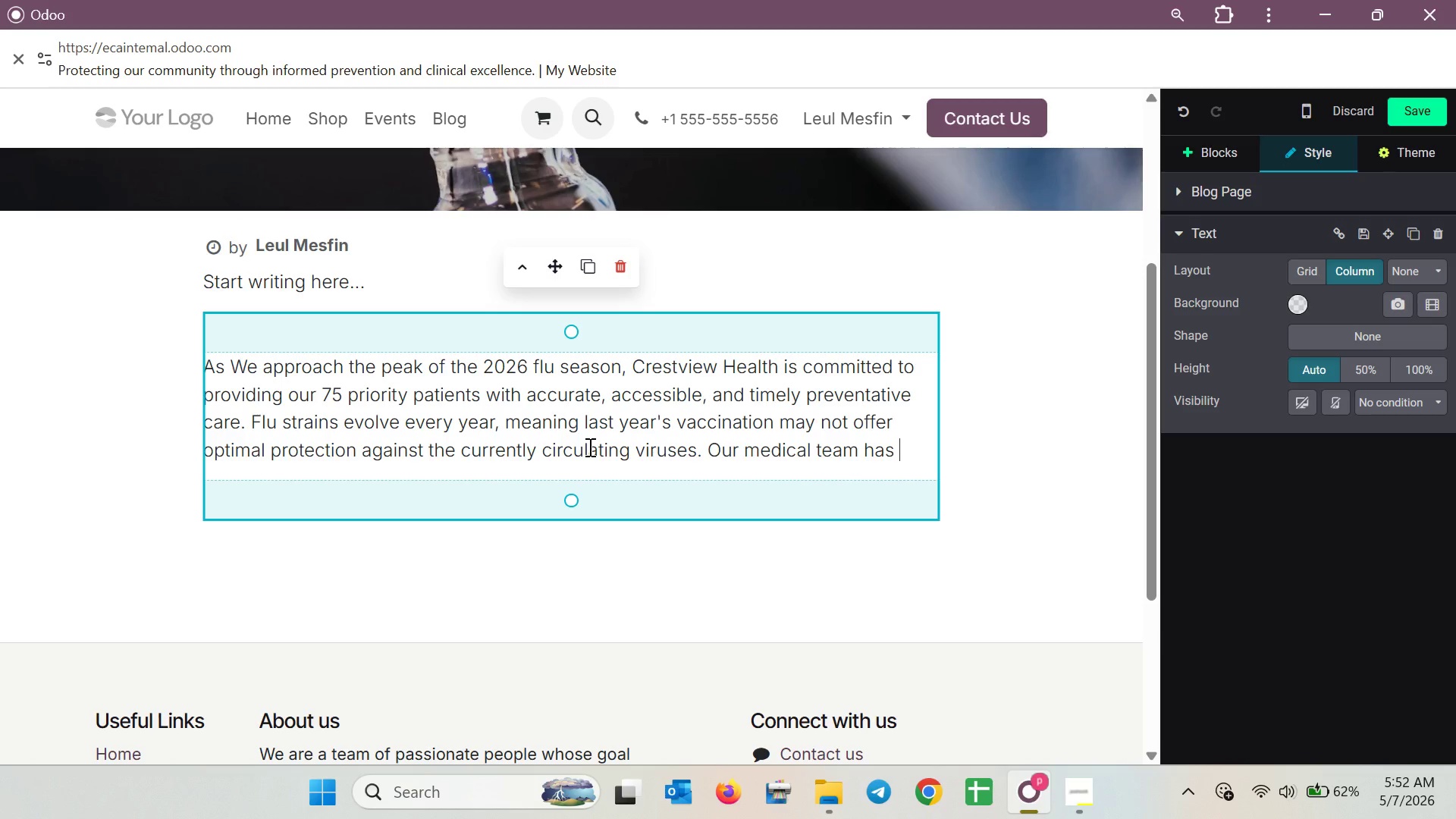 
type(op)
key(Backspace)
key(Backspace)
 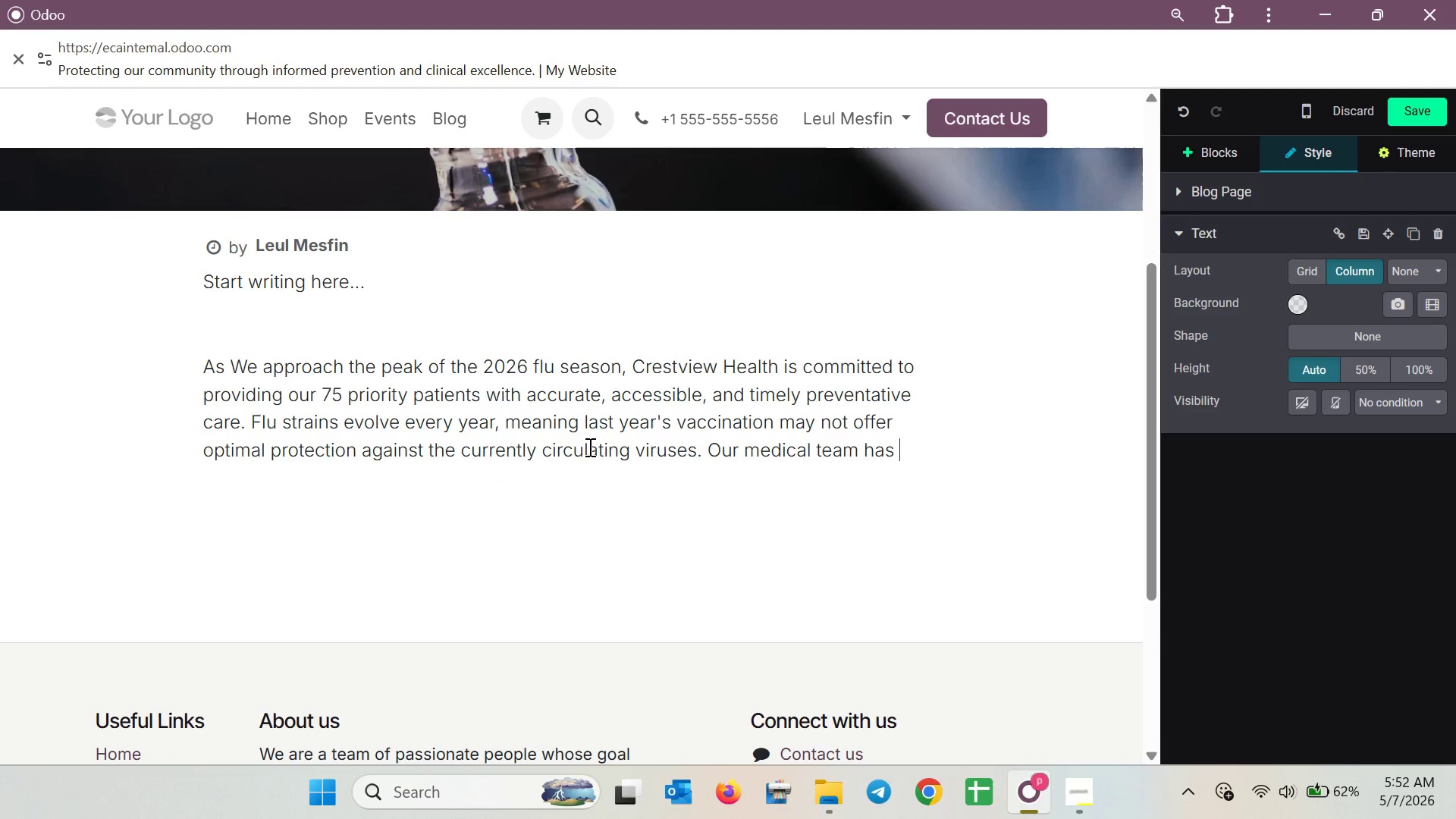 
type(anal)
 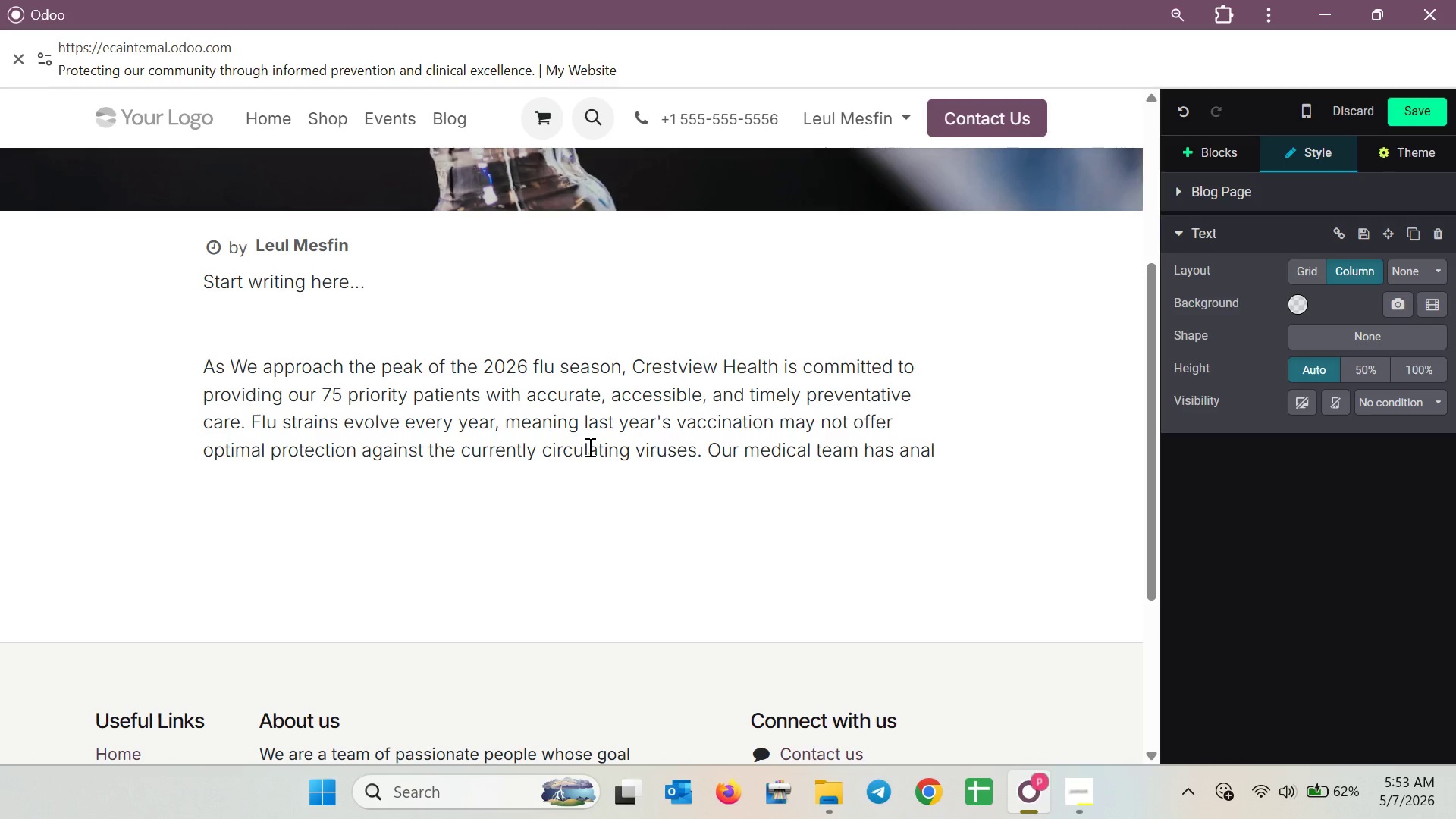 
wait(15.05)
 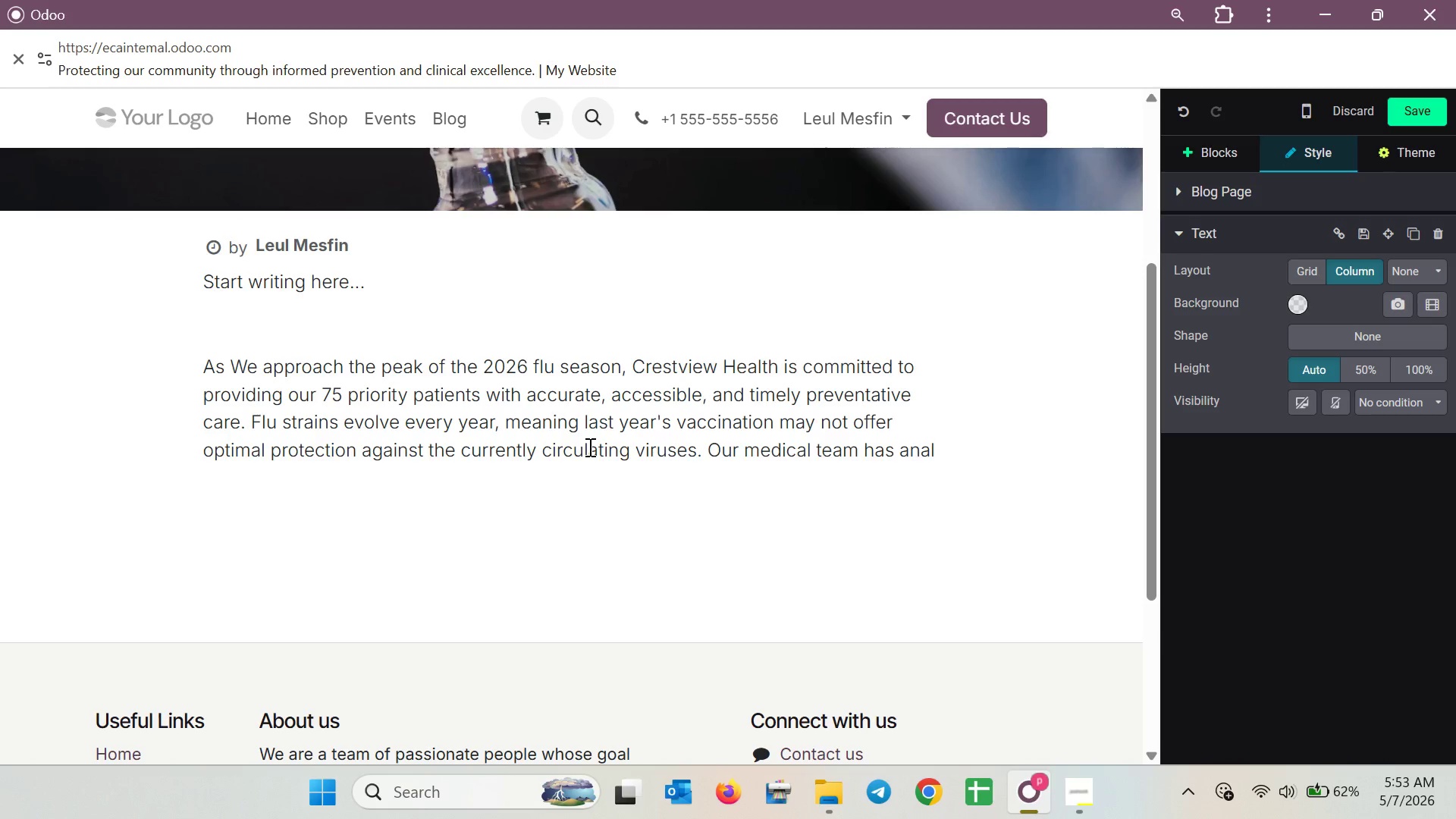 
type(yzed the latest epidem)
 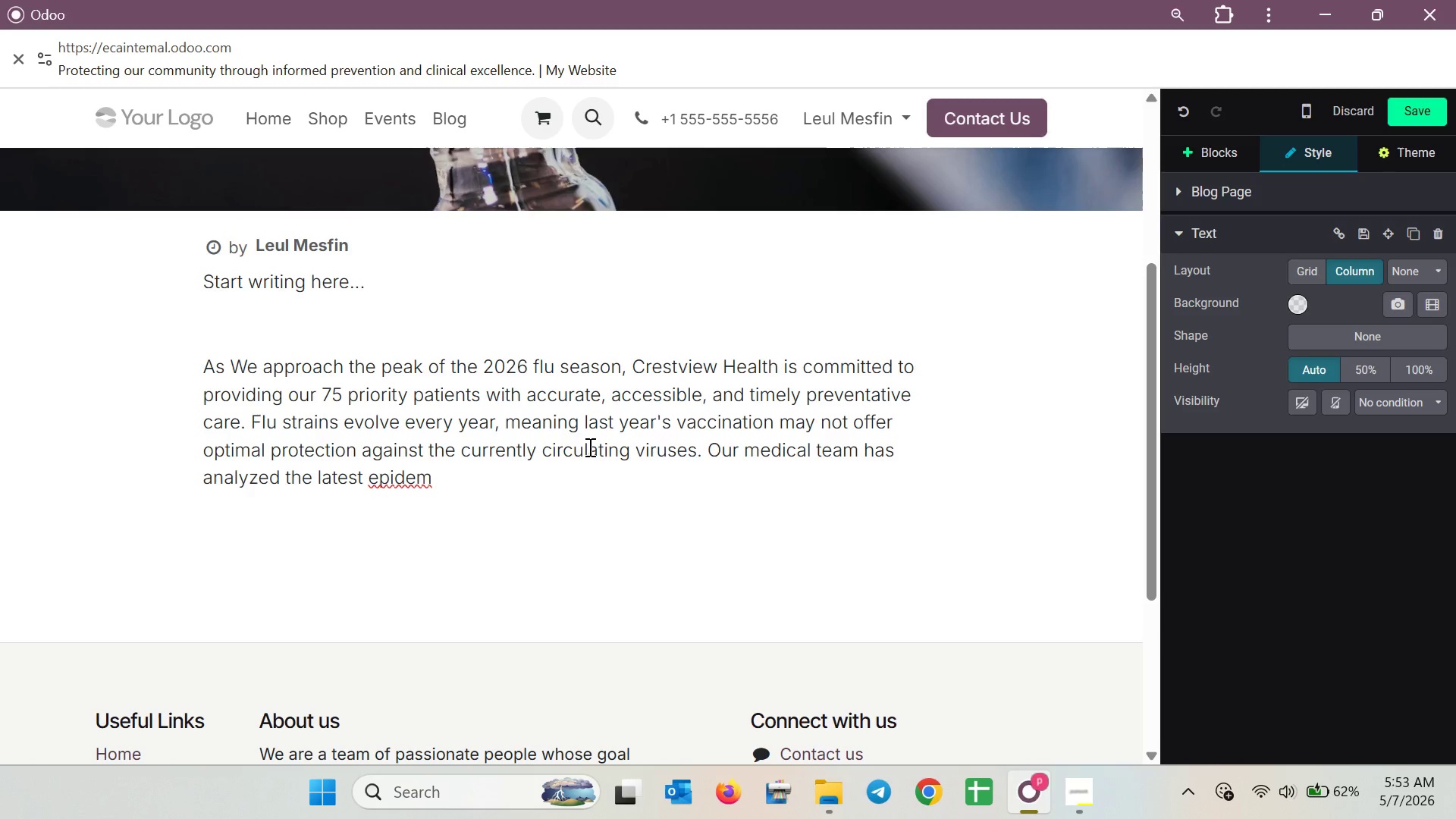 
type(iology)
 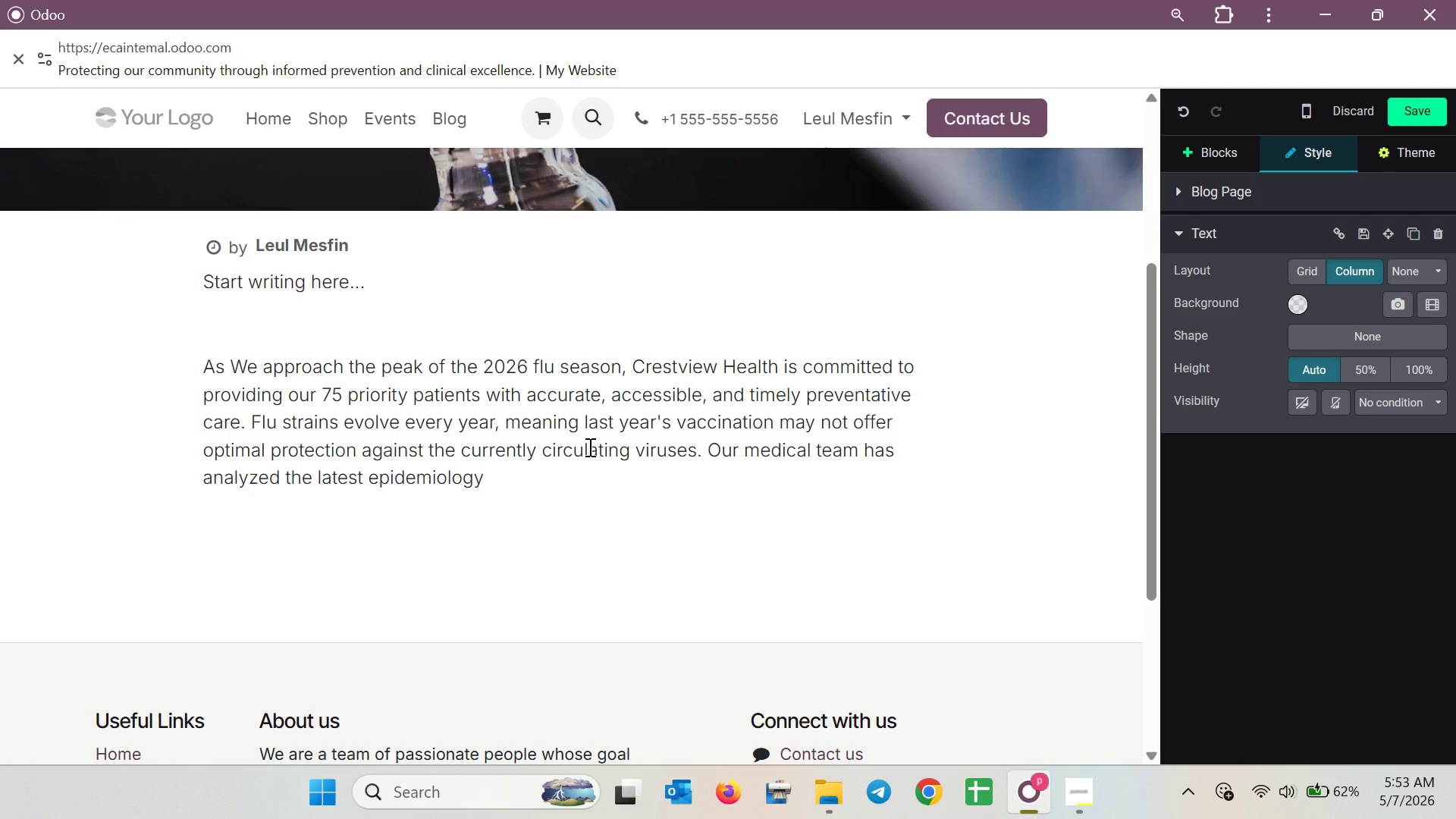 
key(Backspace)
type(ical data to )
 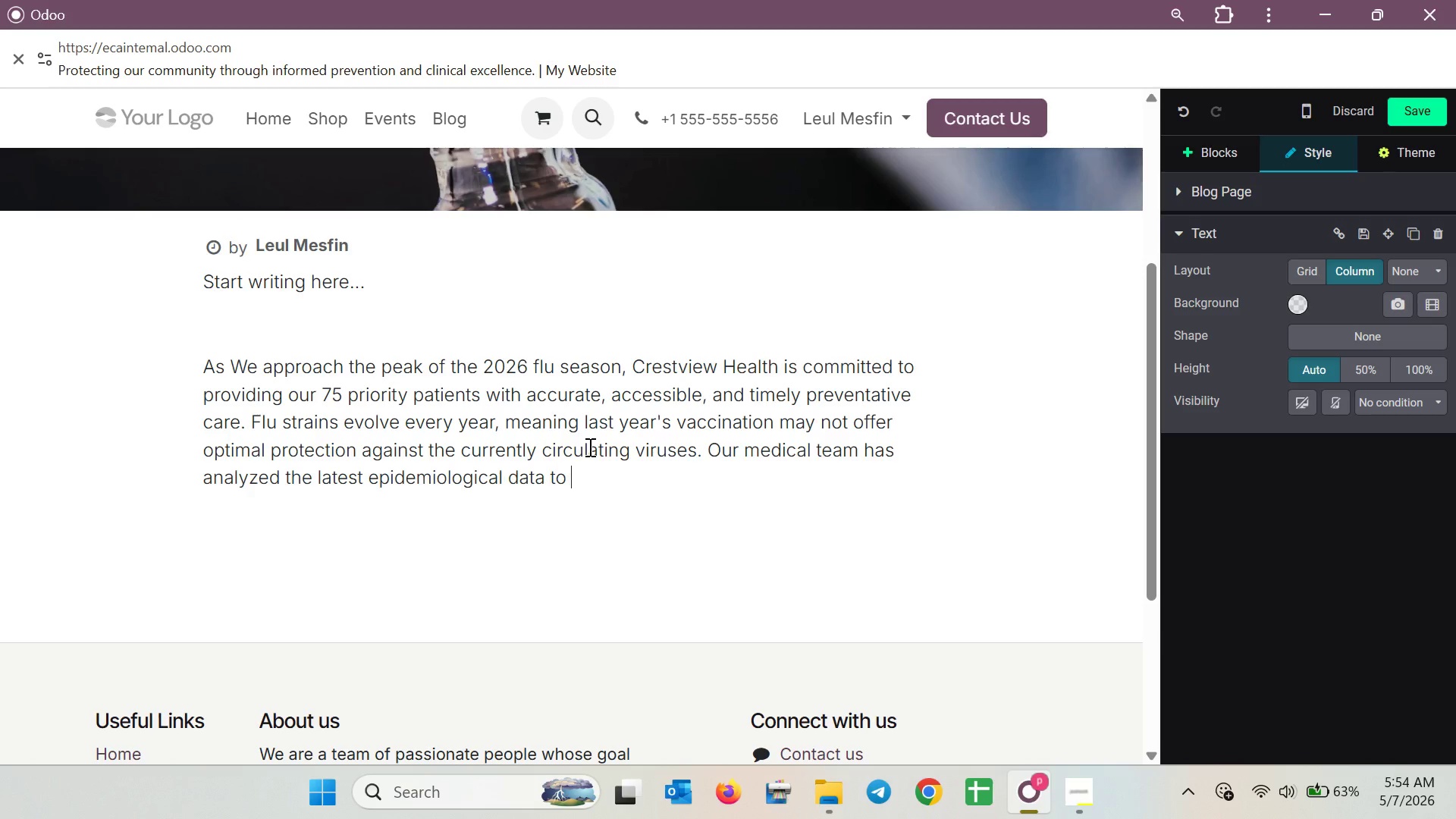 
type(ensure we are )
 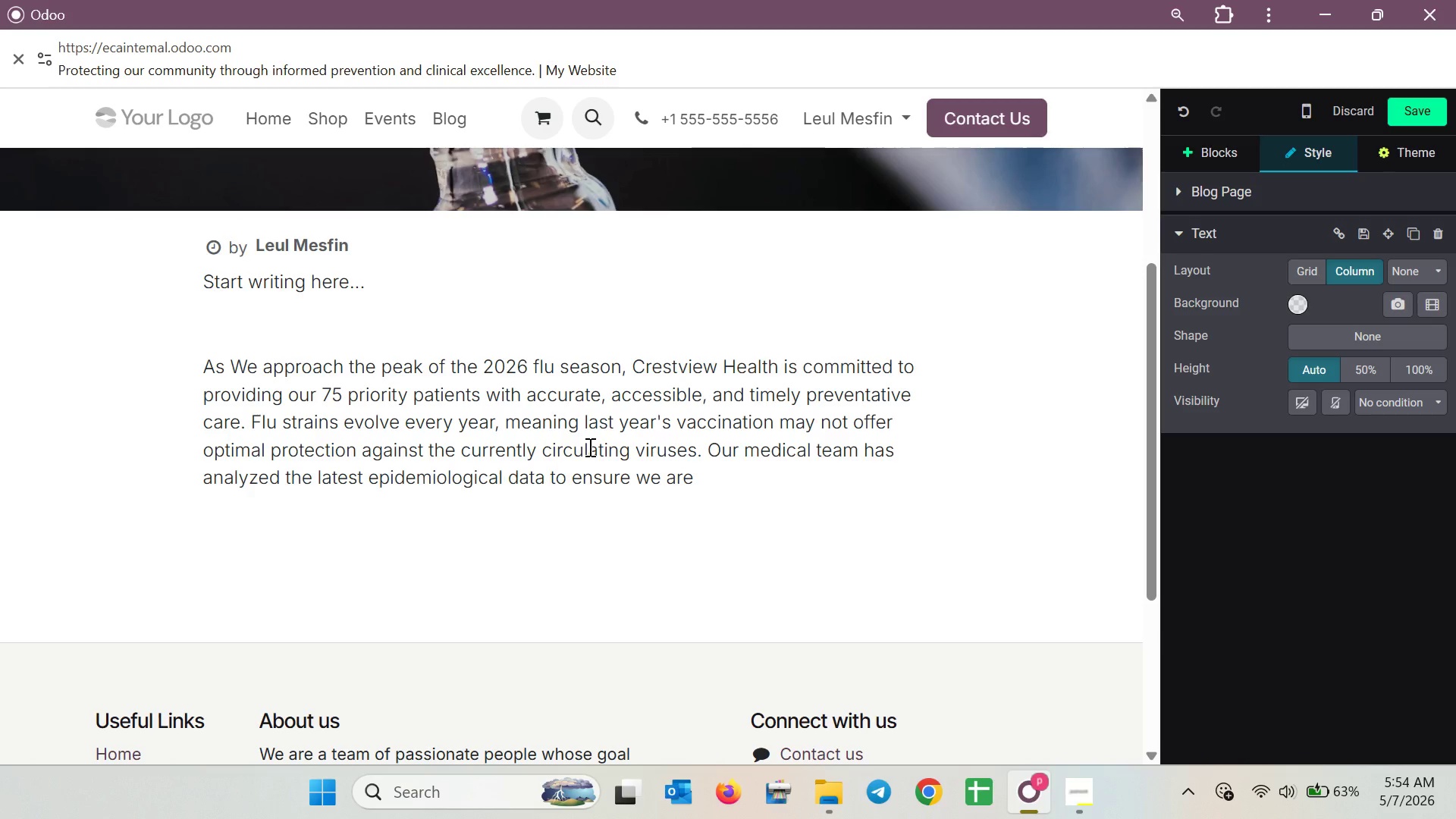 
wait(6.55)
 